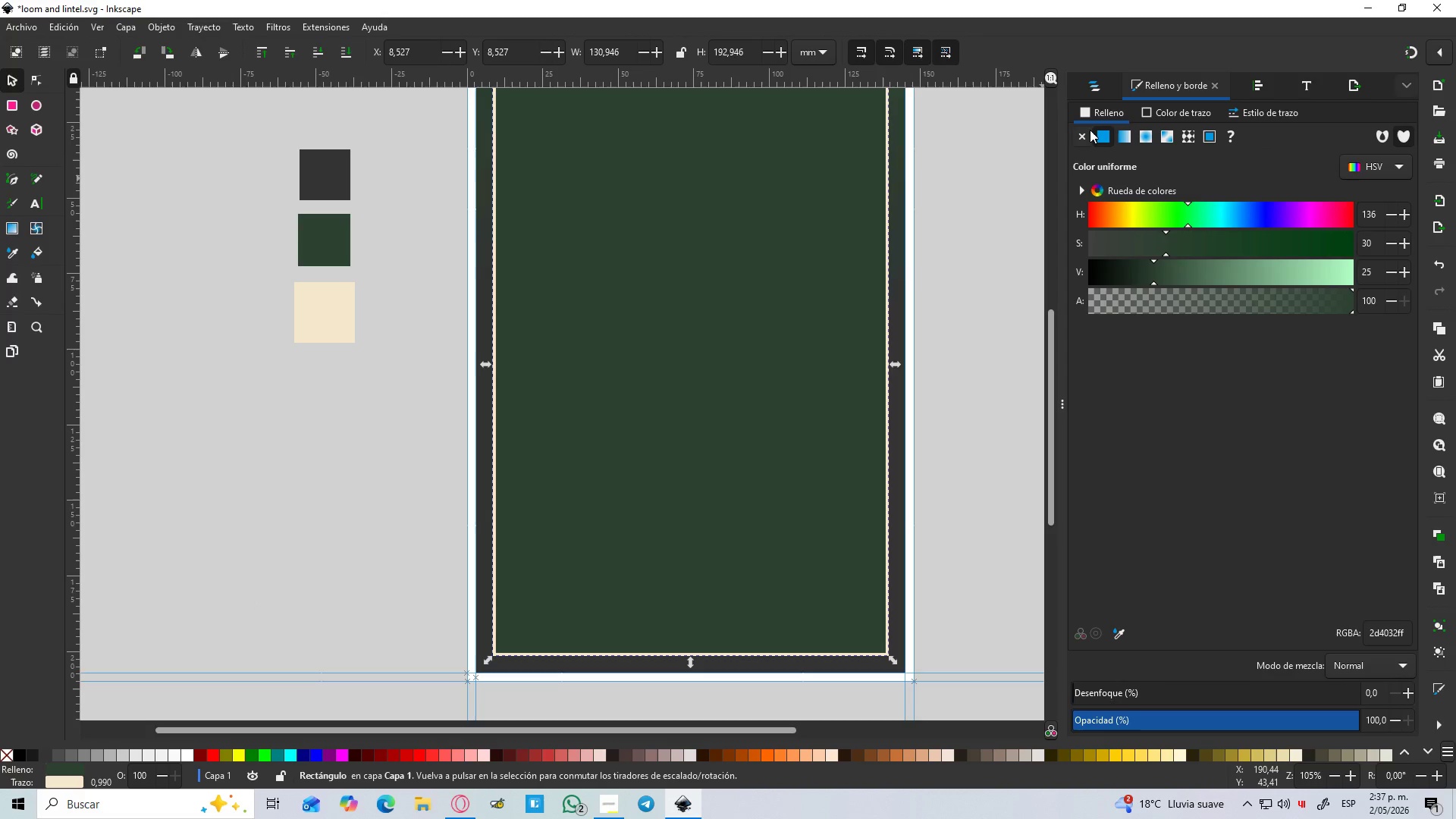 
left_click([1090, 130])
 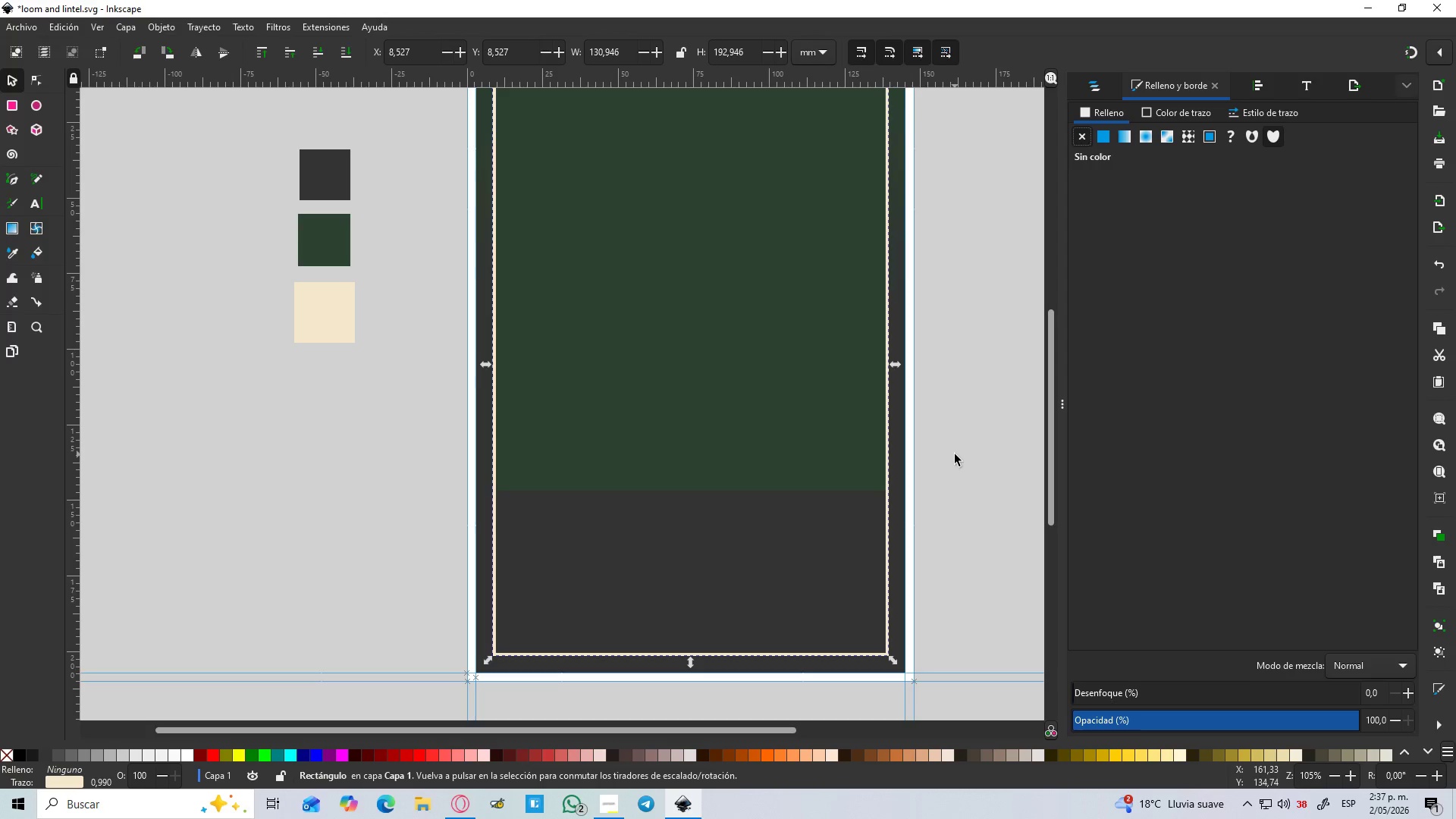 
left_click([955, 454])
 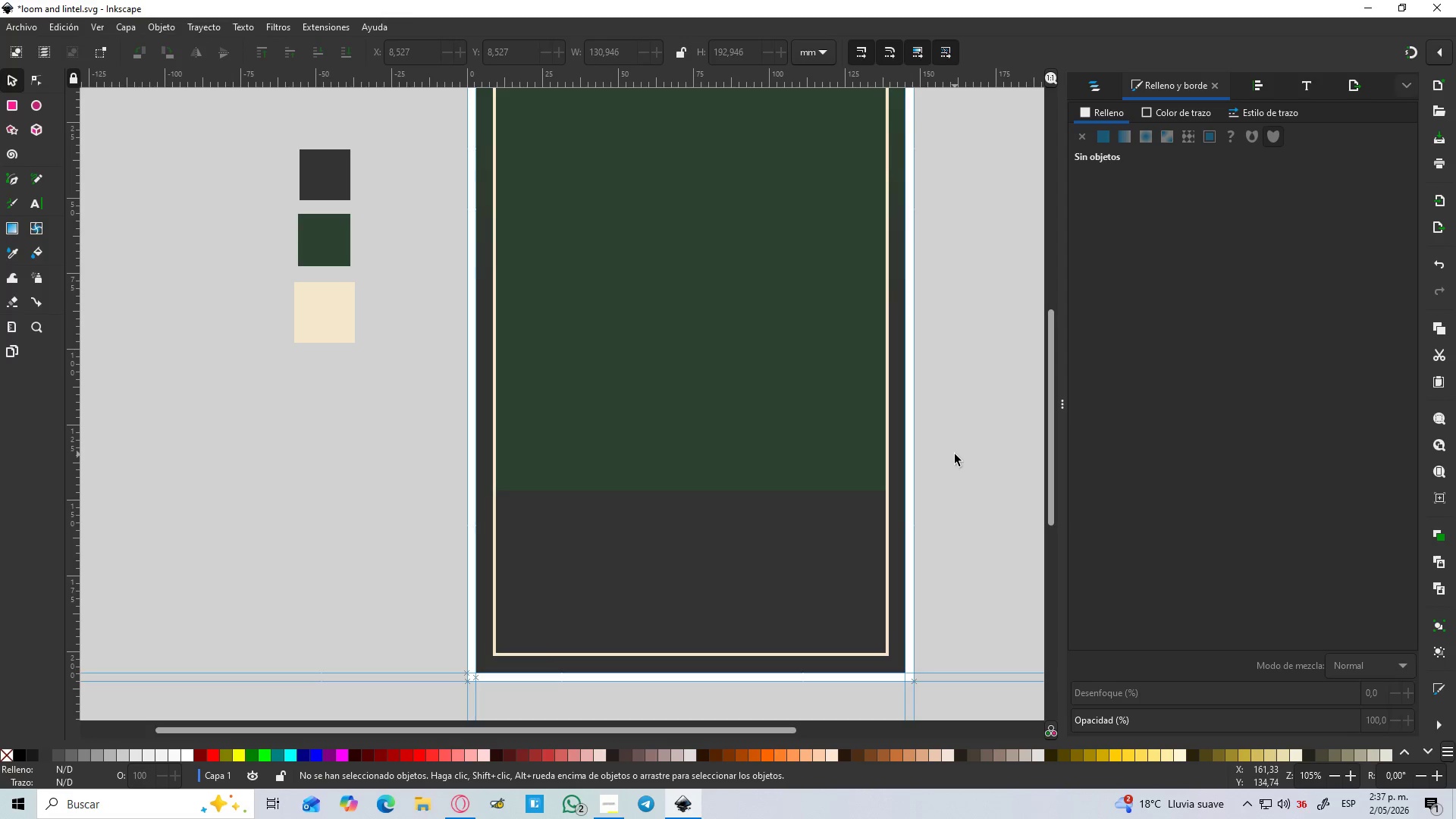 
hold_key(key=ControlLeft, duration=0.48)
scroll: coordinate [955, 454], scroll_direction: down, amount: 3.0
 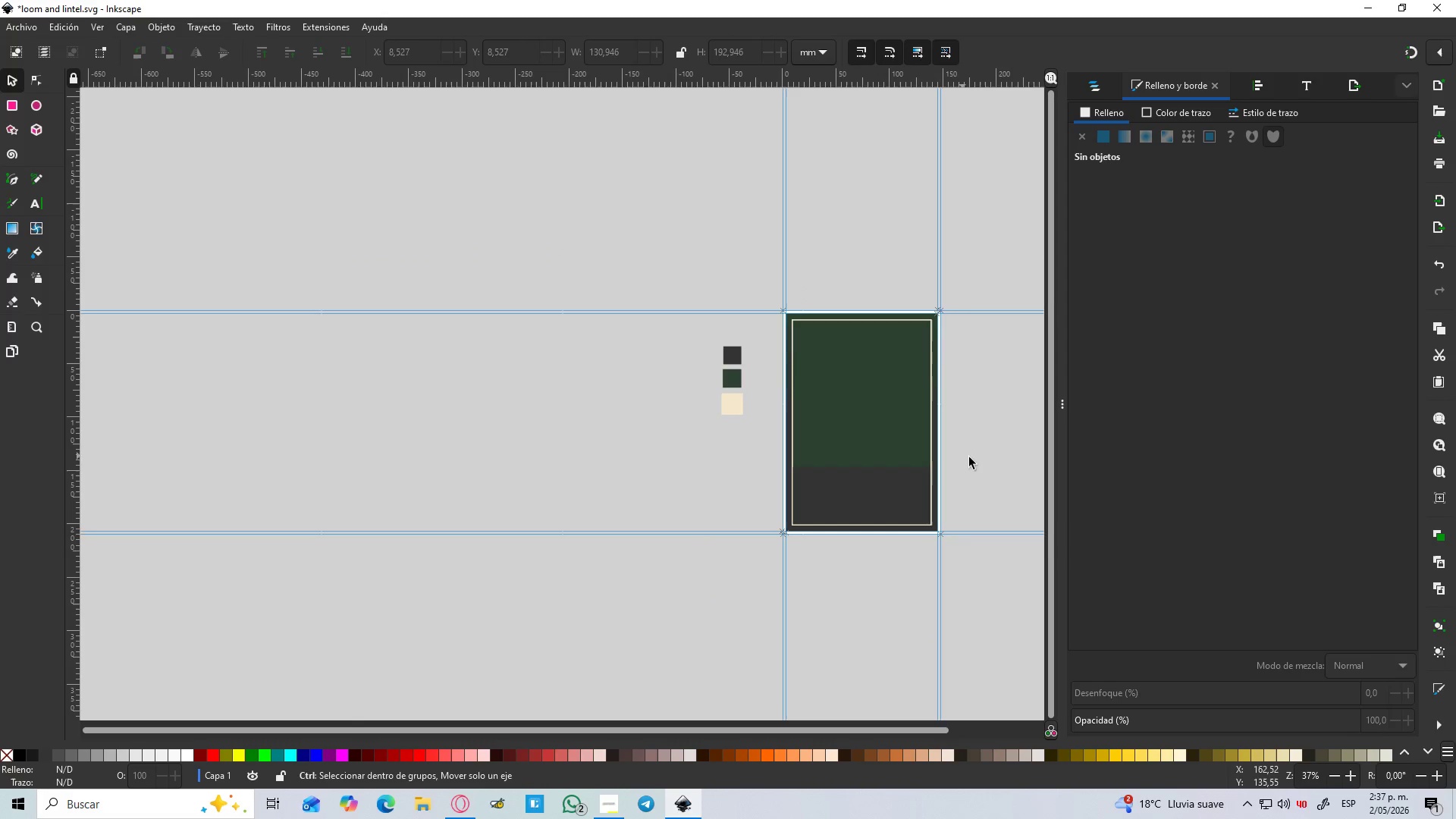 
hold_key(key=Space, duration=0.39)
 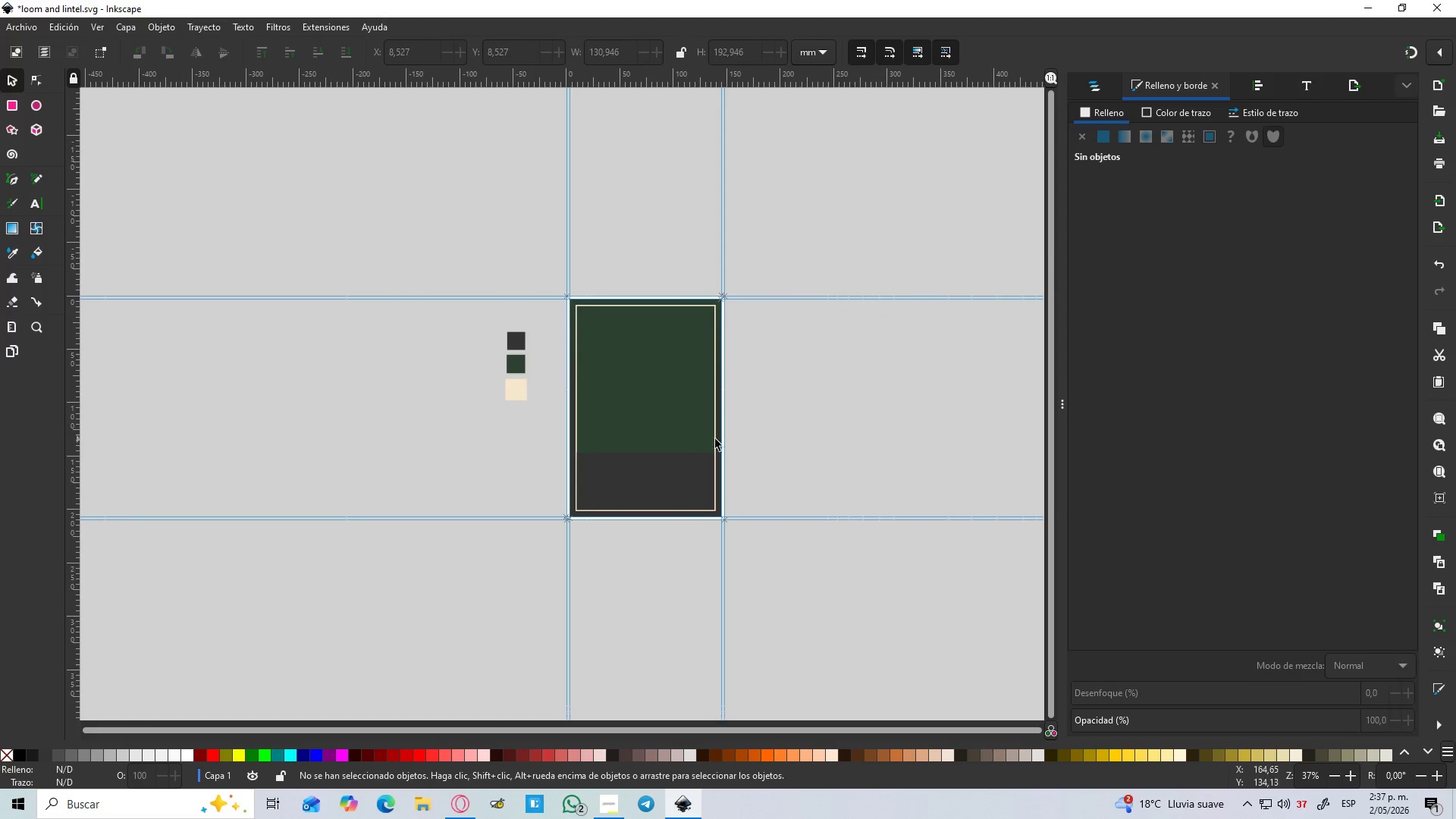 
hold_key(key=ControlLeft, duration=1.5)
scroll: coordinate [660, 475], scroll_direction: up, amount: 4.0
 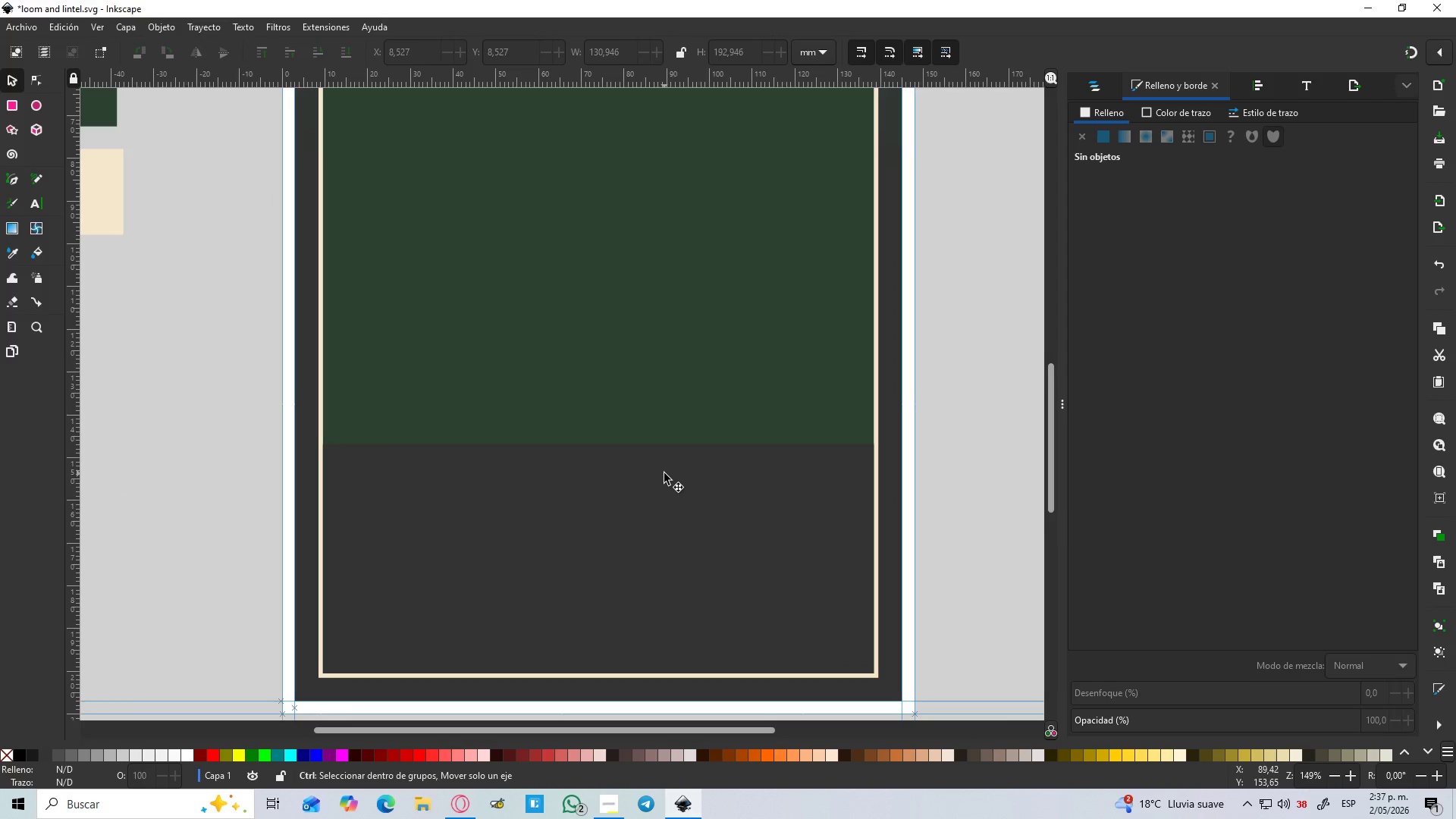 
hold_key(key=ControlLeft, duration=0.7)
scroll: coordinate [664, 473], scroll_direction: down, amount: 2.0
 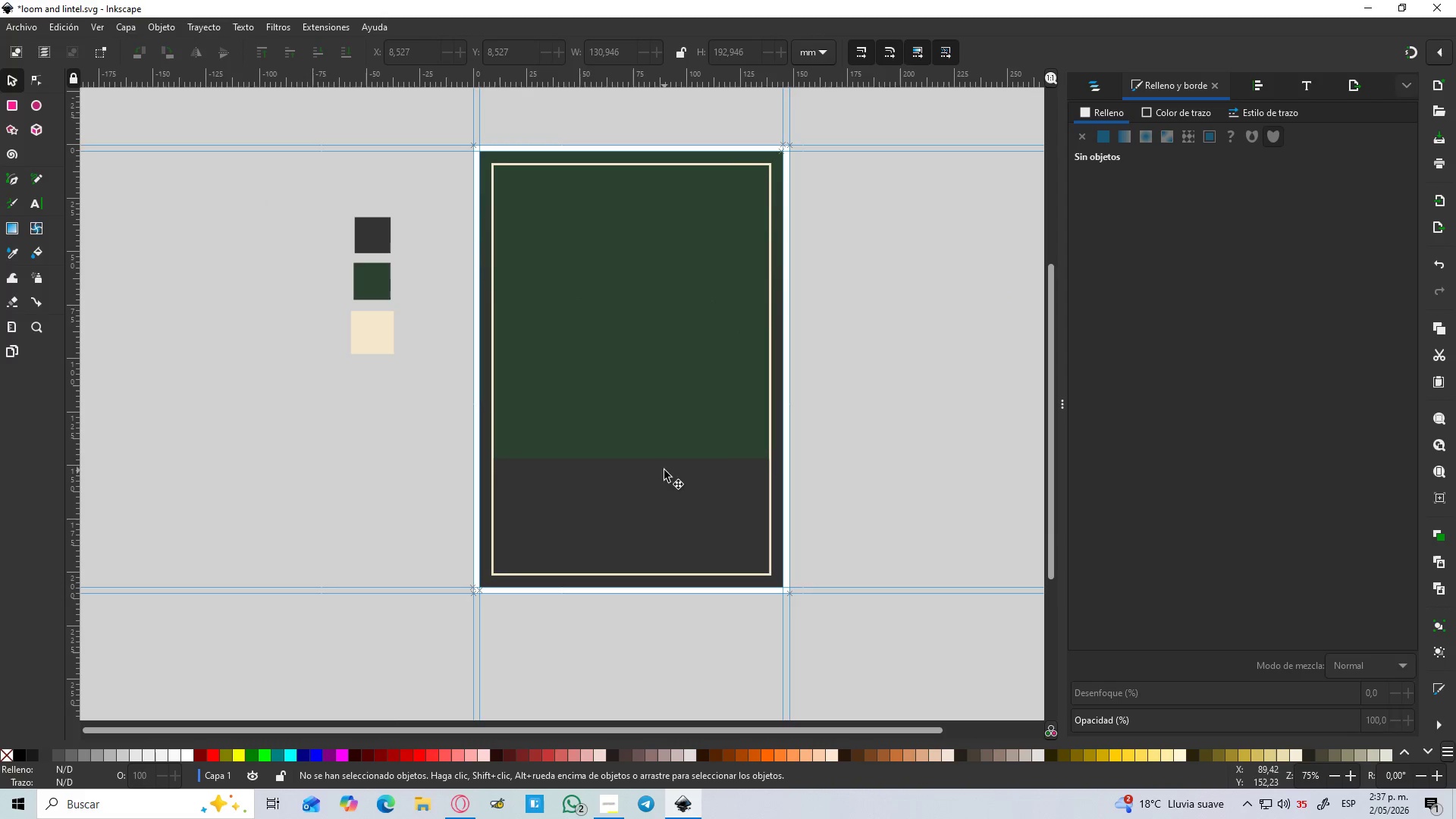 
hold_key(key=ControlLeft, duration=1.02)
scroll: coordinate [639, 149], scroll_direction: up, amount: 1.0
 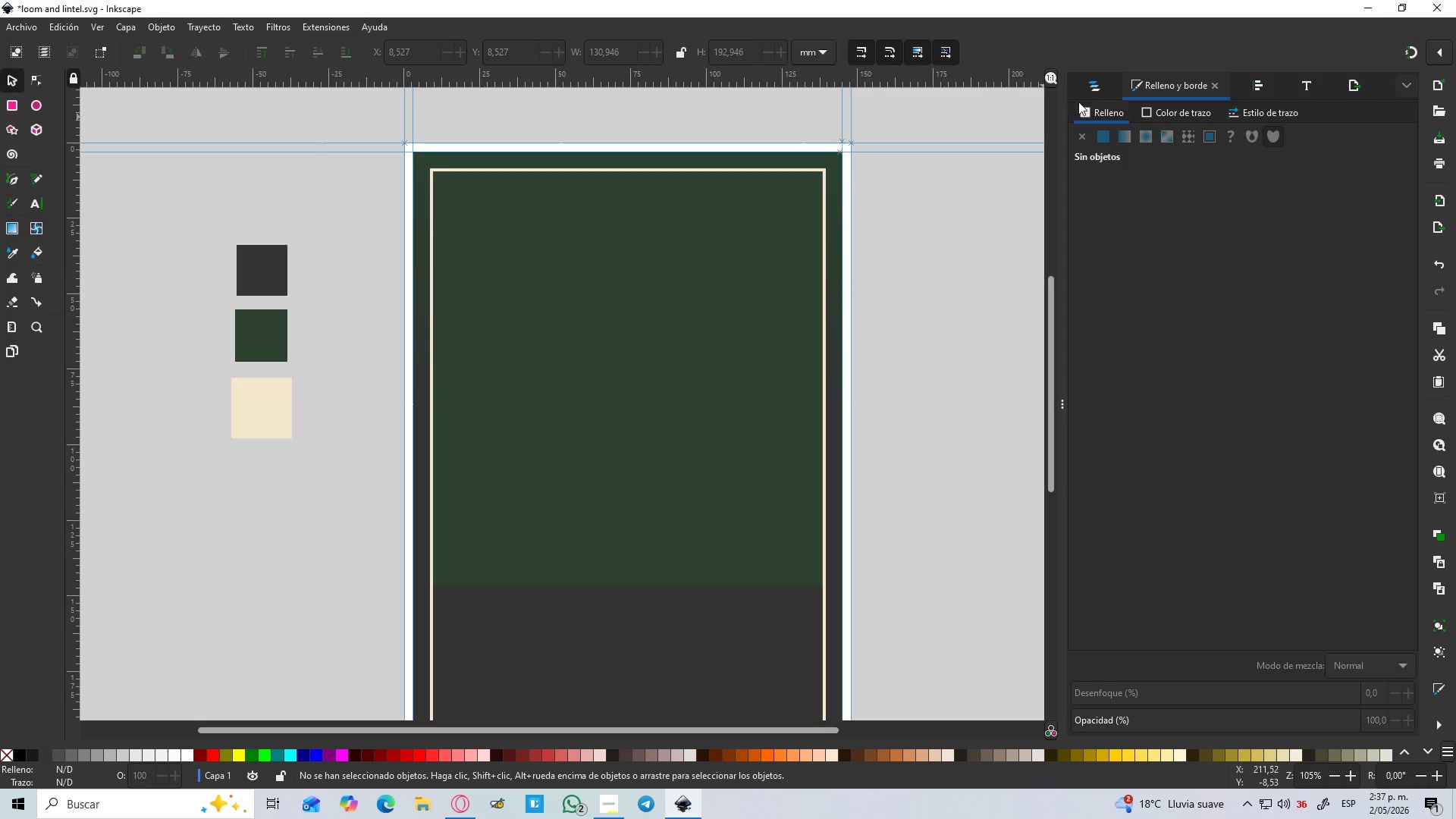 
left_click_drag(start_coordinate=[1081, 84], to_coordinate=[673, 515])
 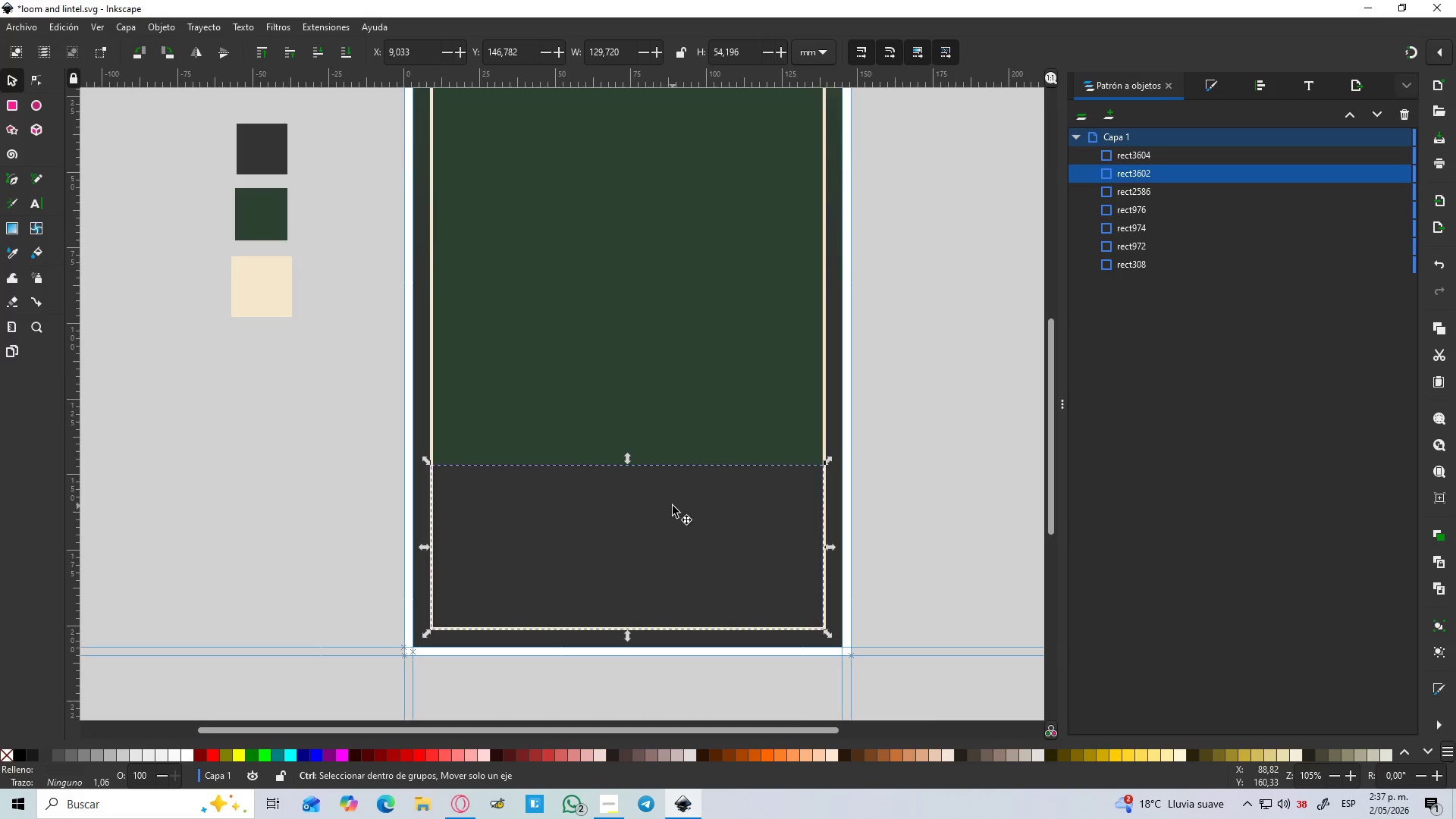 
left_click([673, 515])
 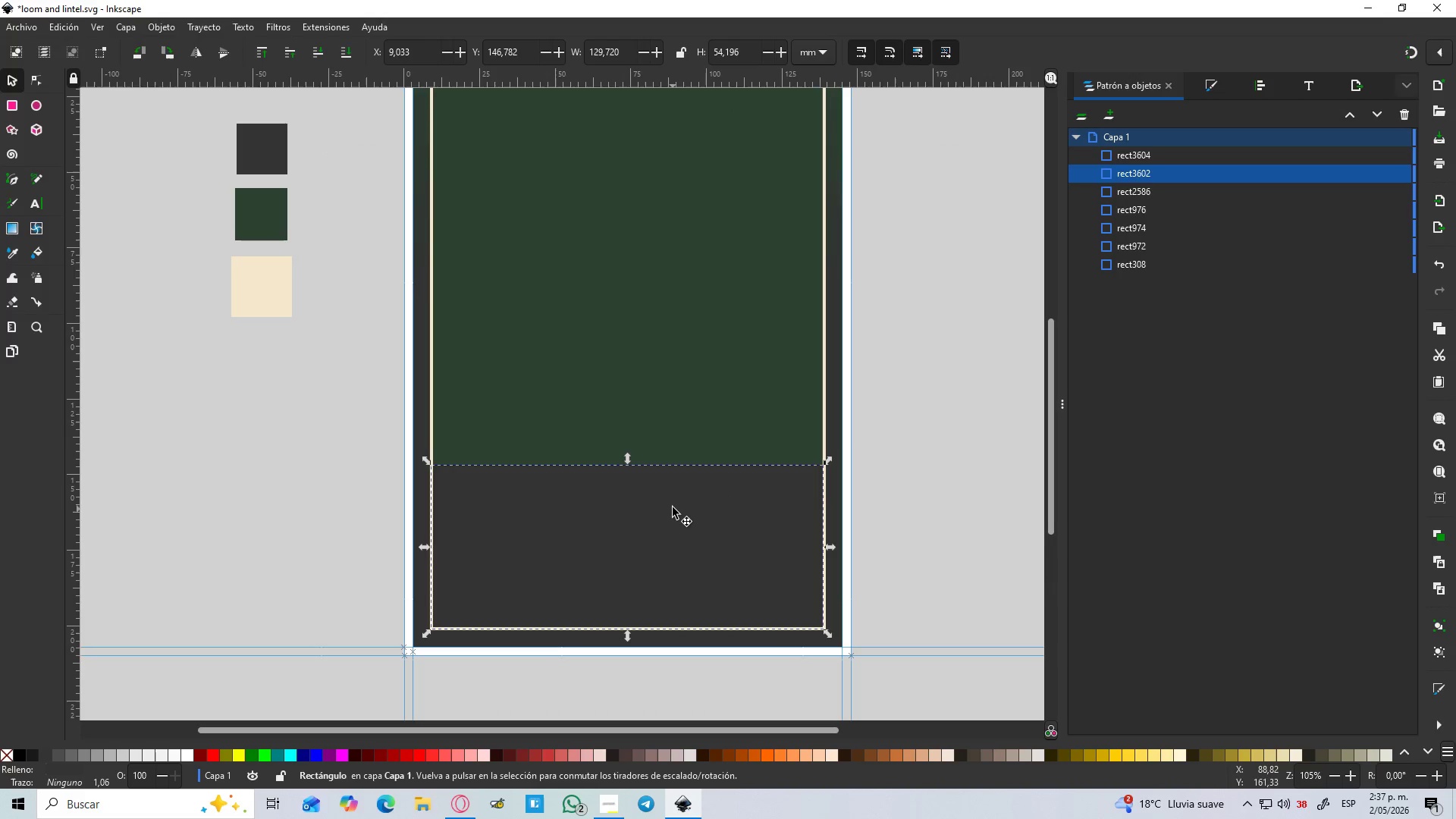 
scroll: coordinate [746, 463], scroll_direction: down, amount: 2.0
 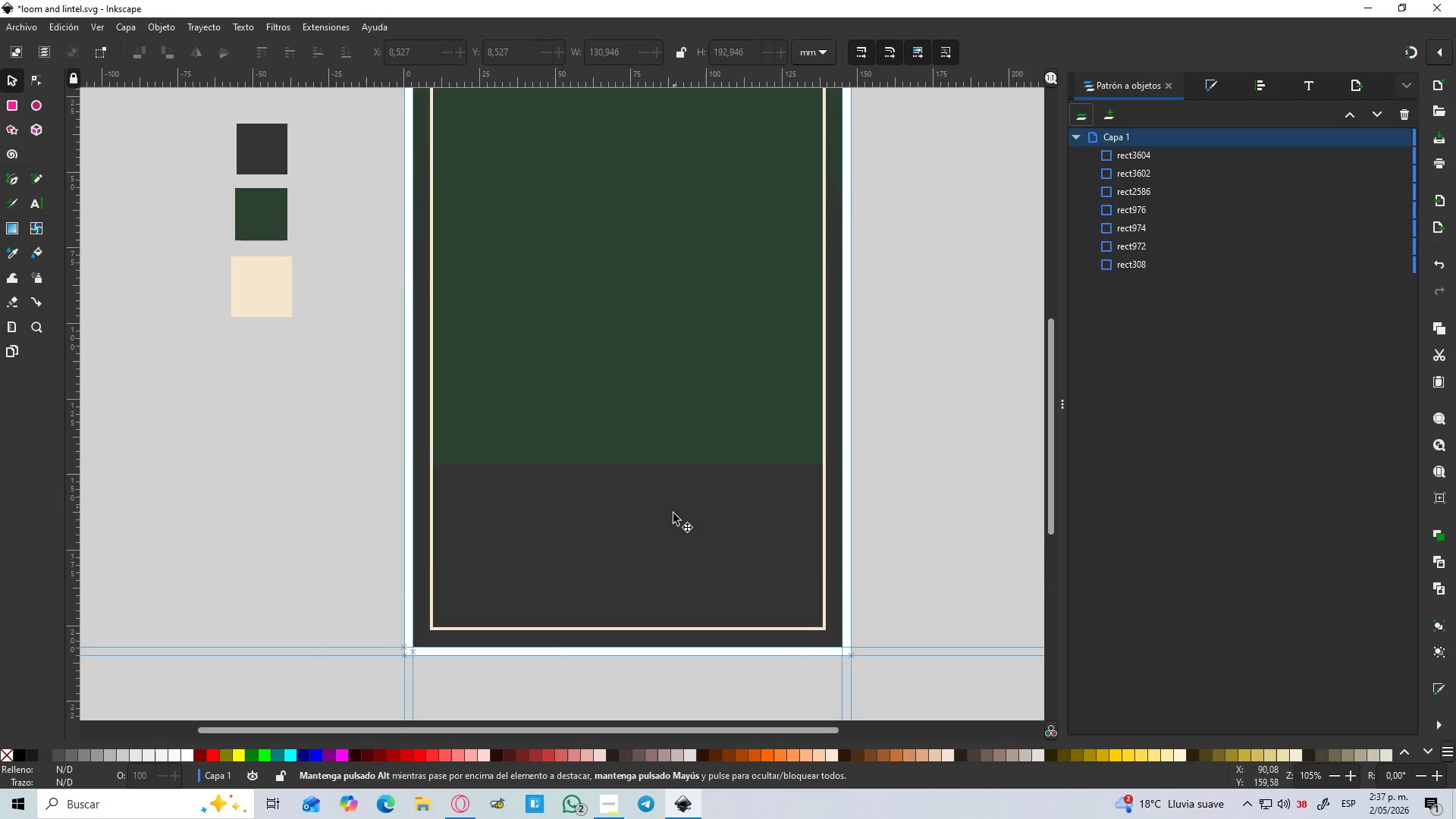 
hold_key(key=ControlLeft, duration=0.58)
scroll: coordinate [673, 506], scroll_direction: down, amount: 1.0
 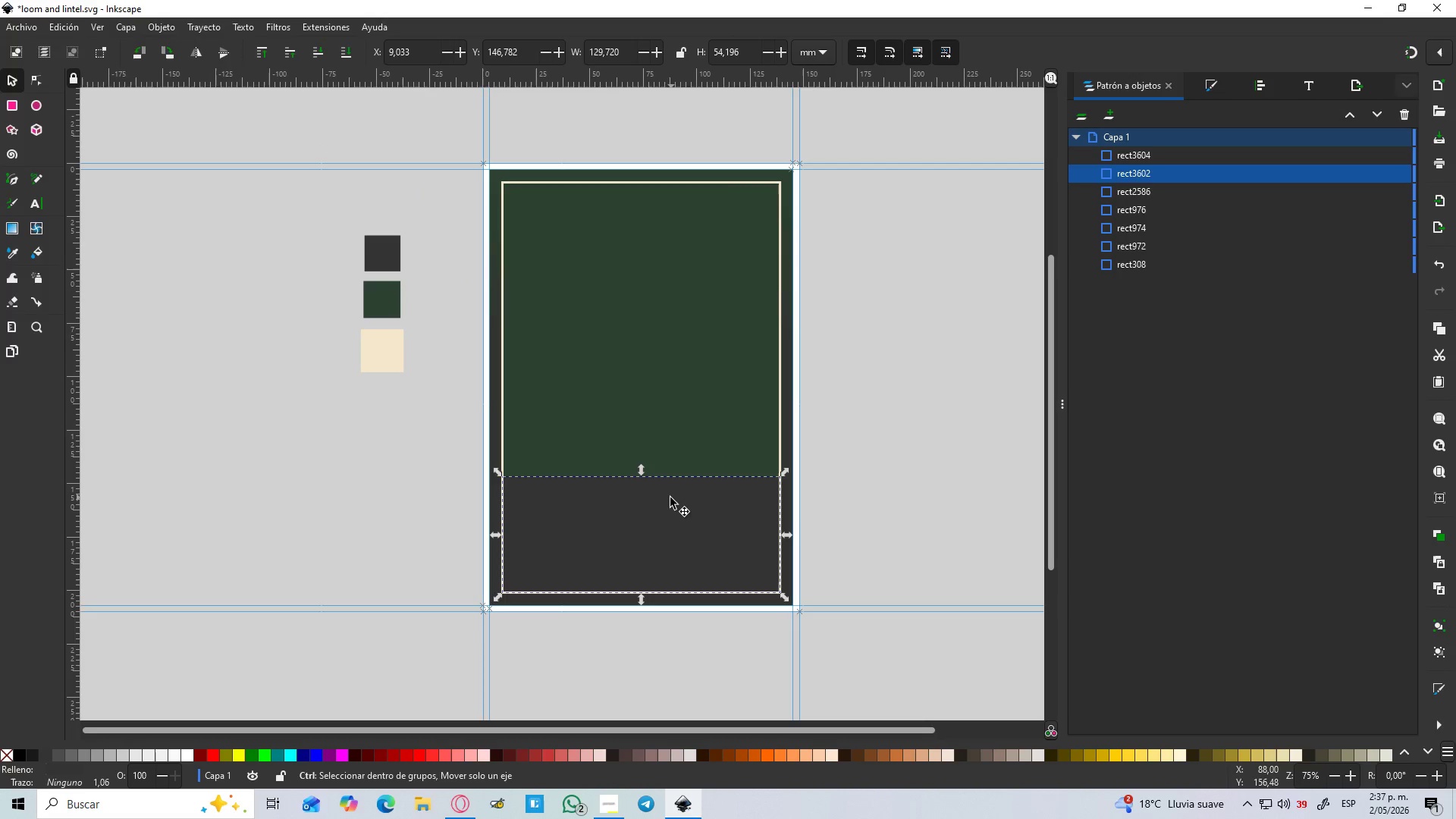 
key(Control+D)
 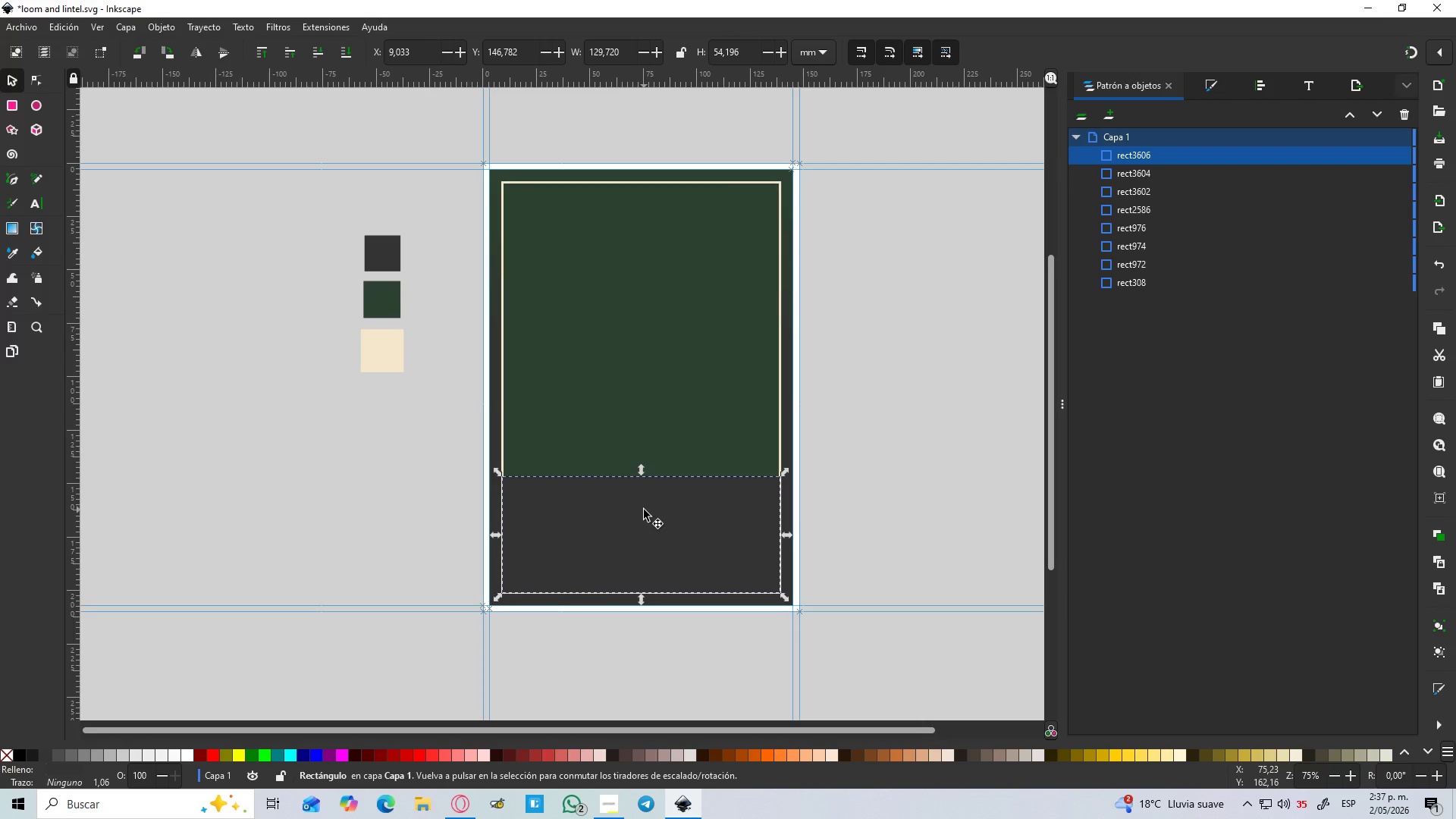 
left_click_drag(start_coordinate=[644, 510], to_coordinate=[626, 211])
 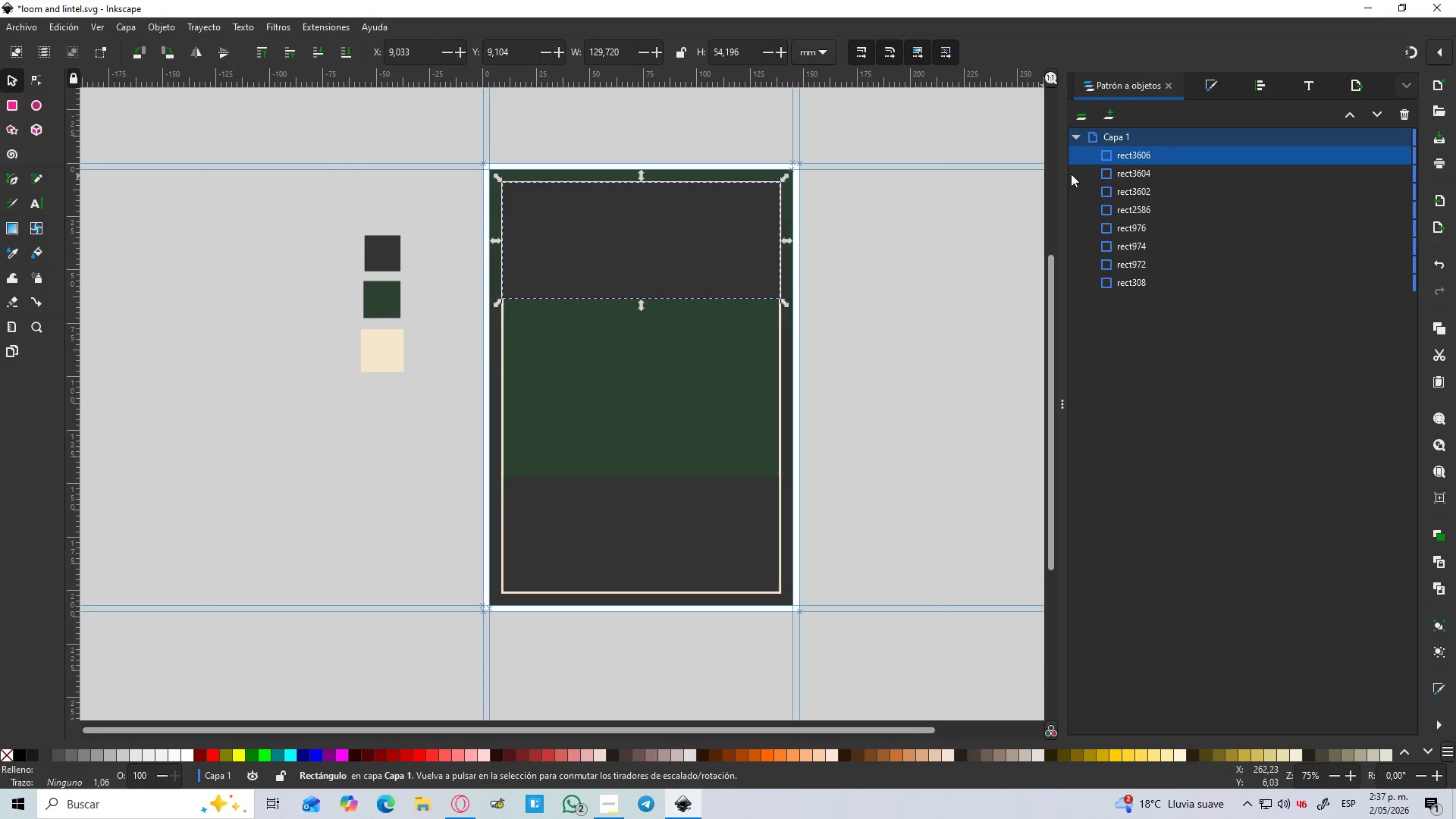 
hold_key(key=ControlLeft, duration=1.22)
 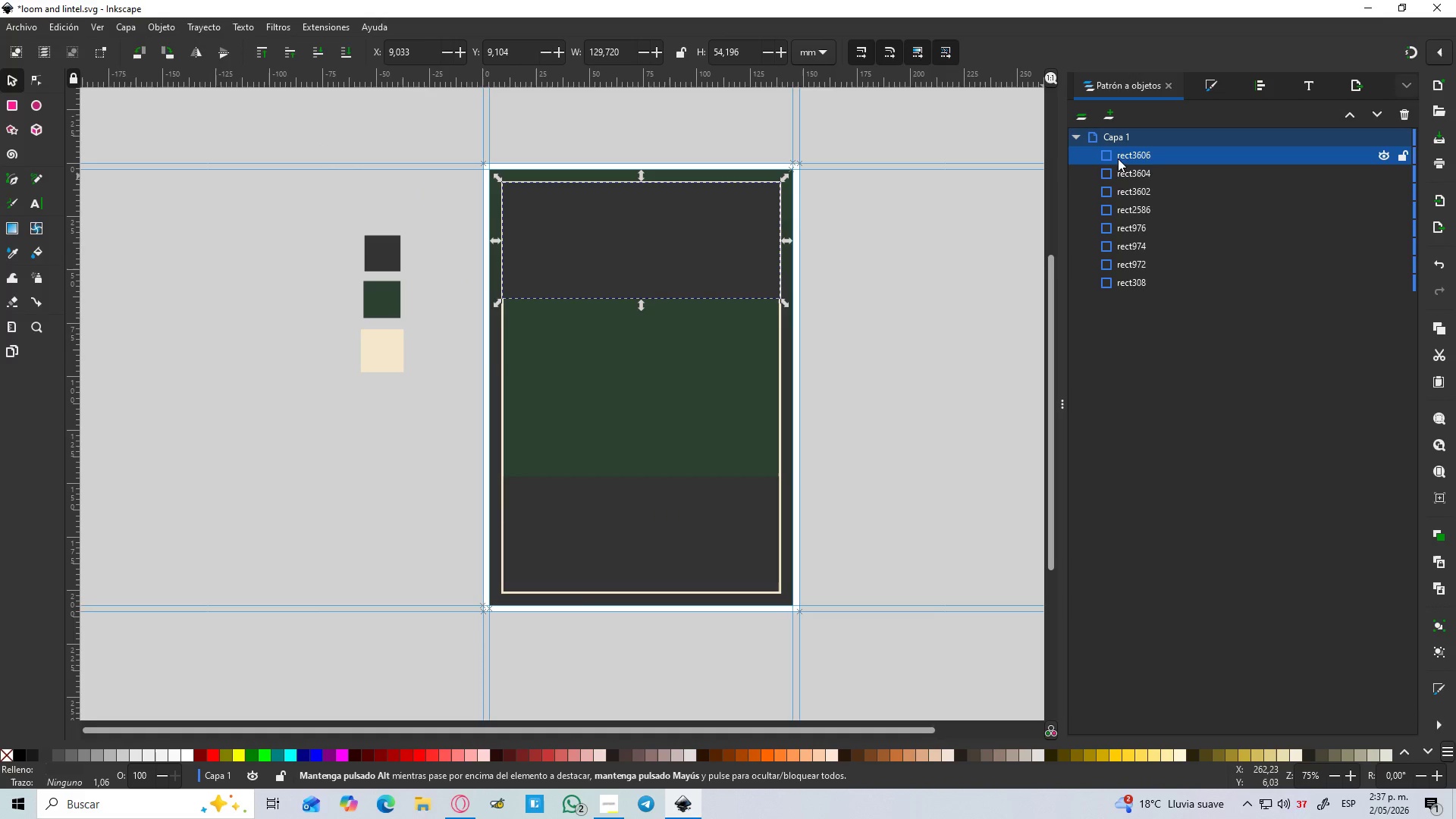 
left_click_drag(start_coordinate=[1124, 155], to_coordinate=[1128, 178])
 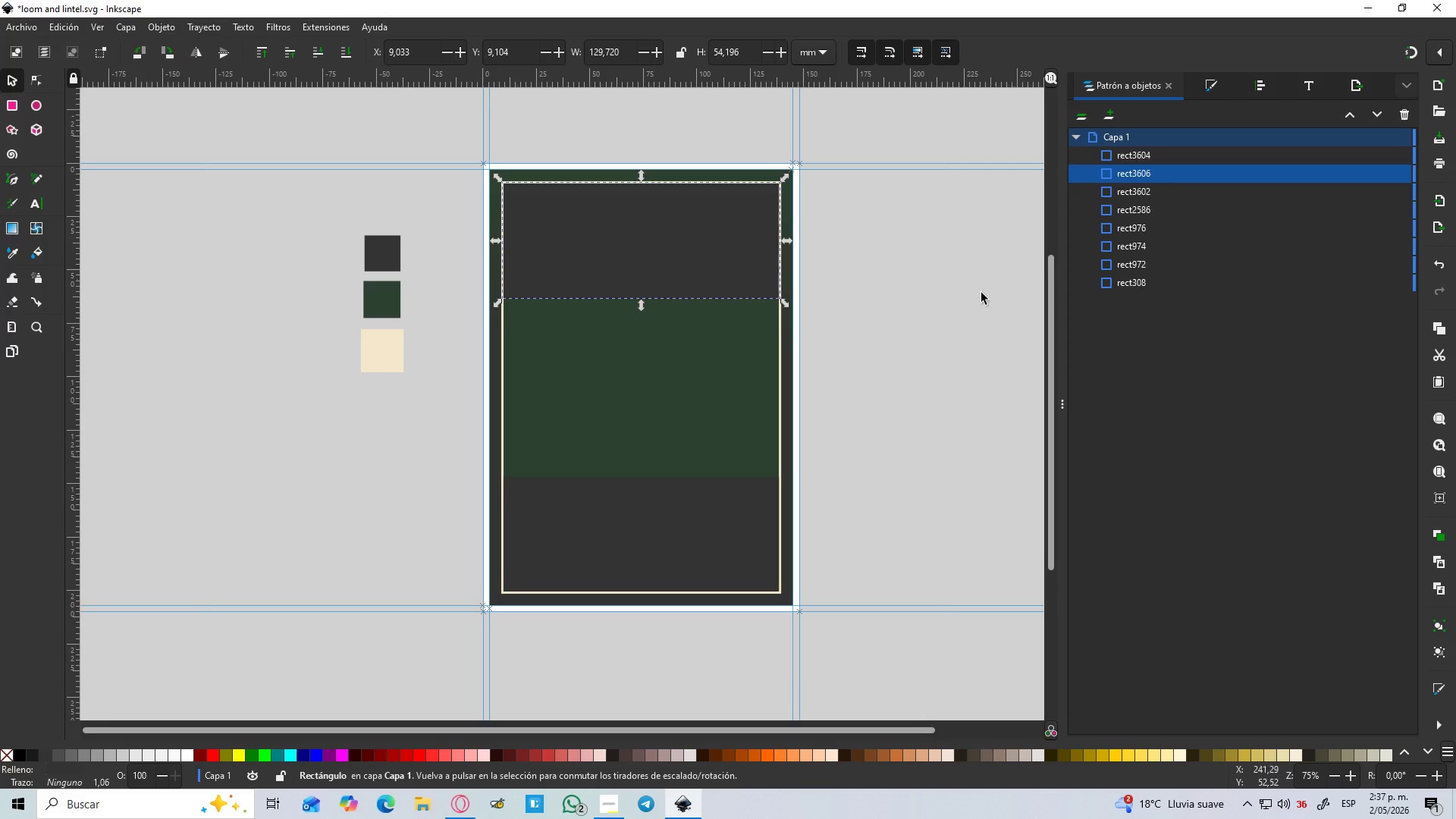 
left_click([886, 356])
 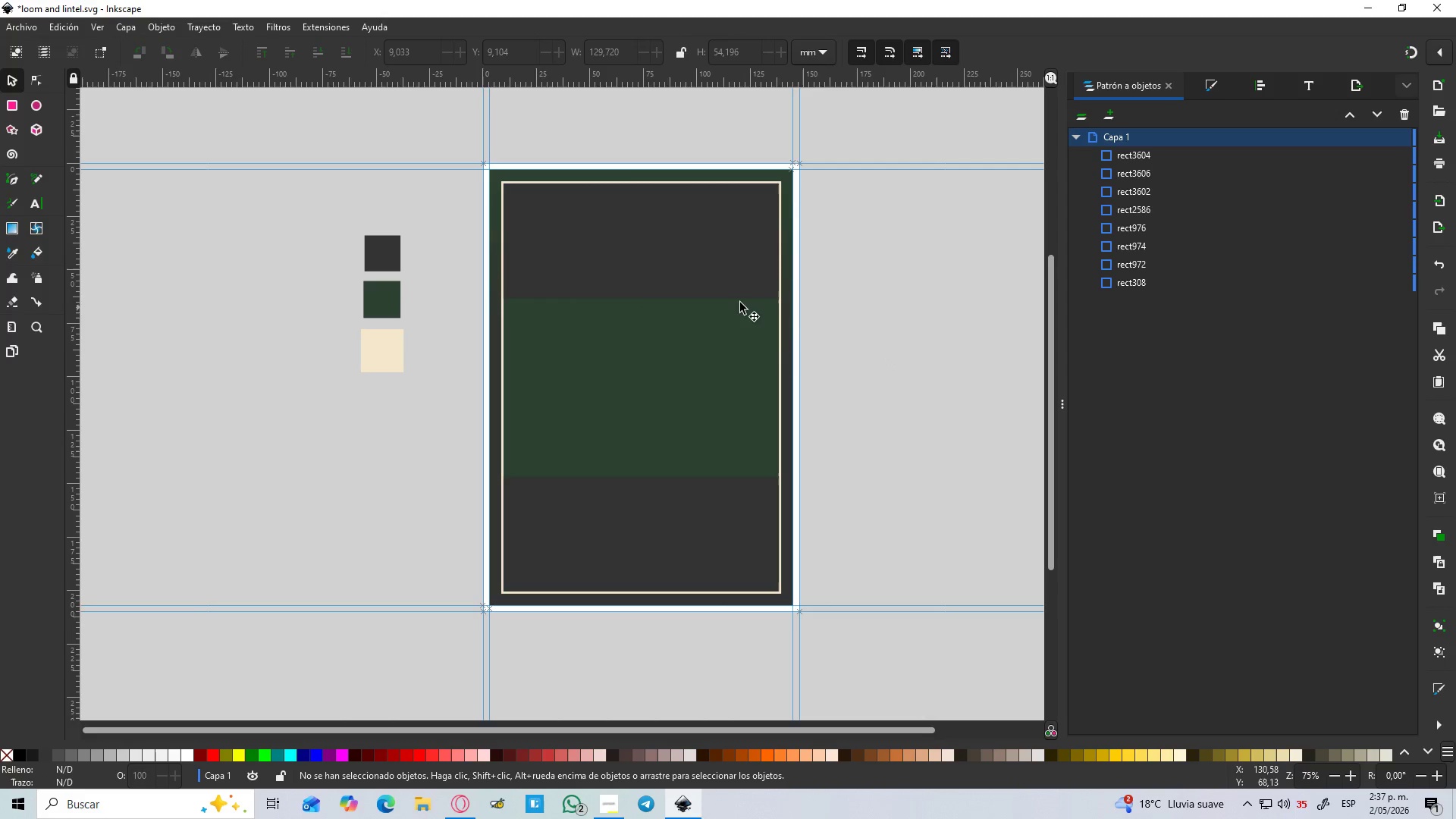 
left_click([654, 275])
 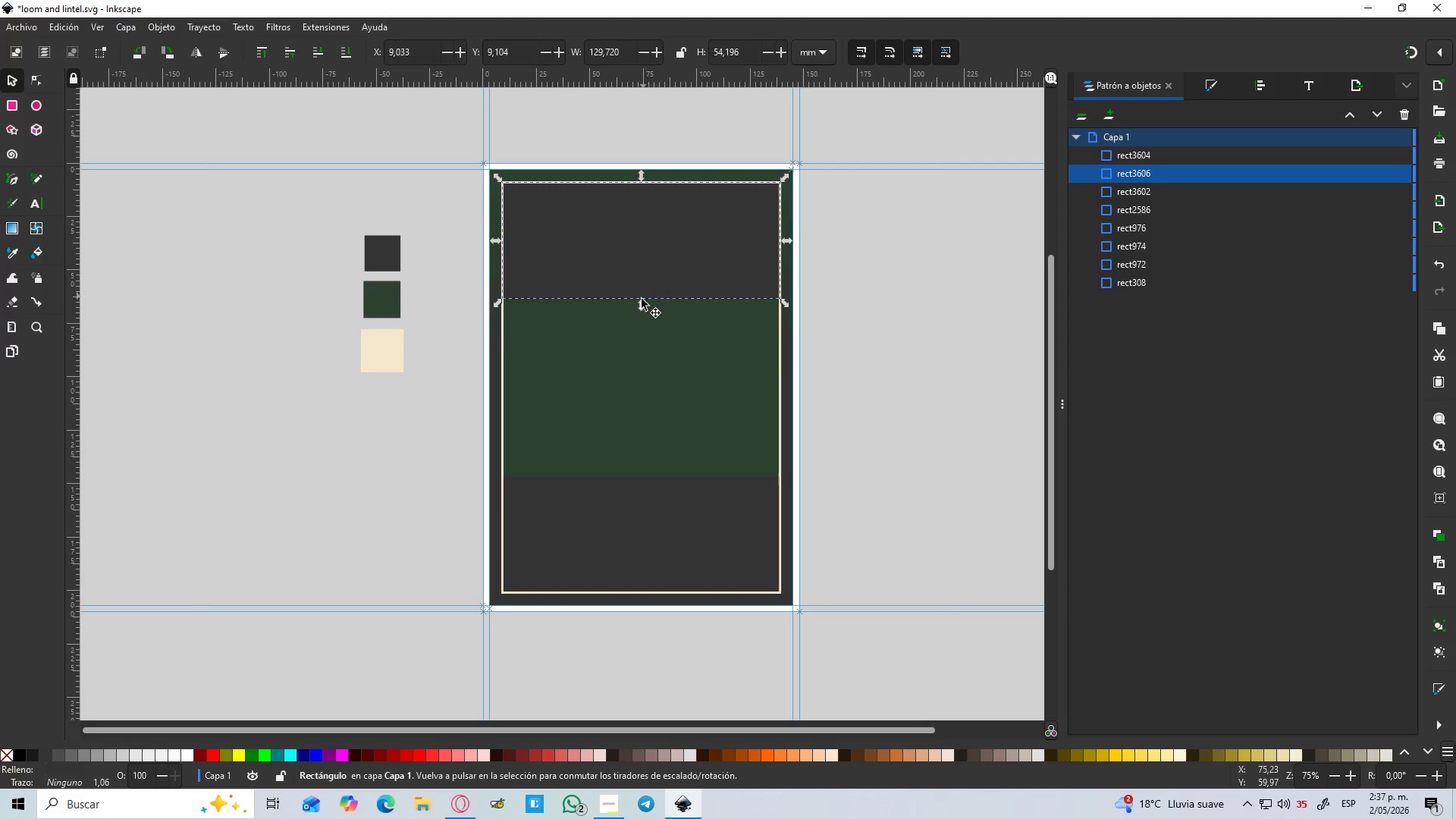 
hold_key(key=ControlLeft, duration=0.55)
 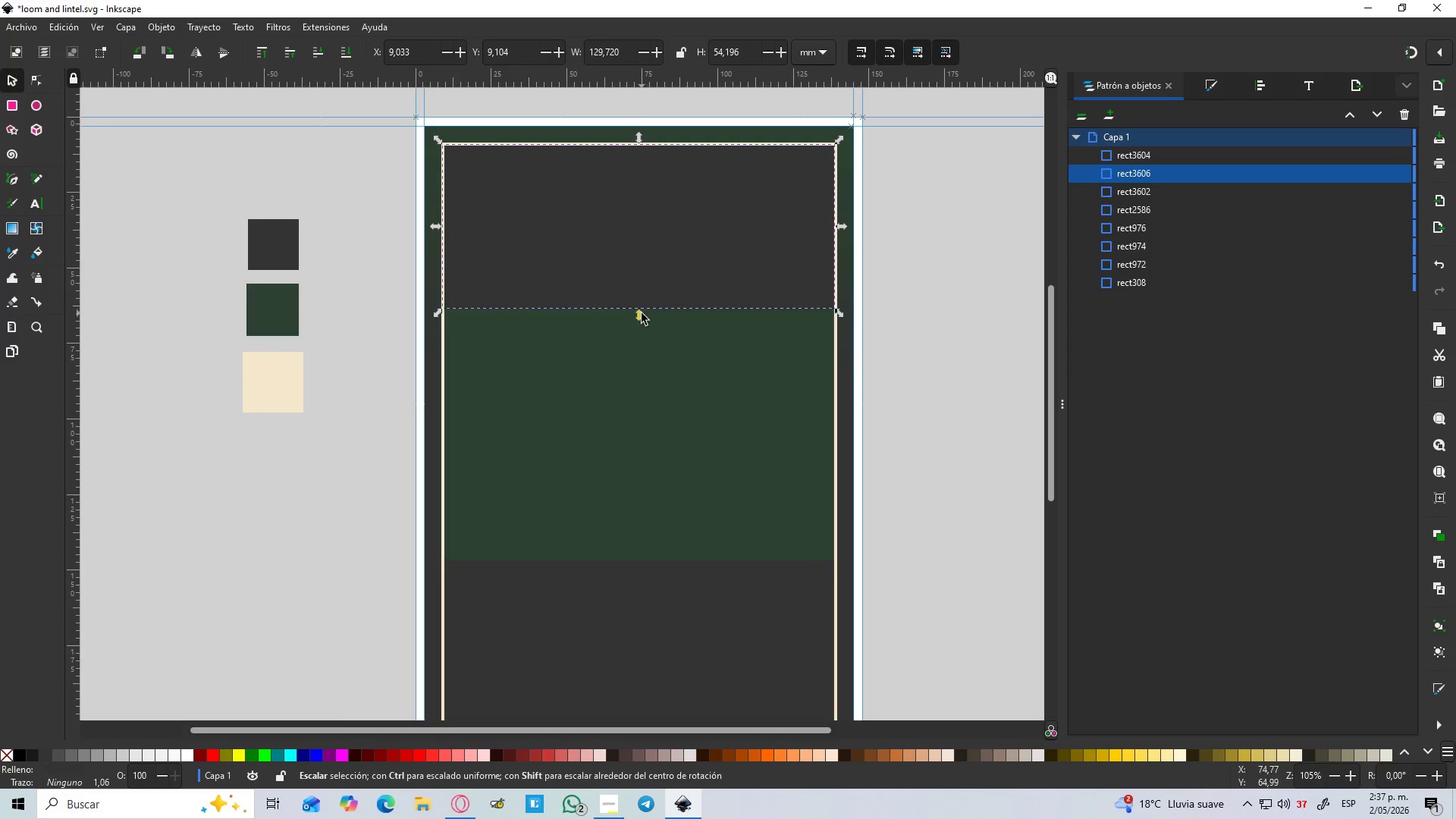 
hold_key(key=ControlLeft, duration=1.51)
 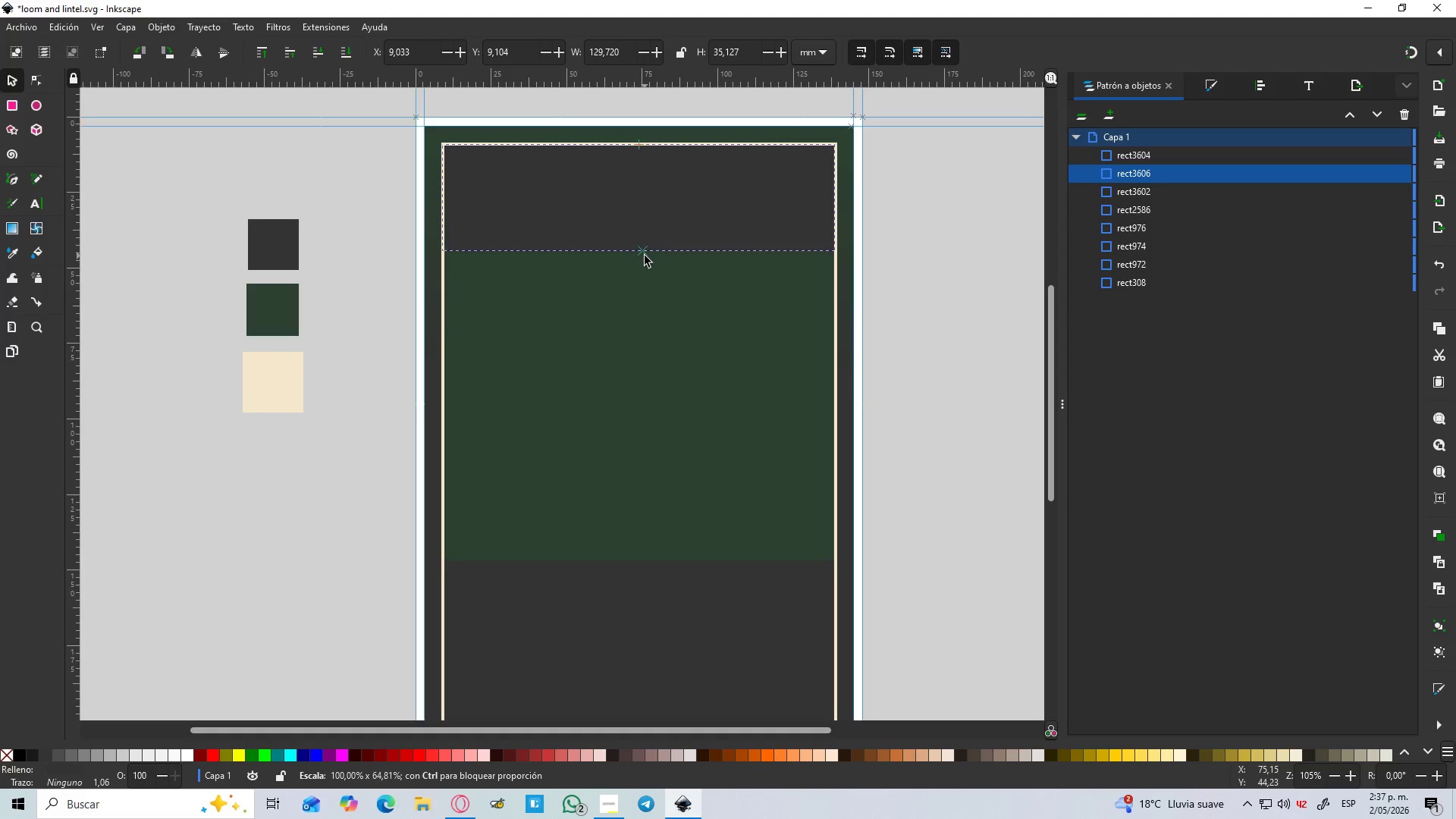 
scroll: coordinate [645, 275], scroll_direction: up, amount: 1.0
 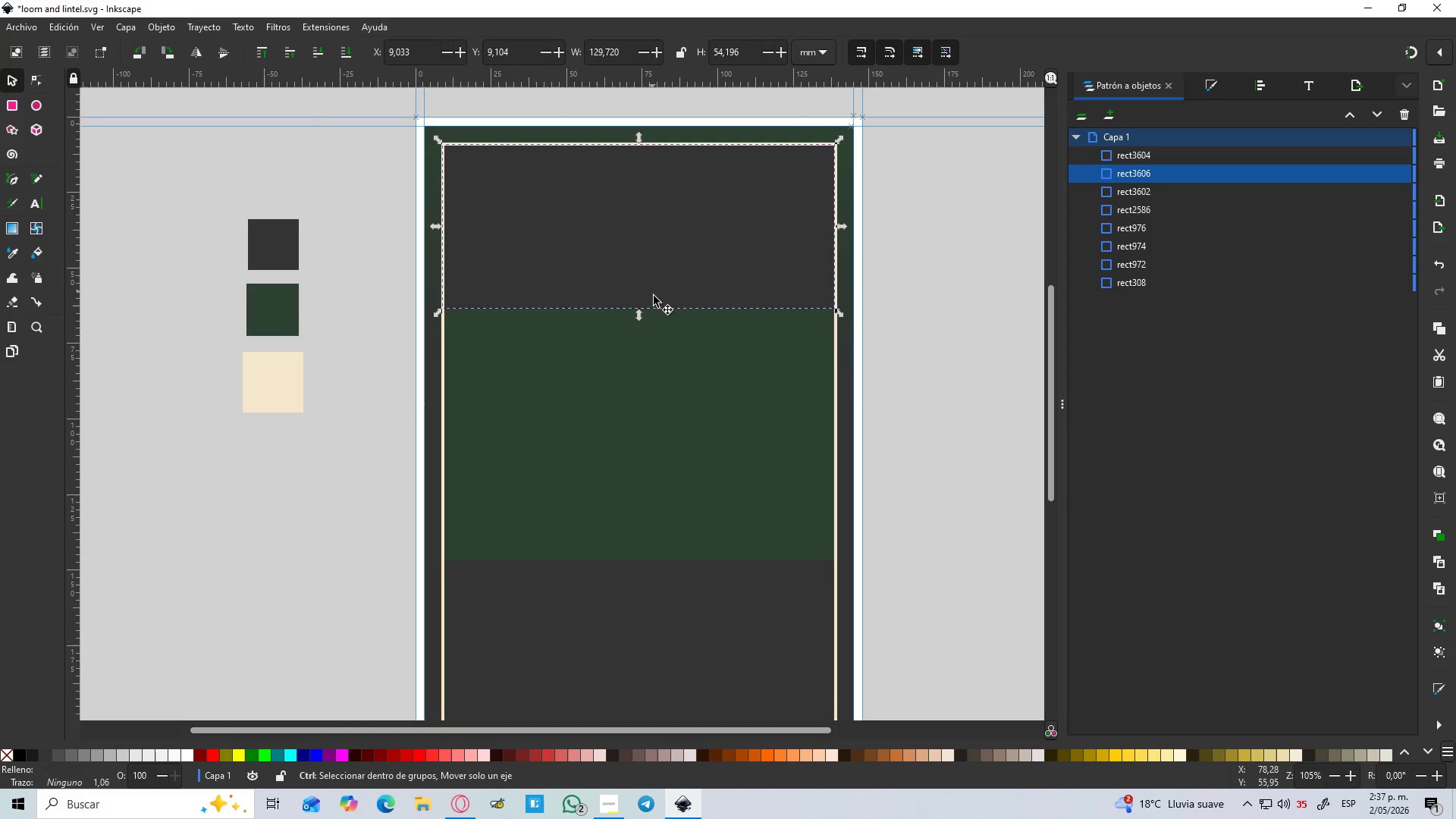 
left_click_drag(start_coordinate=[641, 313], to_coordinate=[645, 271])
 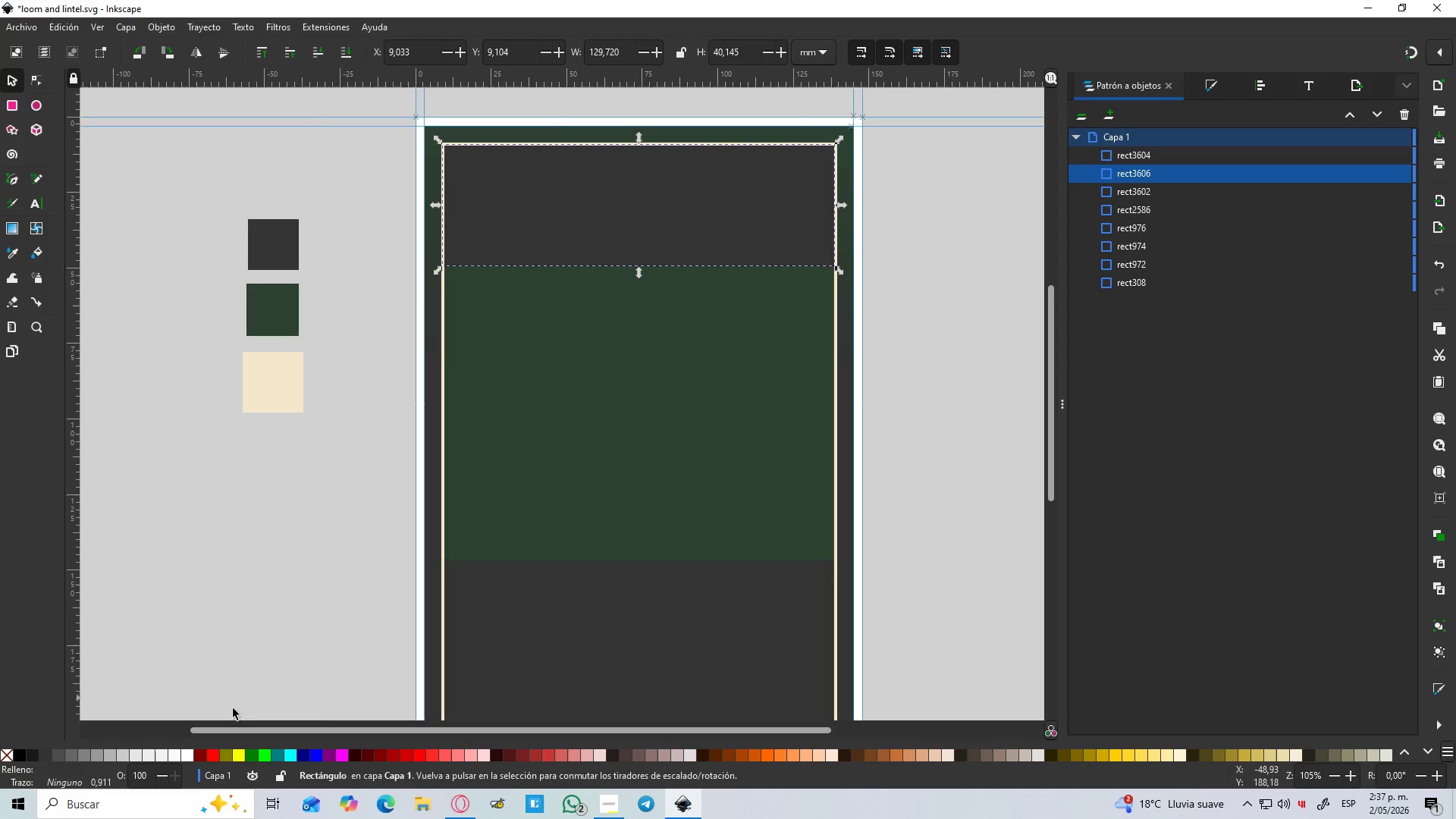 
hold_key(key=ControlLeft, duration=8.05)
left_click([188, 761])
 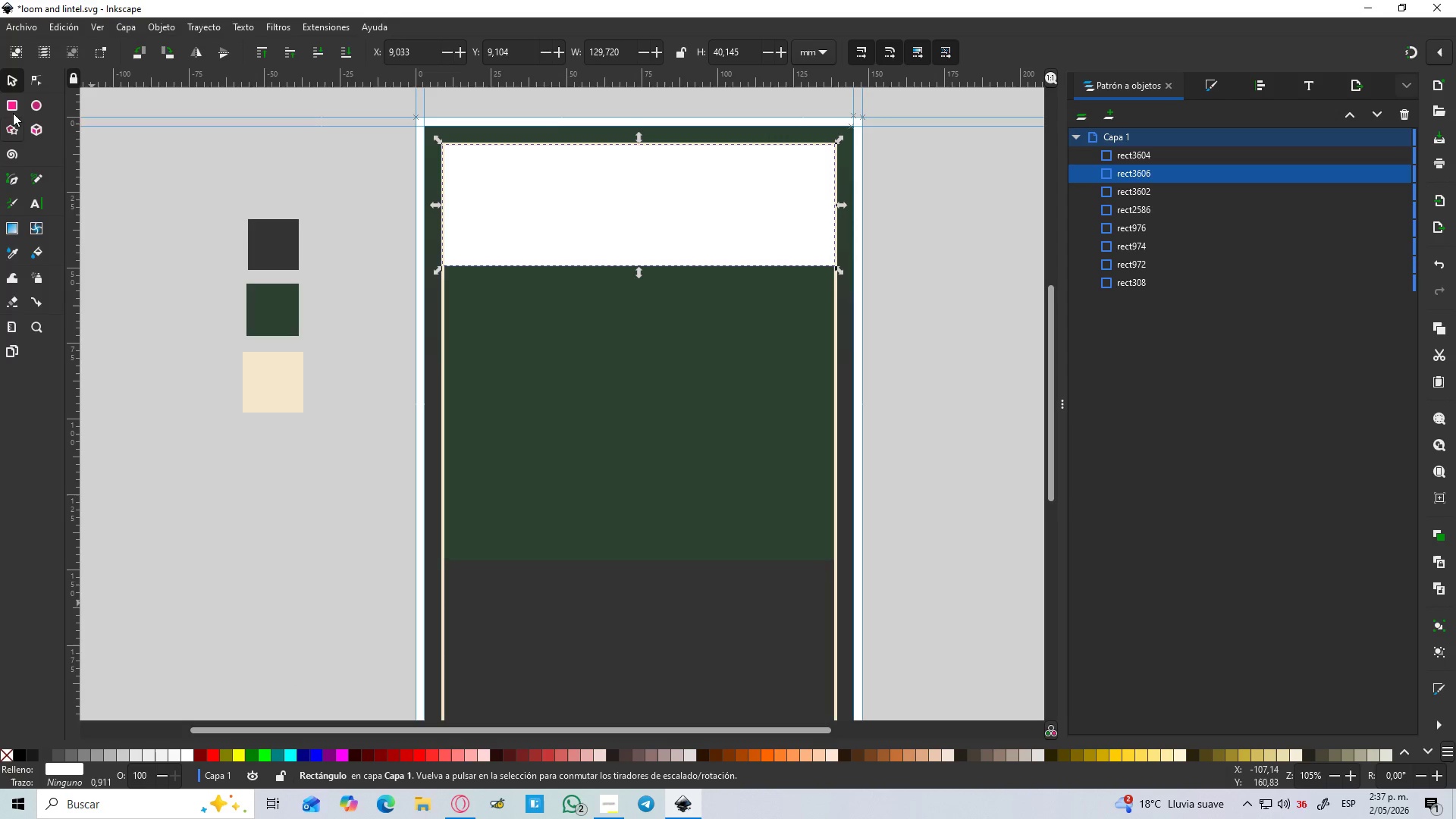 
left_click([13, 69])
 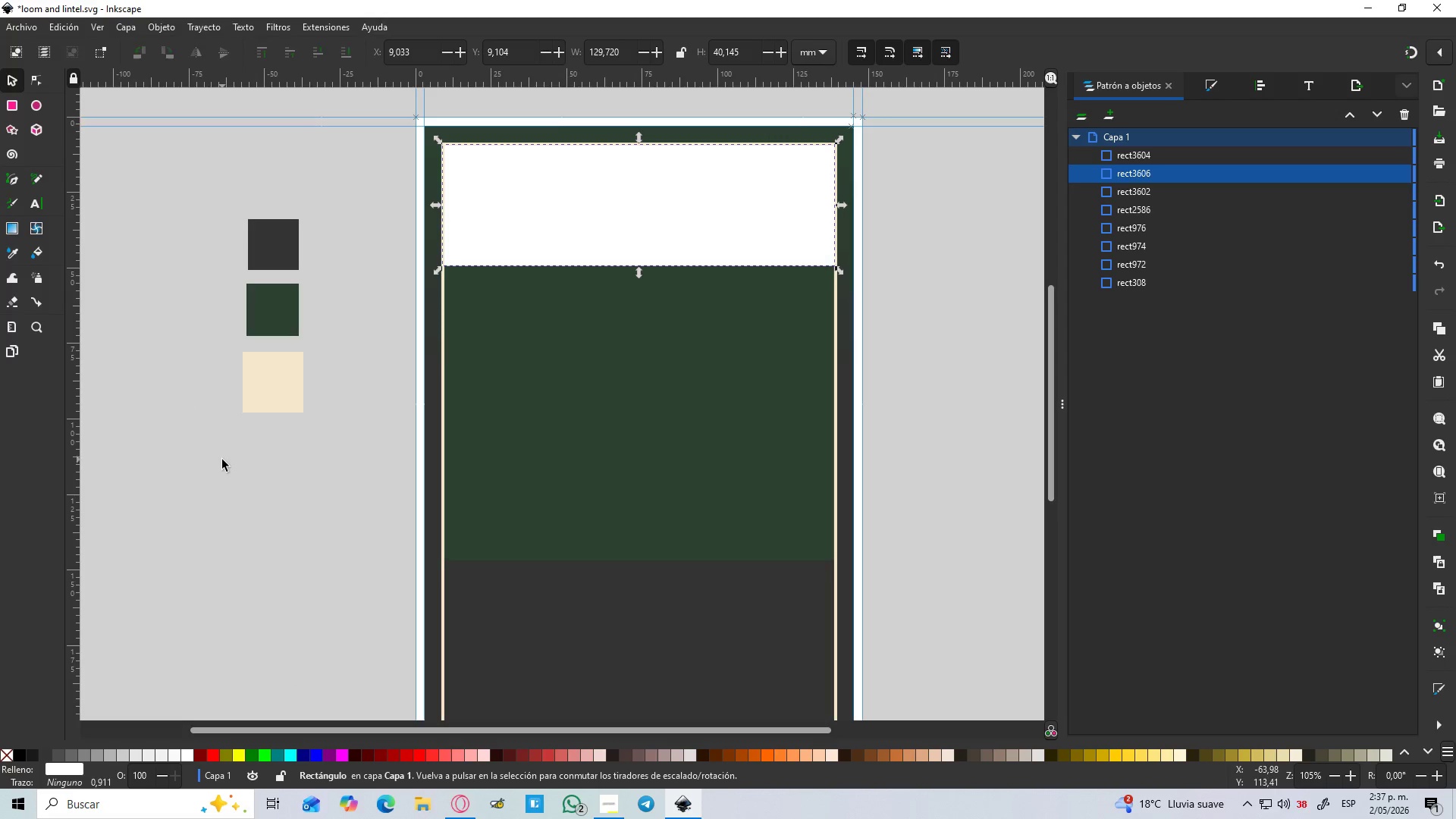 
hold_key(key=ControlLeft, duration=1.52)
scroll: coordinate [444, 521], scroll_direction: down, amount: 2.0
 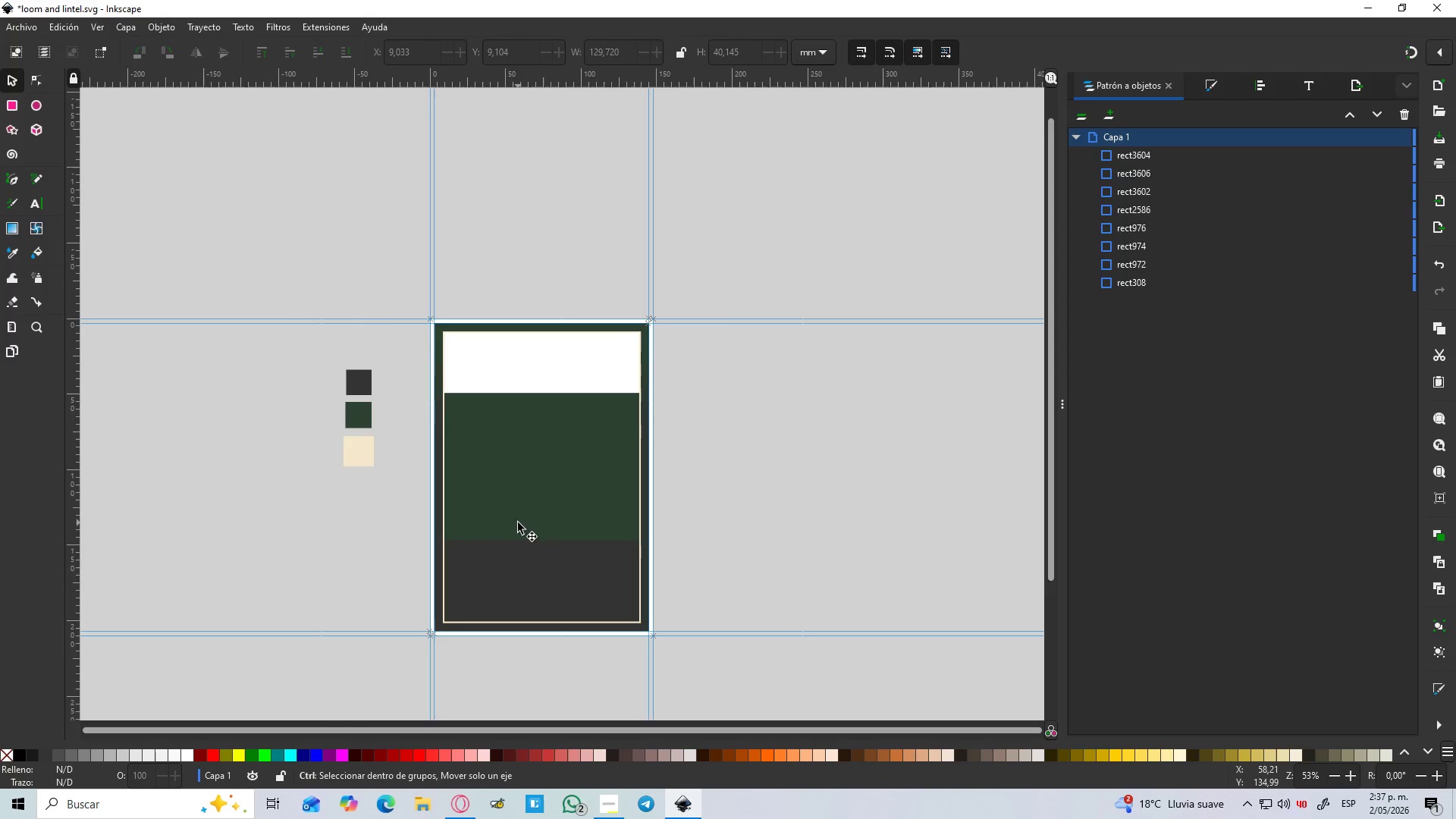 
hold_key(key=ControlLeft, duration=1.52)
 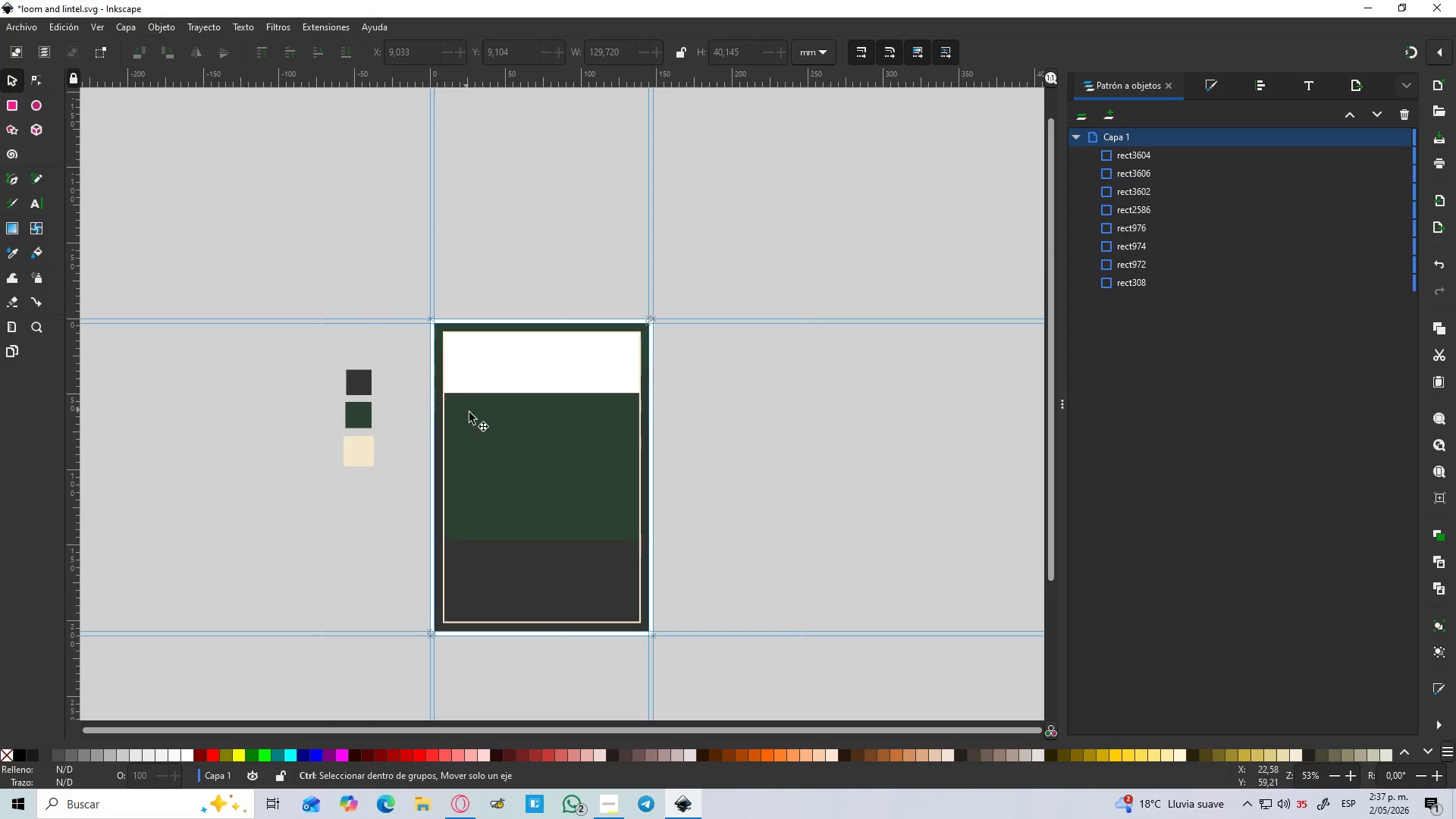 
hold_key(key=ControlLeft, duration=1.51)
 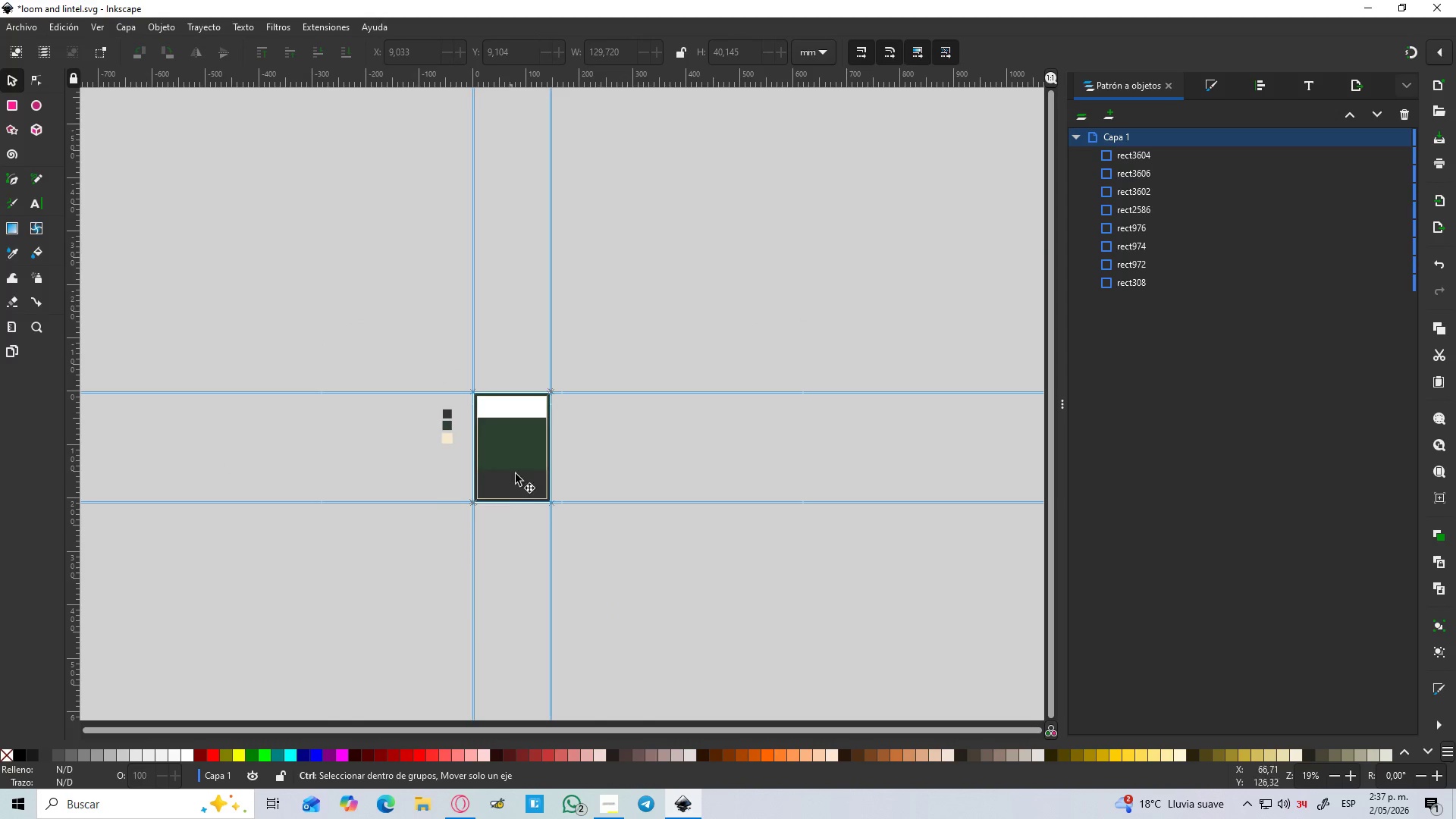 
hold_key(key=ControlLeft, duration=1.52)
scroll: coordinate [495, 431], scroll_direction: down, amount: 3.0
 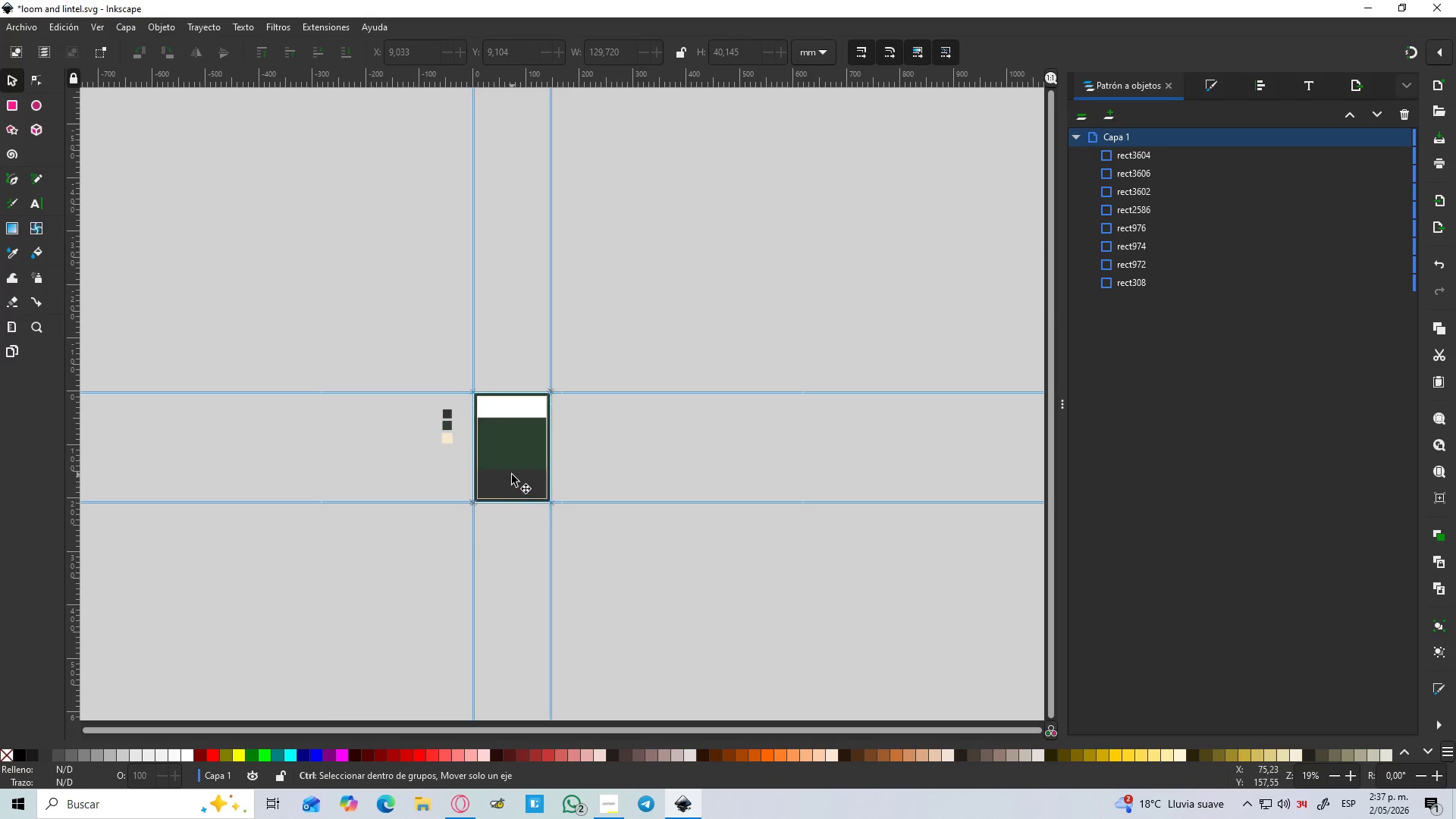 
hold_key(key=ControlLeft, duration=1.23)
 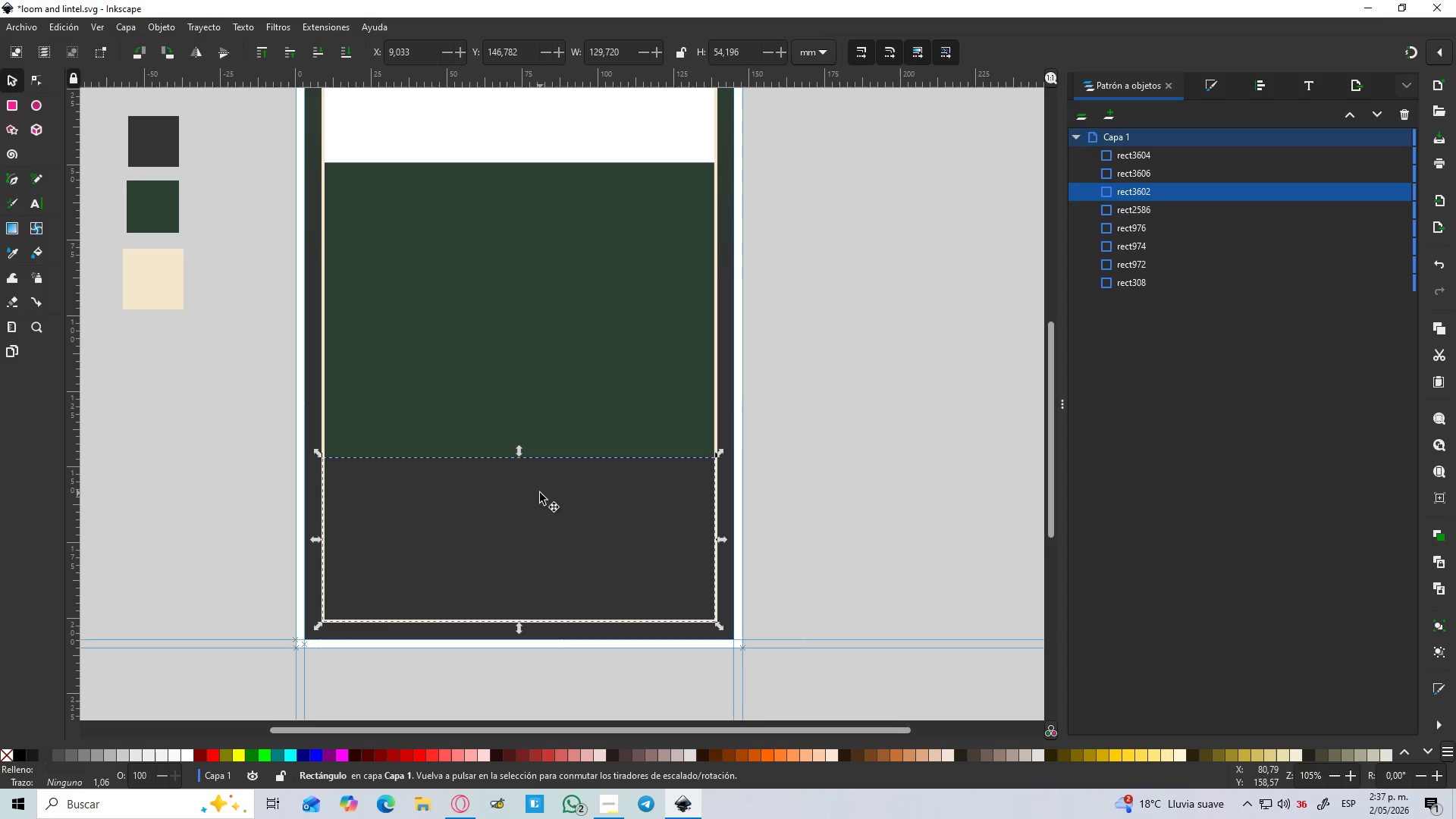 
scroll: coordinate [495, 454], scroll_direction: up, amount: 5.0
 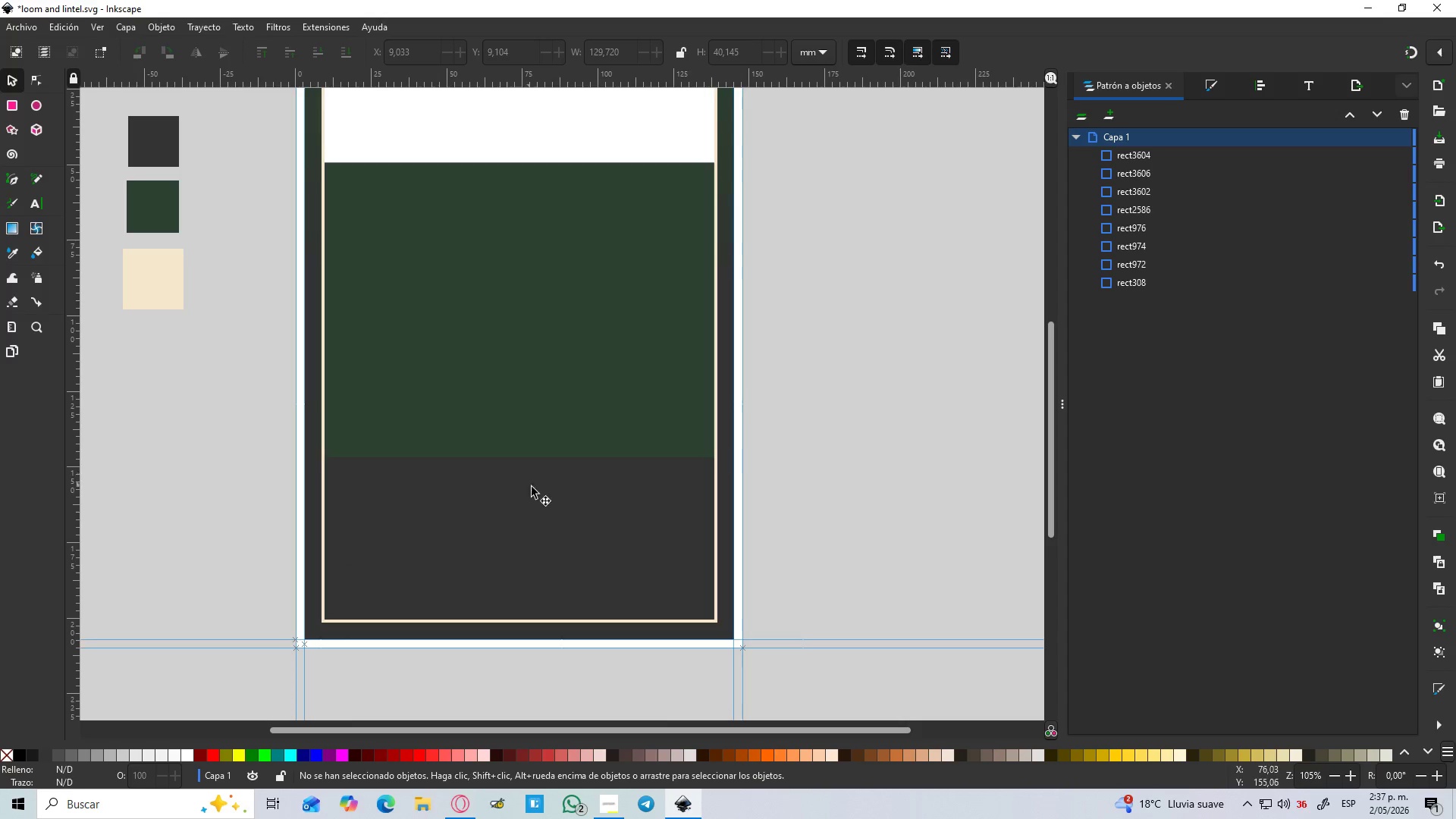 
left_click([540, 493])
 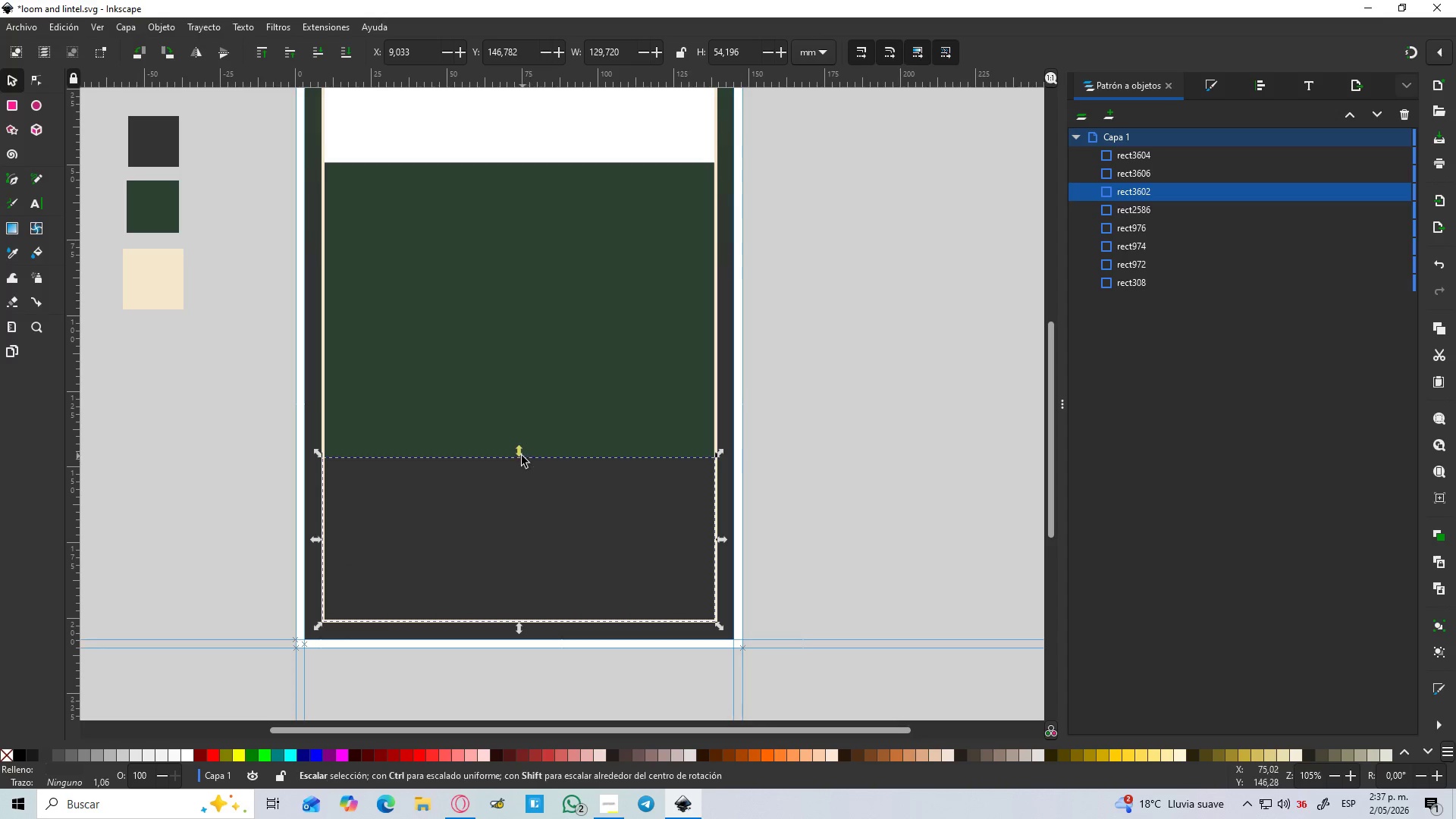 
left_click_drag(start_coordinate=[520, 456], to_coordinate=[516, 477])
 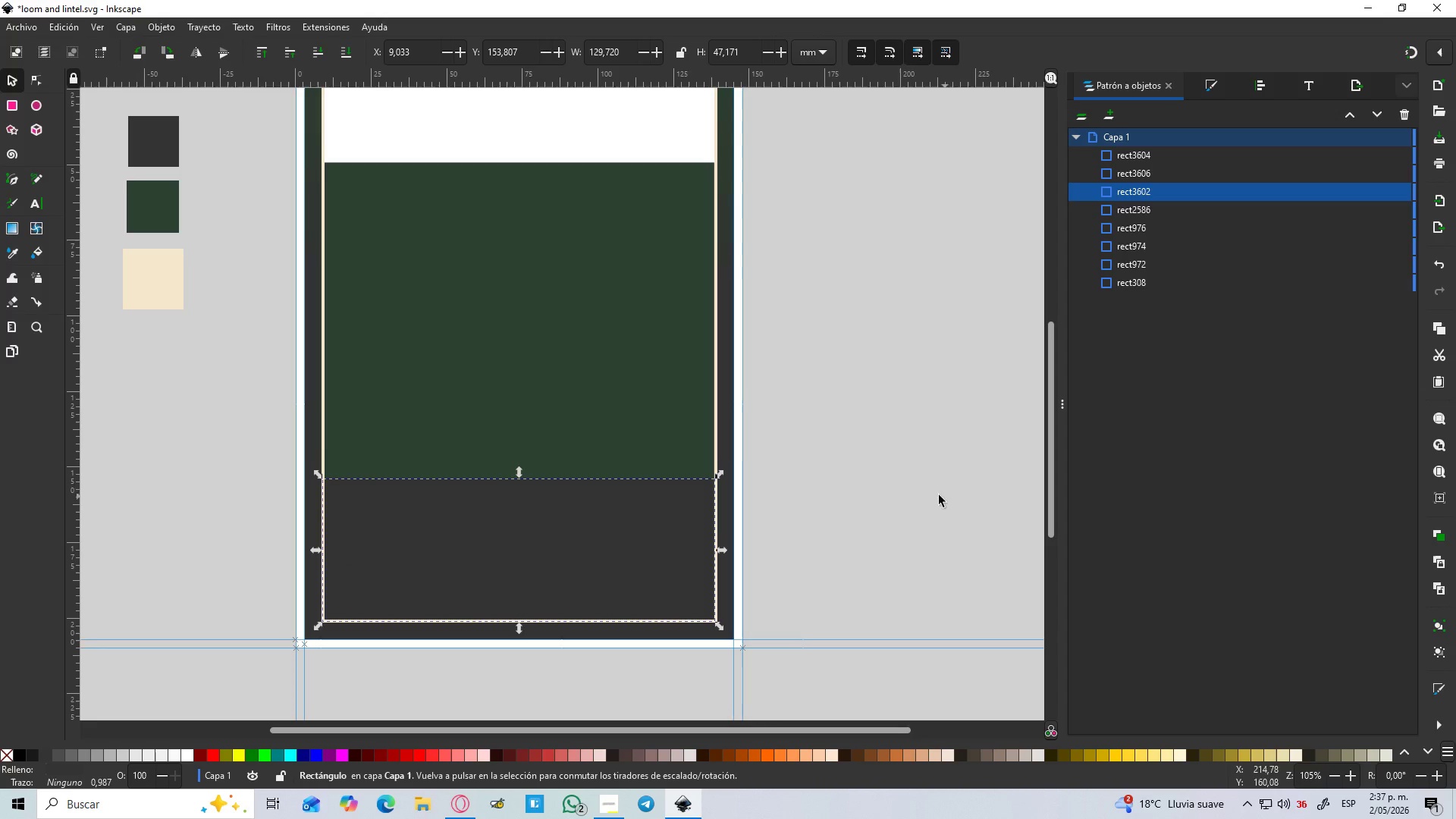 
left_click([888, 485])
 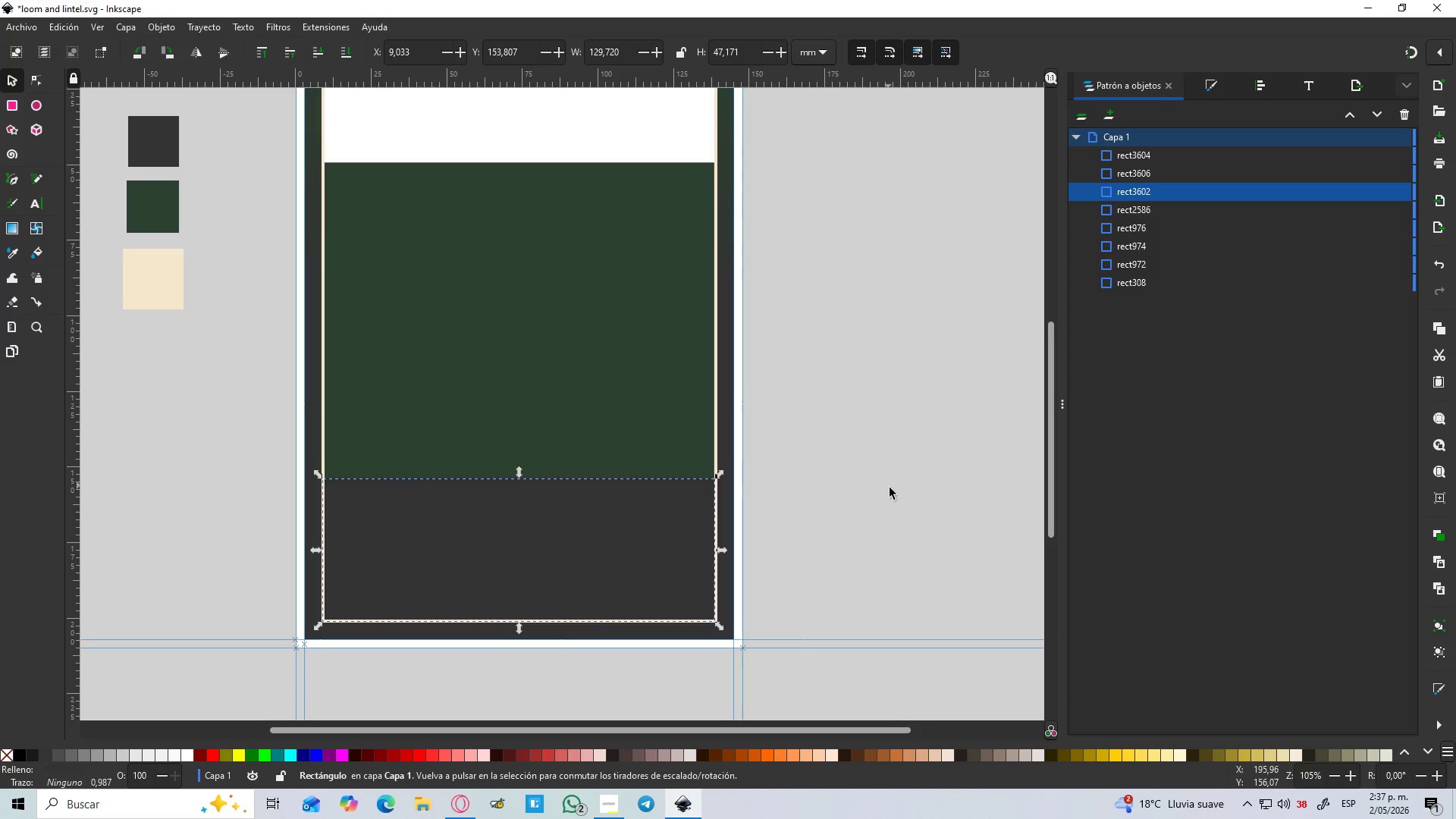 
hold_key(key=ControlLeft, duration=0.69)
scroll: coordinate [858, 471], scroll_direction: down, amount: 2.0
 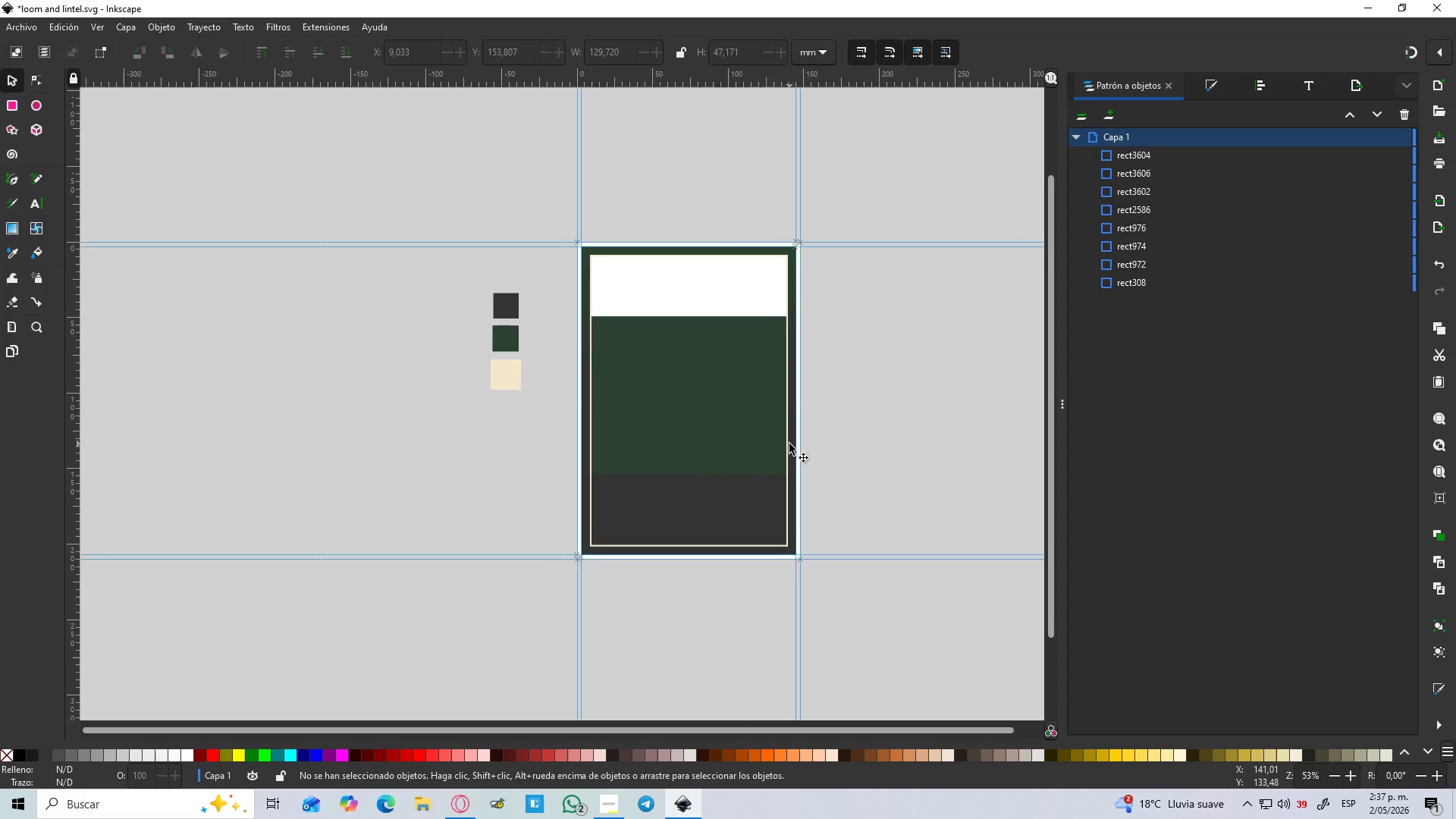 
hold_key(key=Space, duration=0.31)
 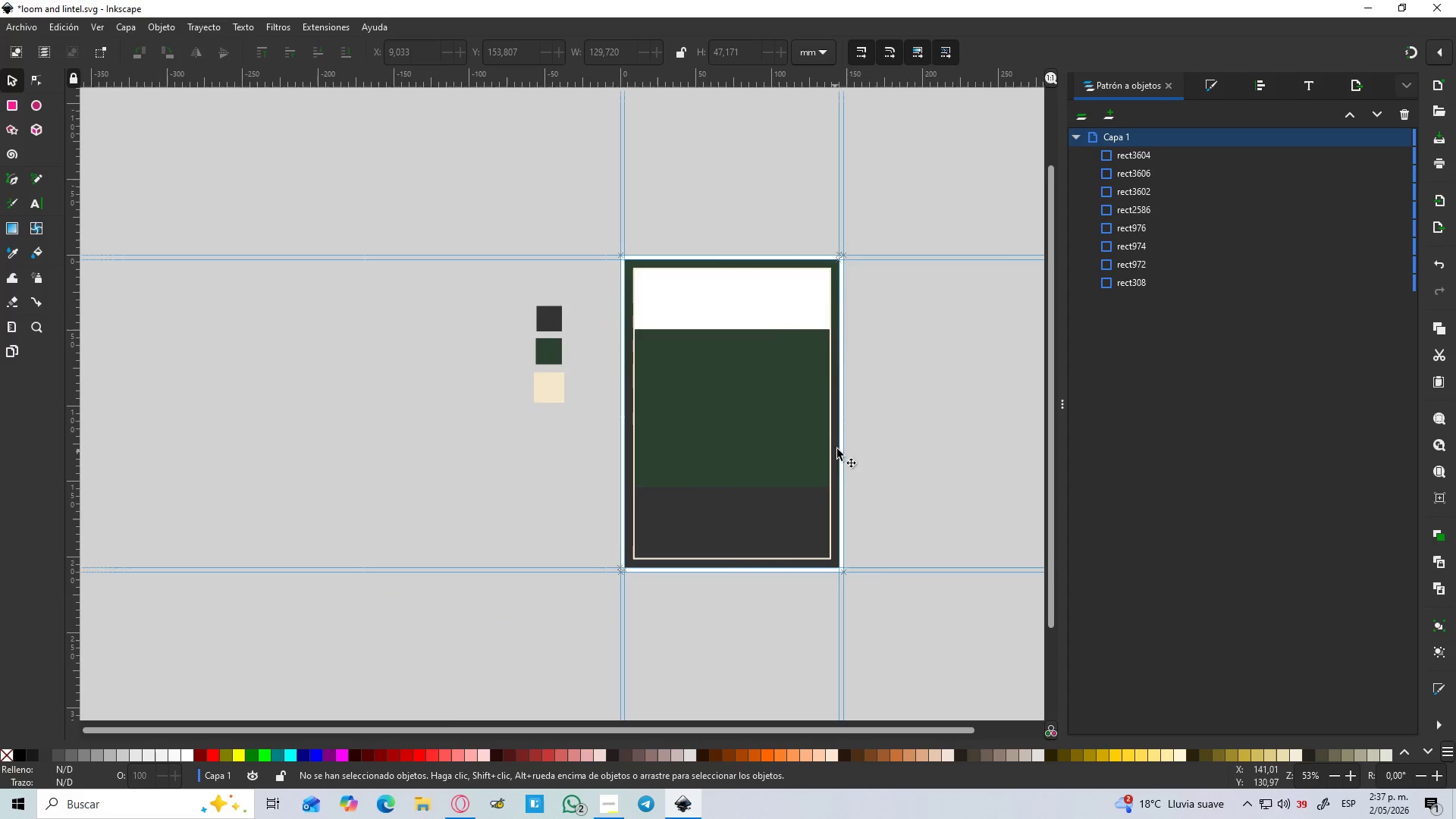 
hold_key(key=ControlLeft, duration=0.45)
scroll: coordinate [853, 438], scroll_direction: up, amount: 1.0
 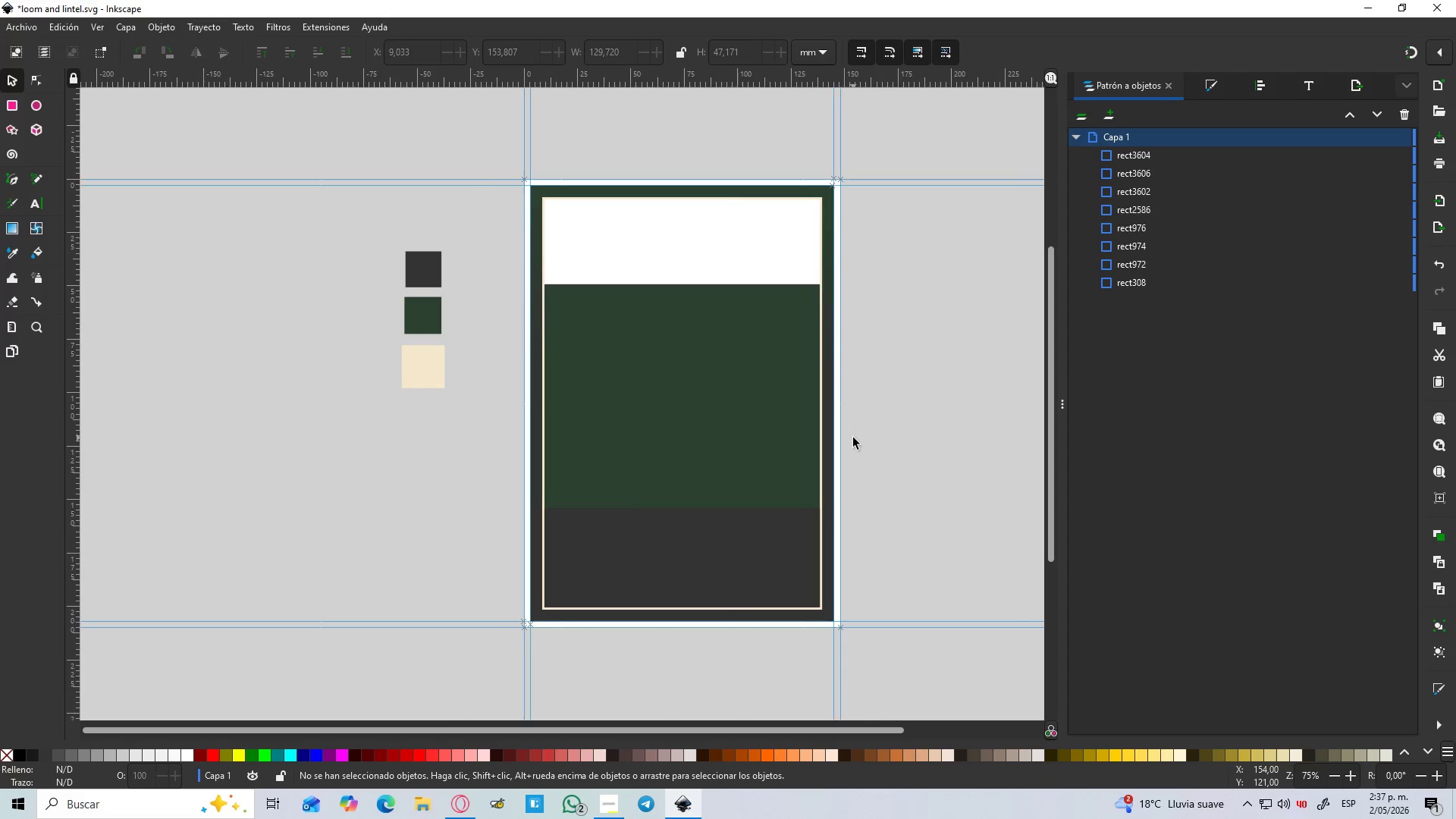 
hold_key(key=Space, duration=0.39)
 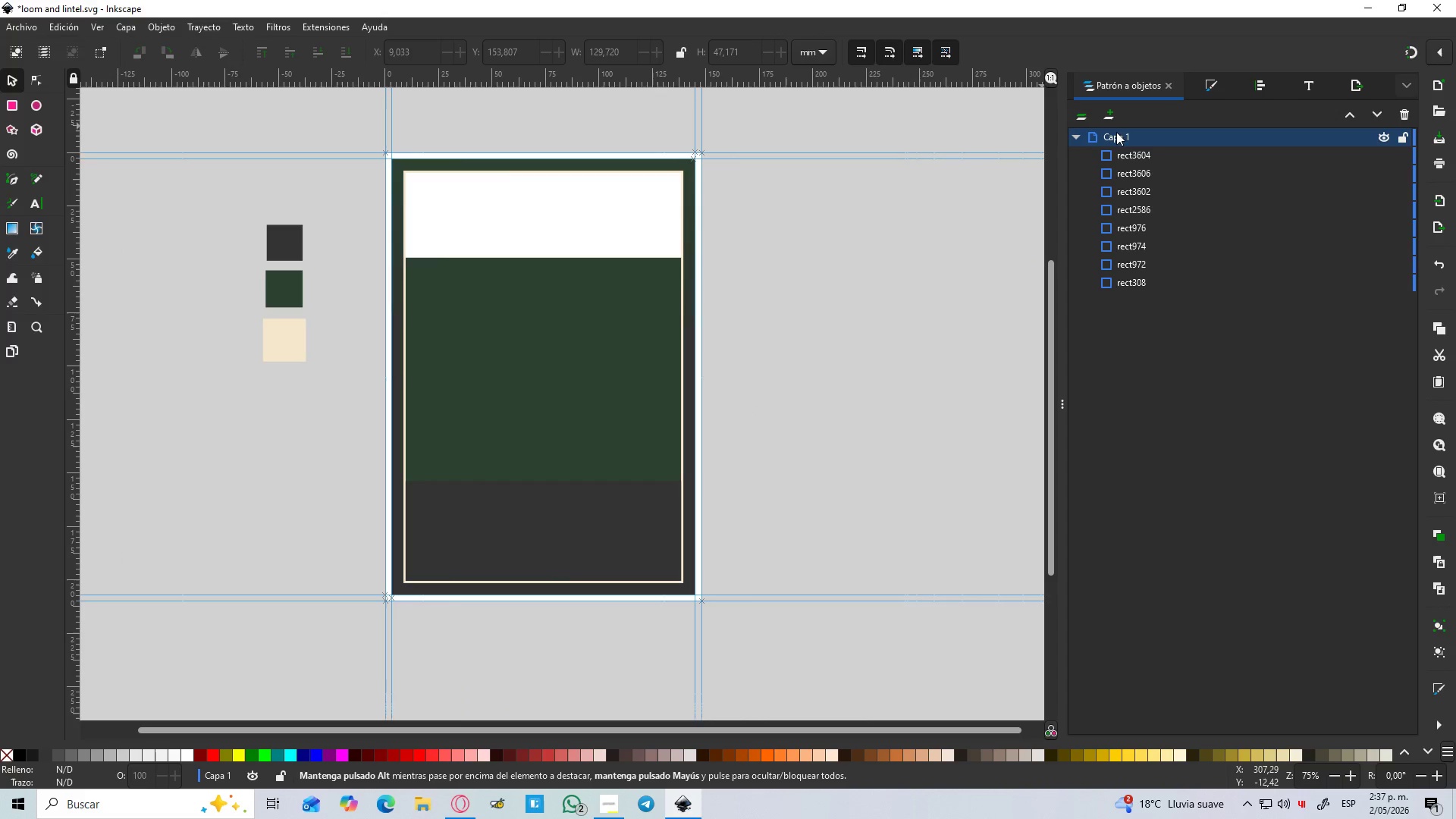 
double_click([1112, 135])
 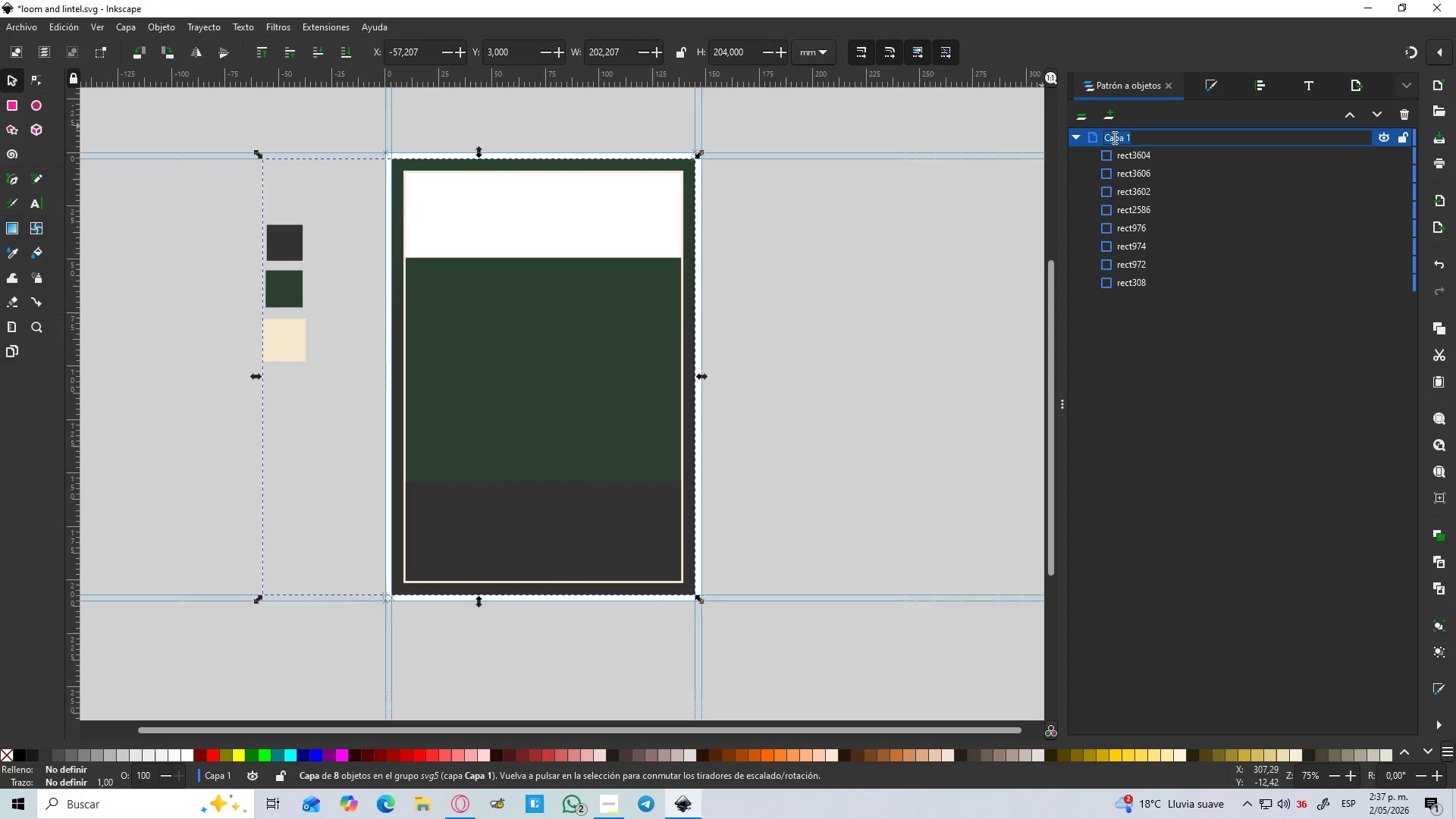 
type(bacg)
key(Backspace)
type(kground)
 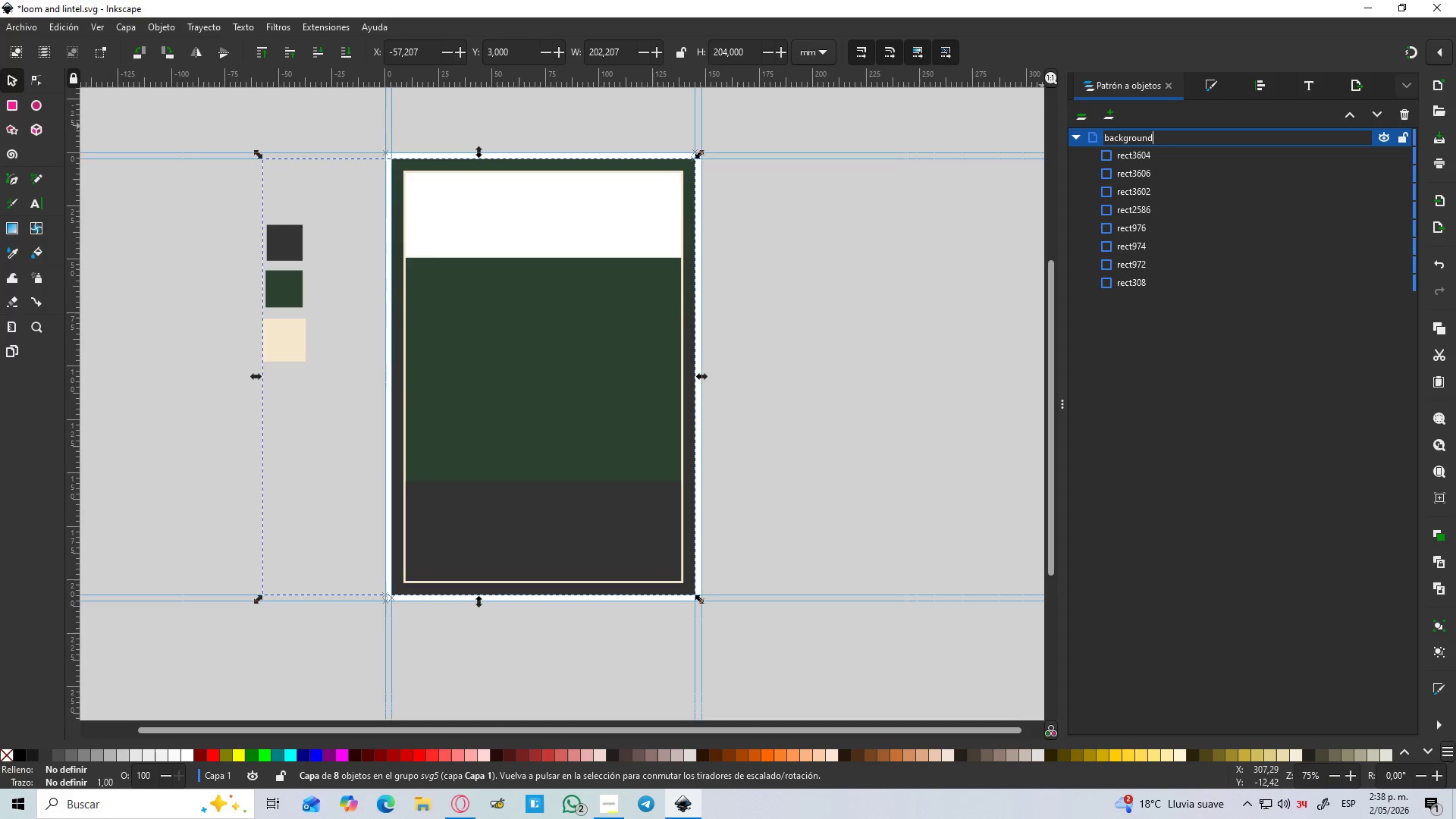 
key(Enter)
 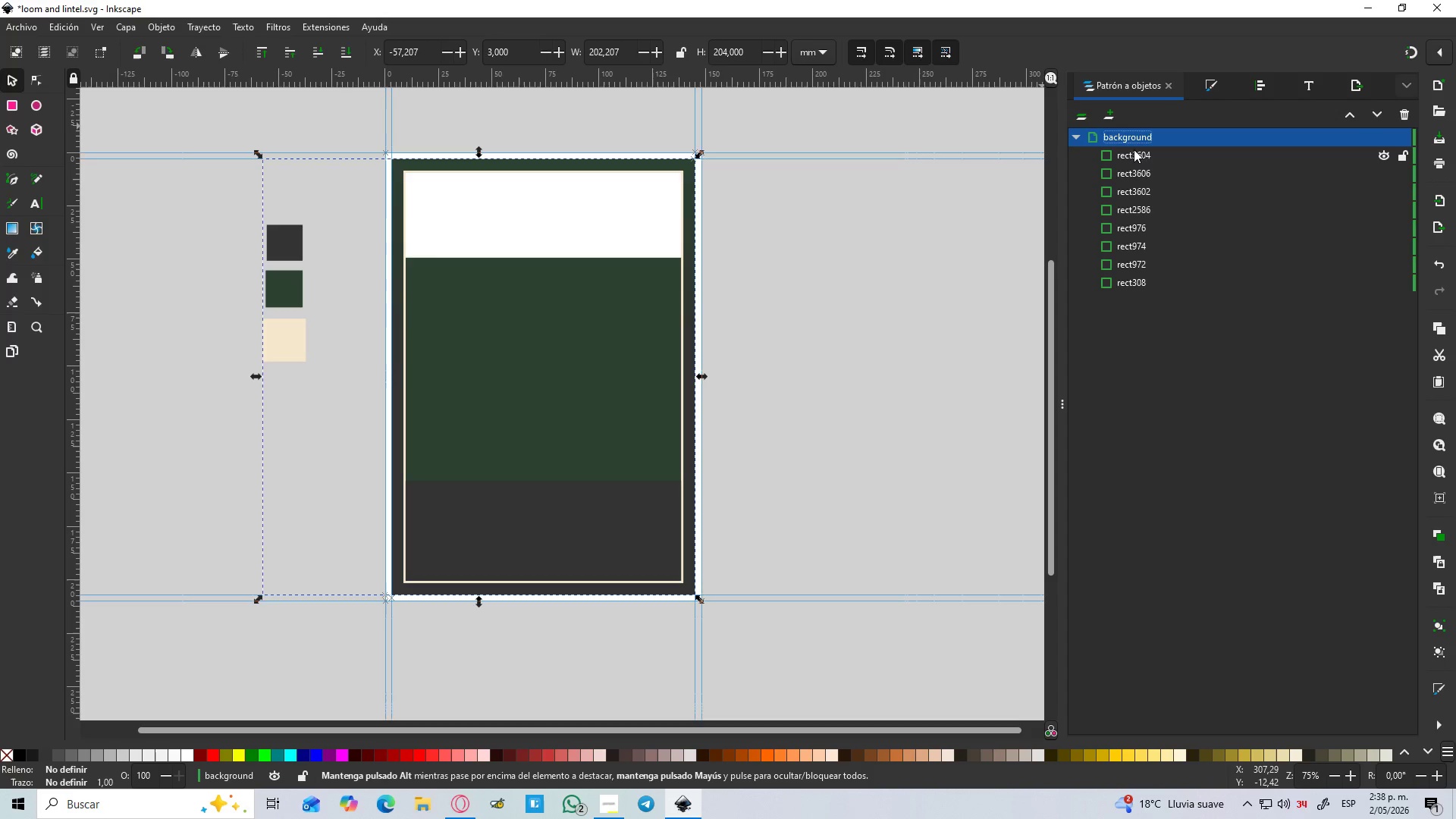 
left_click([1138, 161])
 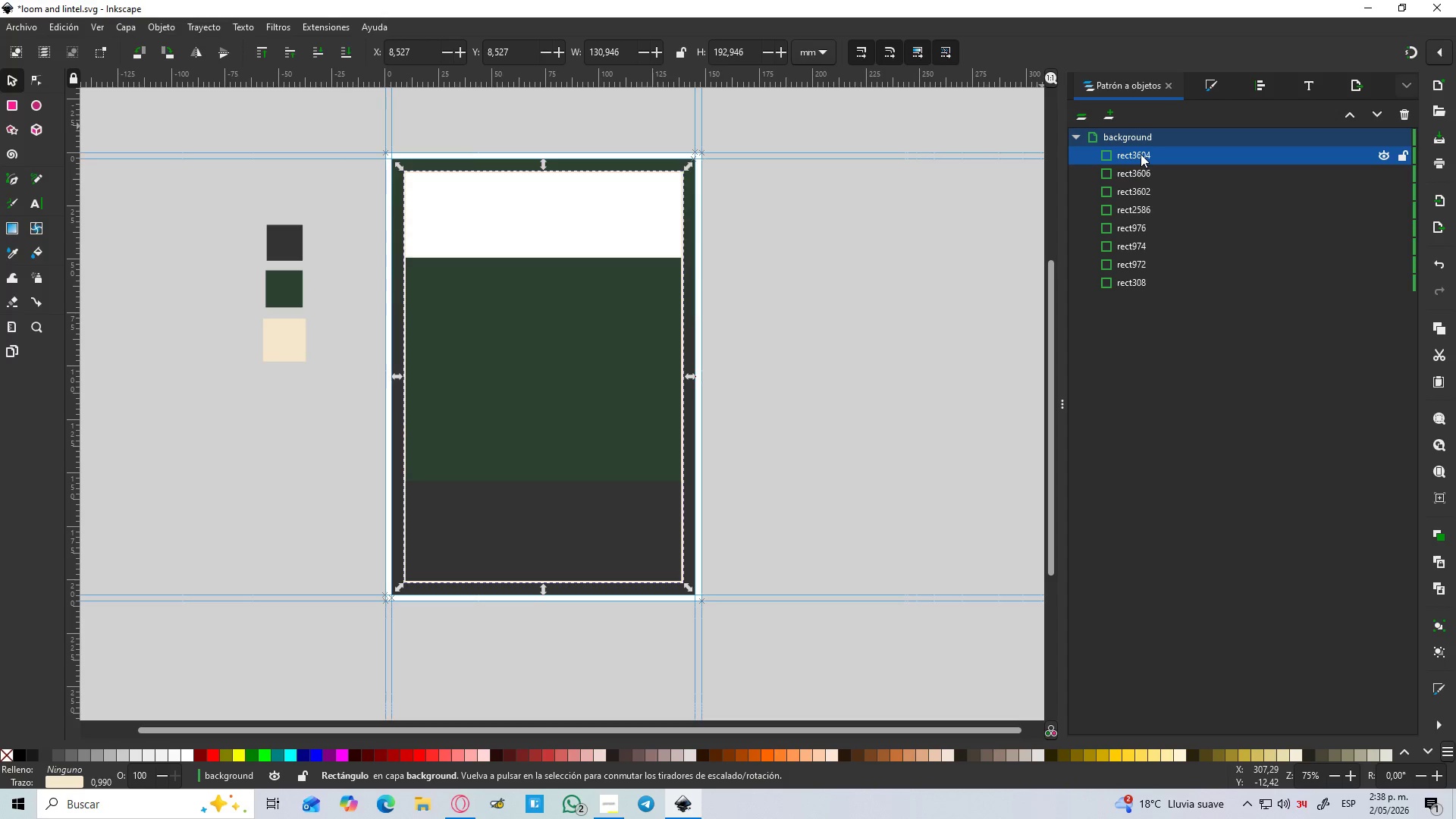 
wait(29.88)
 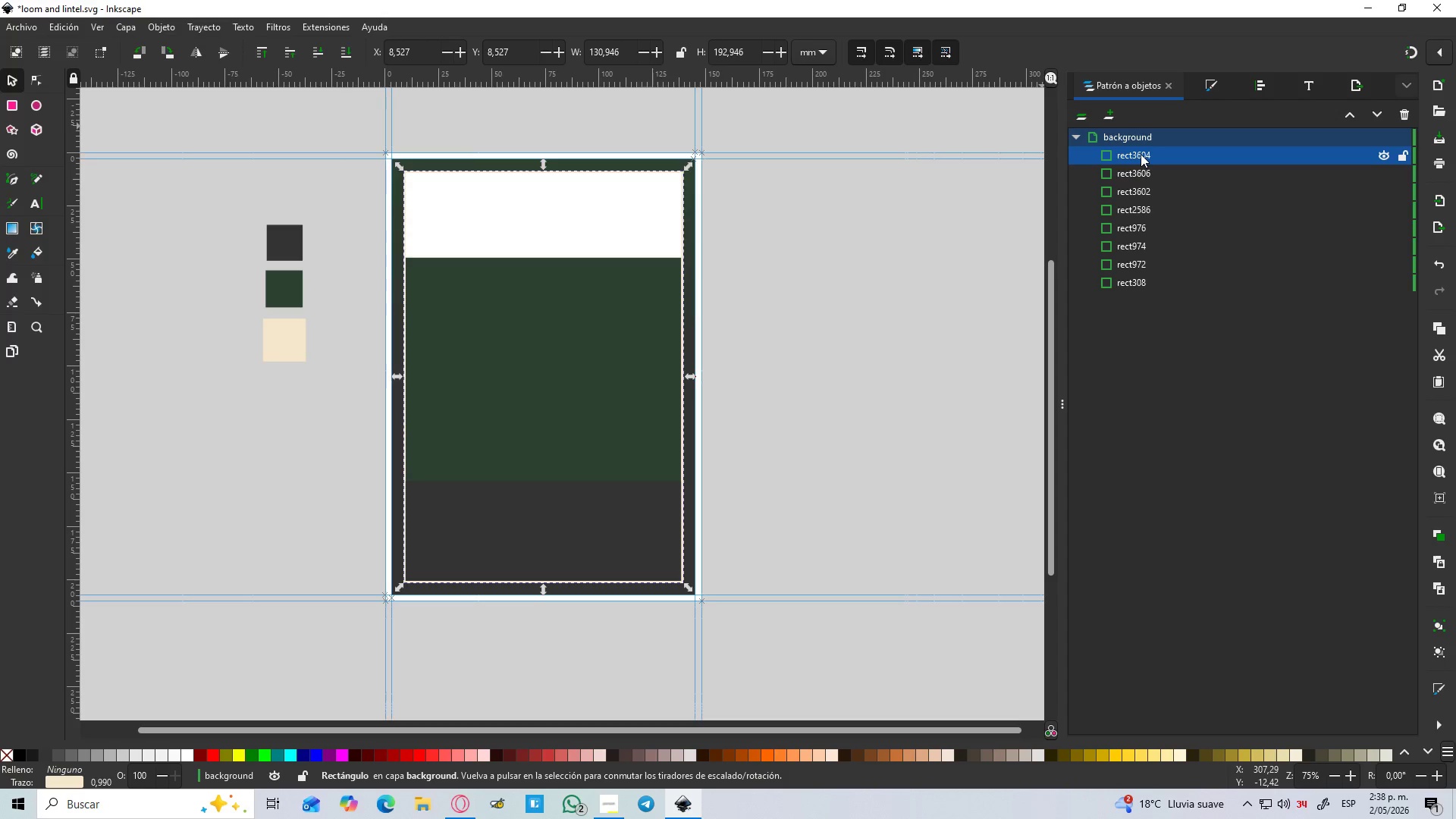 
double_click([1141, 154])
 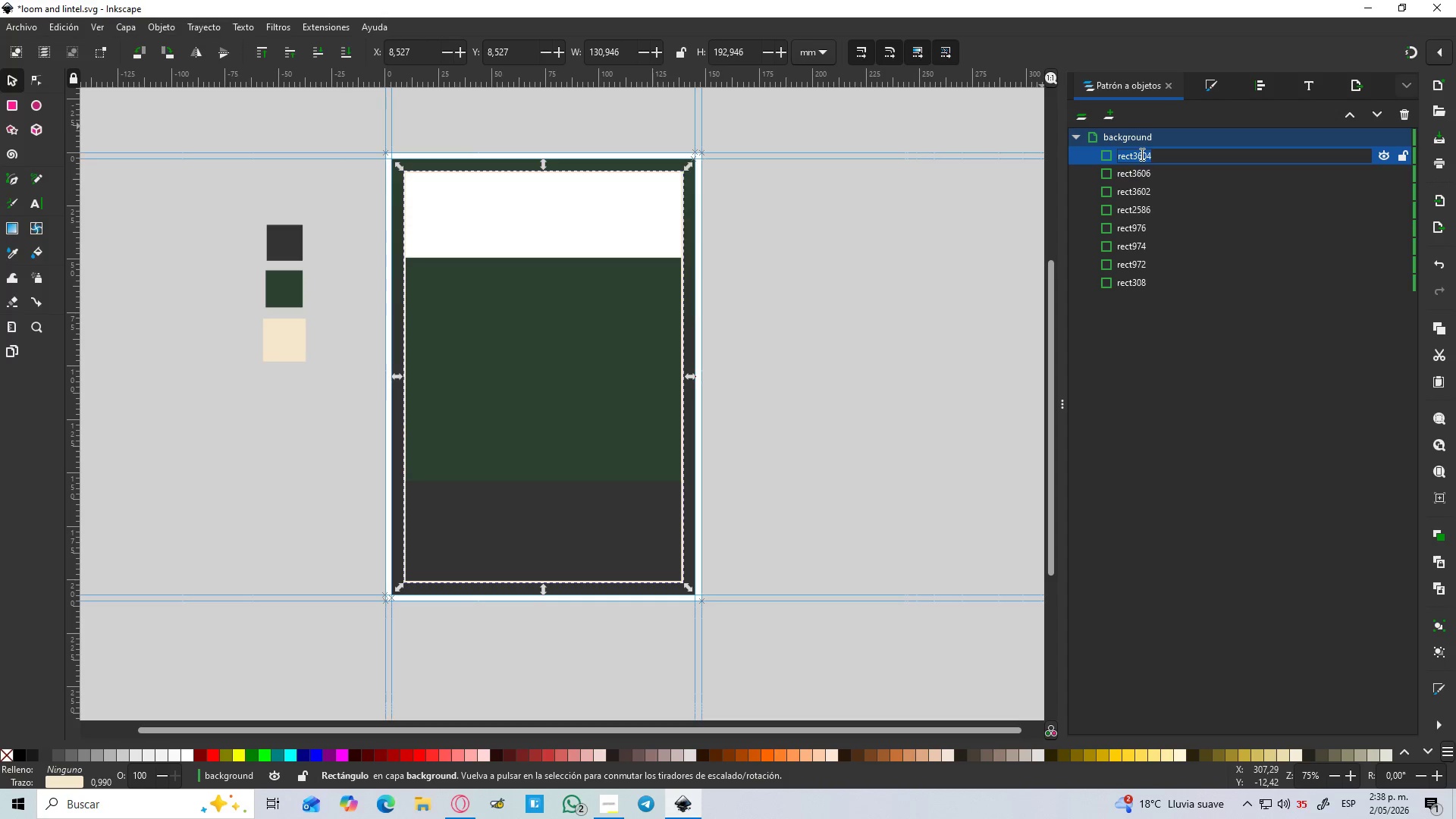 
type(frame)
 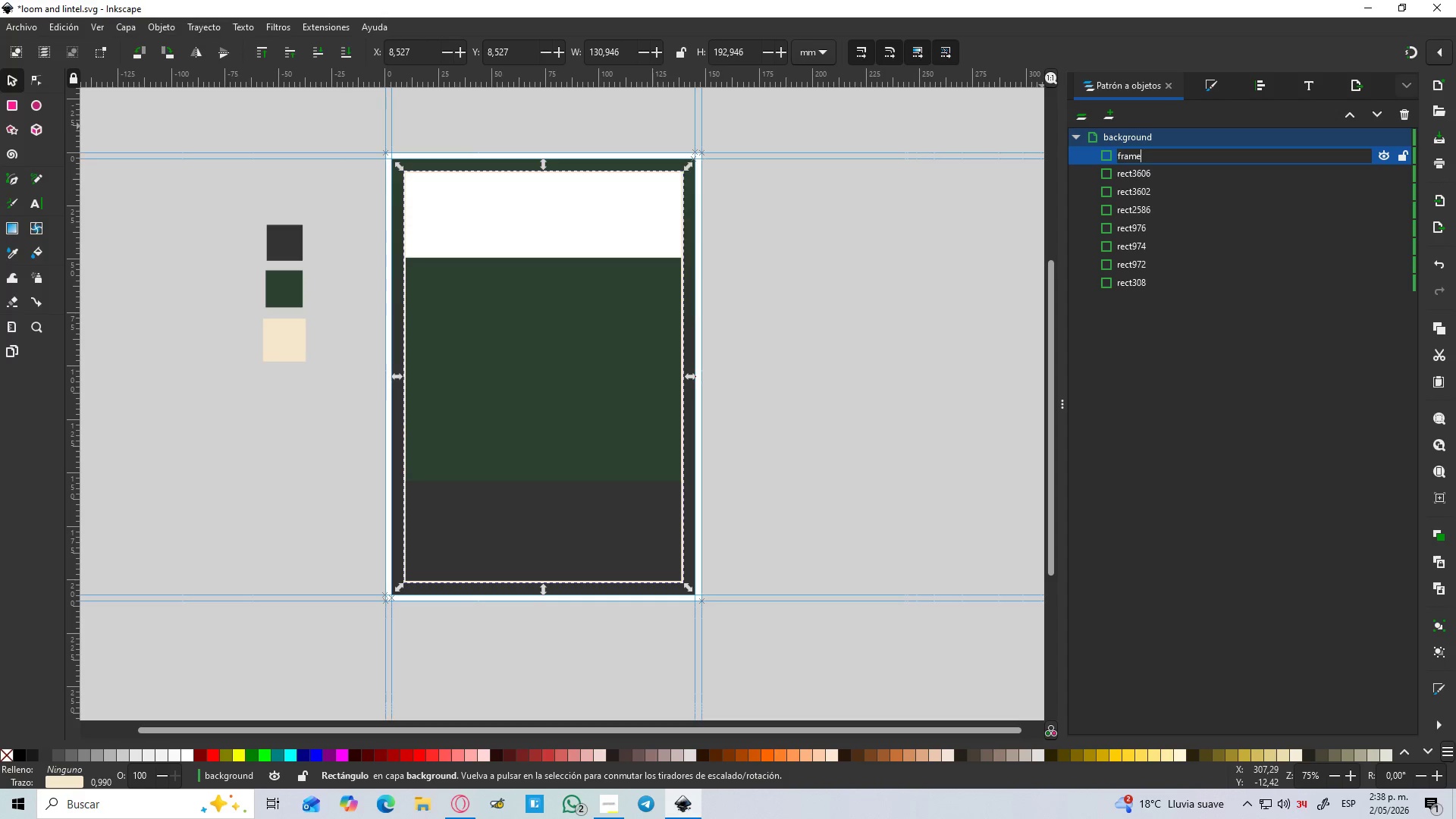 
key(Enter)
 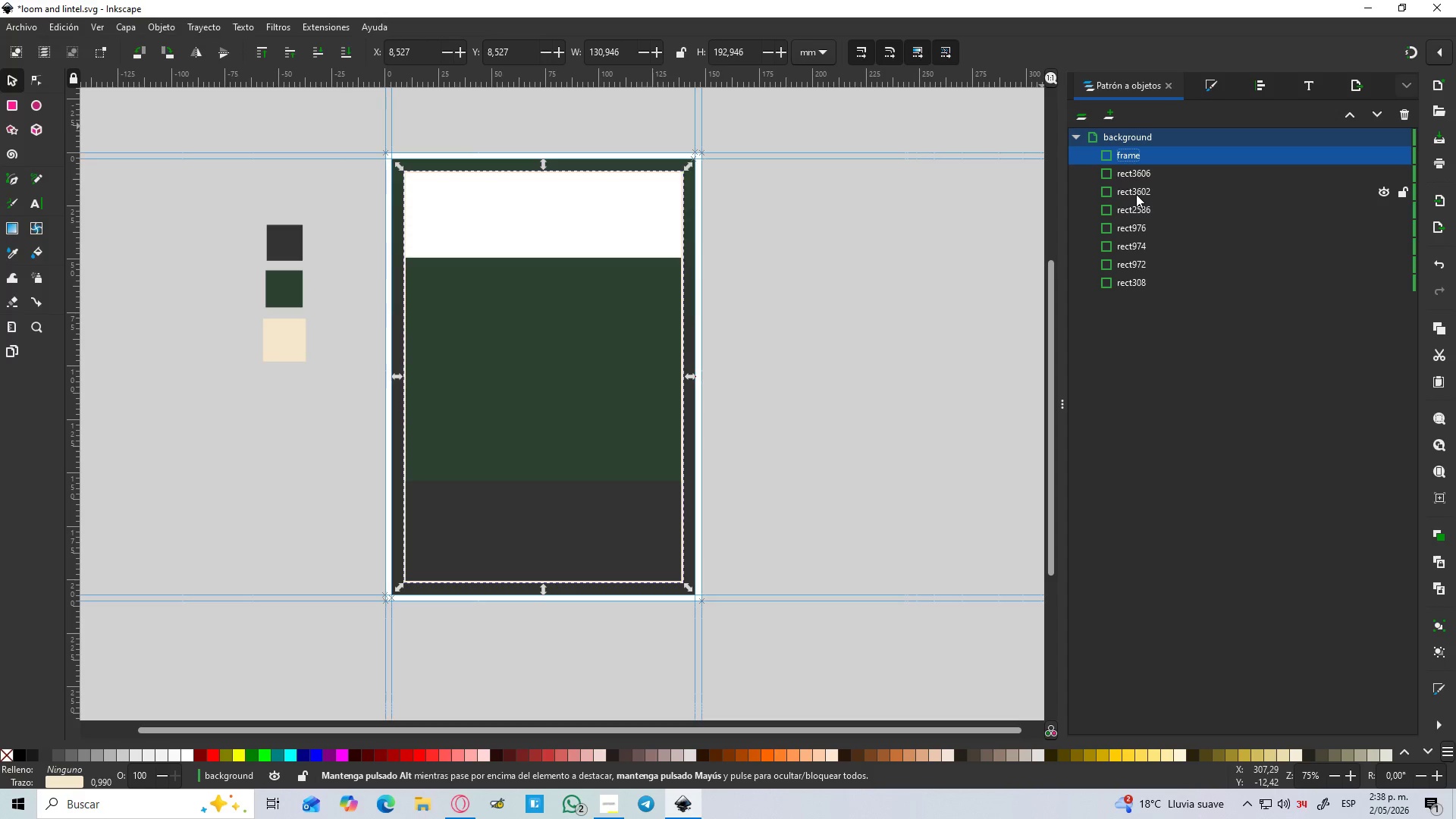 
hold_key(key=ControlLeft, duration=0.61)
 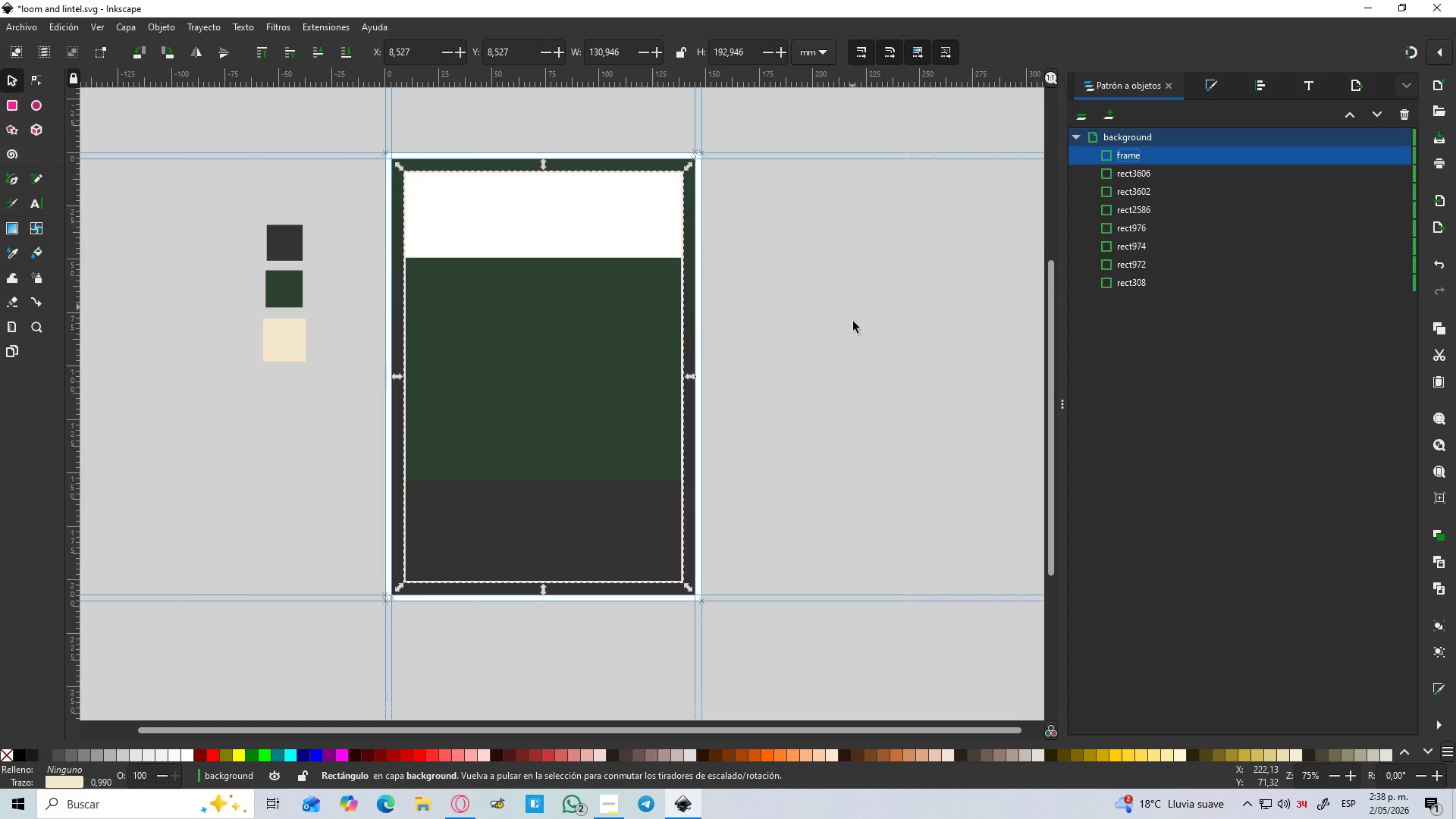 
left_click([861, 337])
 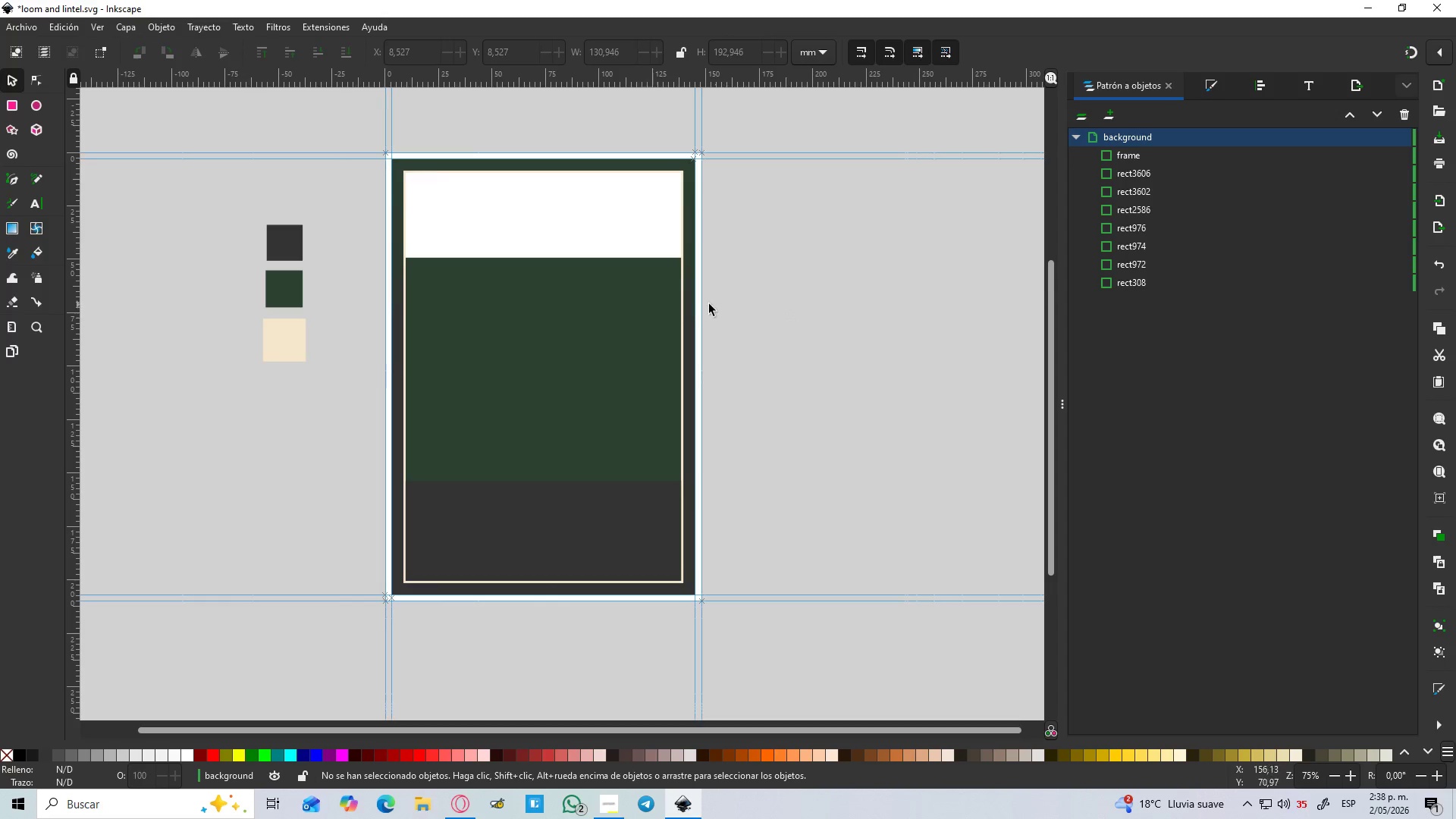 
left_click([635, 327])
 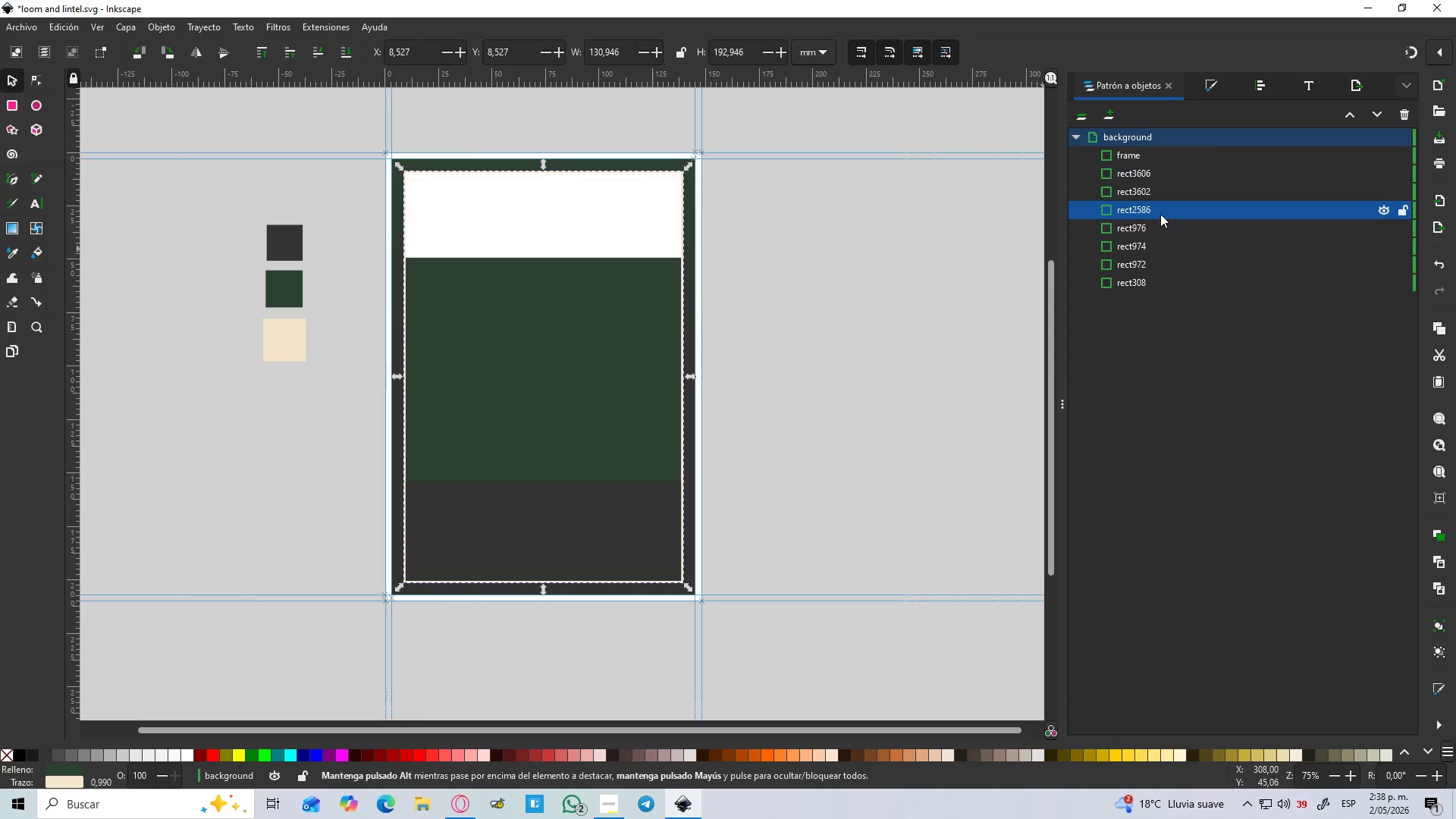 
double_click([1142, 205])
 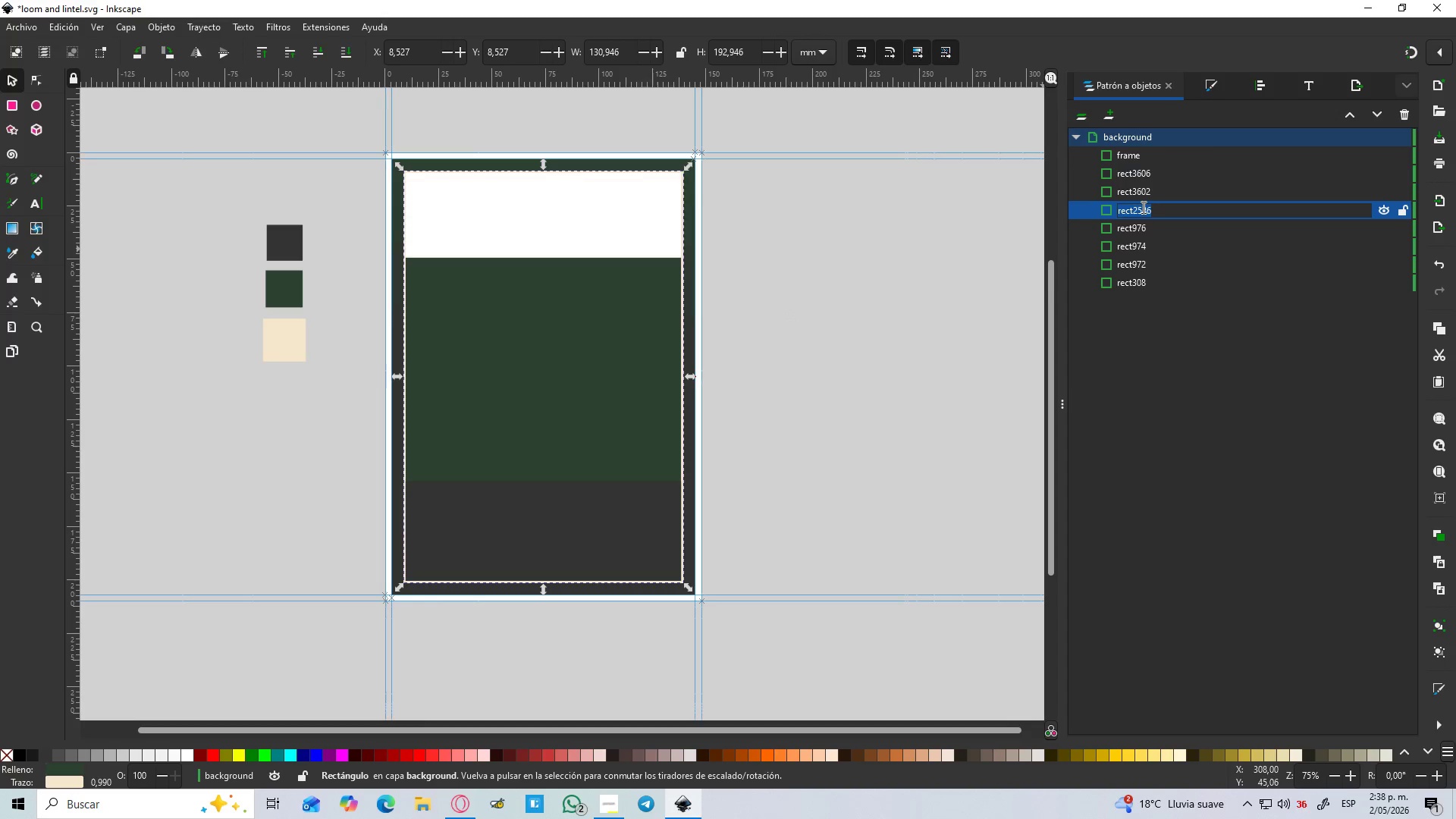 
type(background frama)
 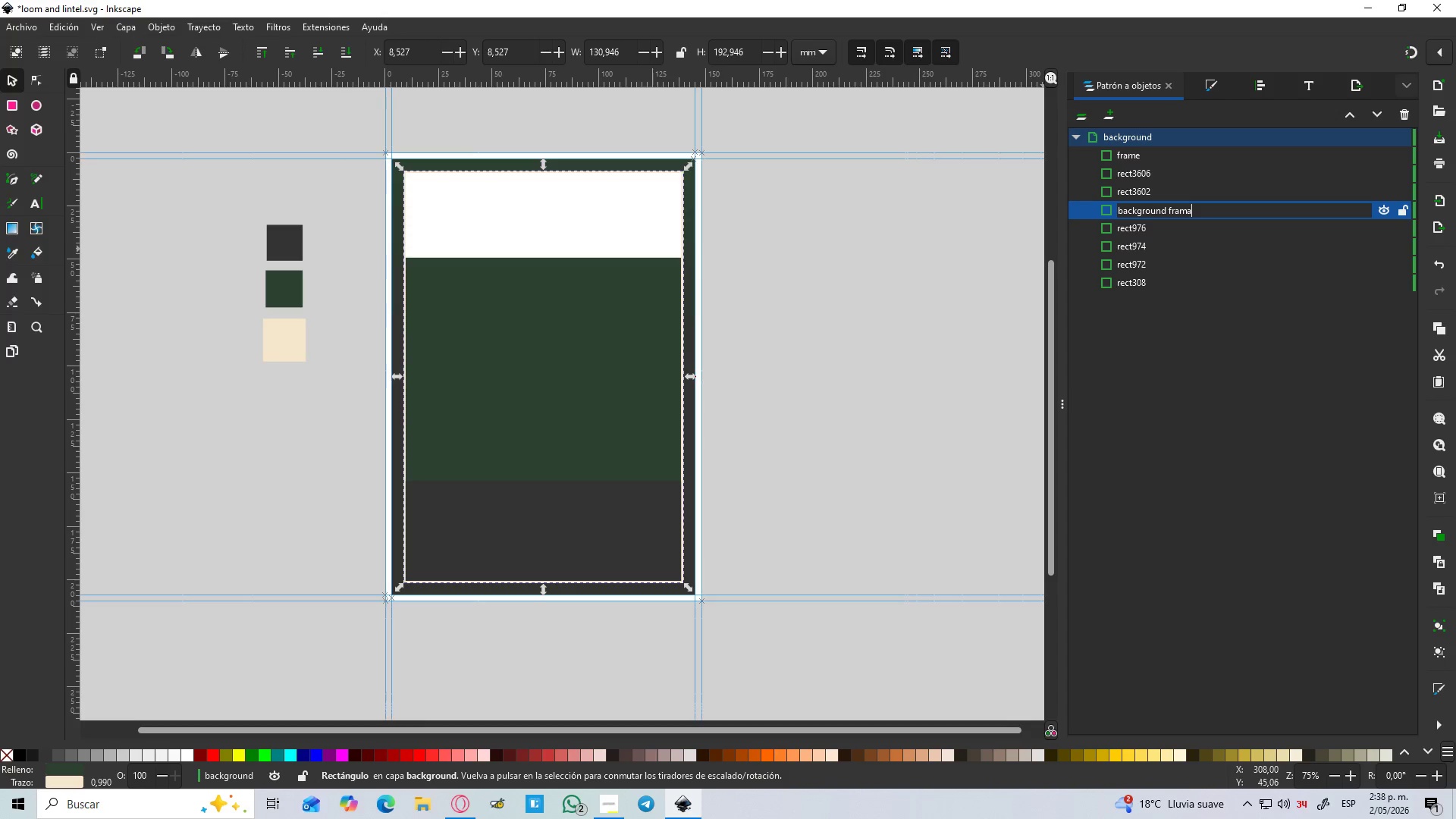 
key(Enter)
 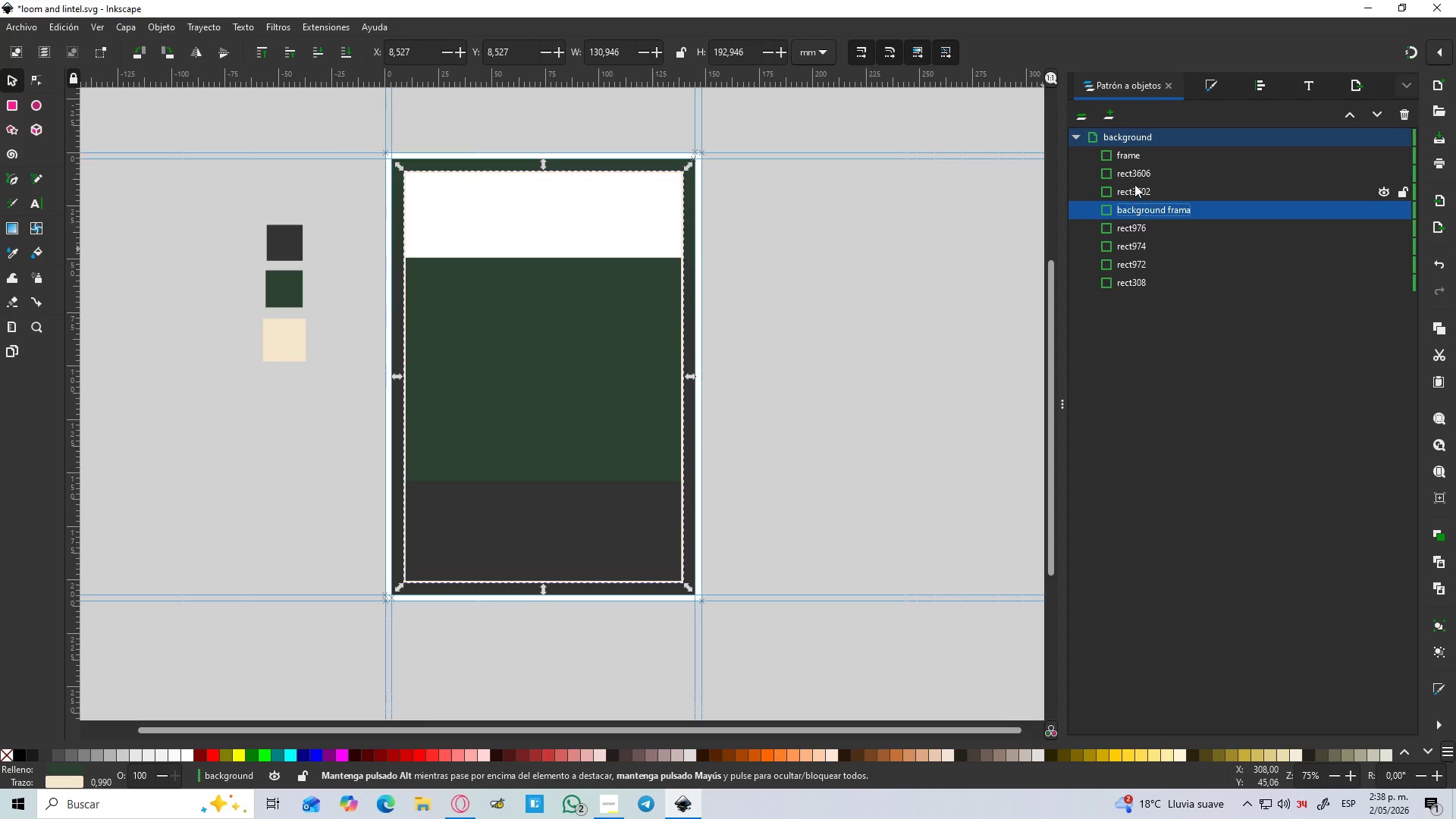 
left_click([1138, 167])
 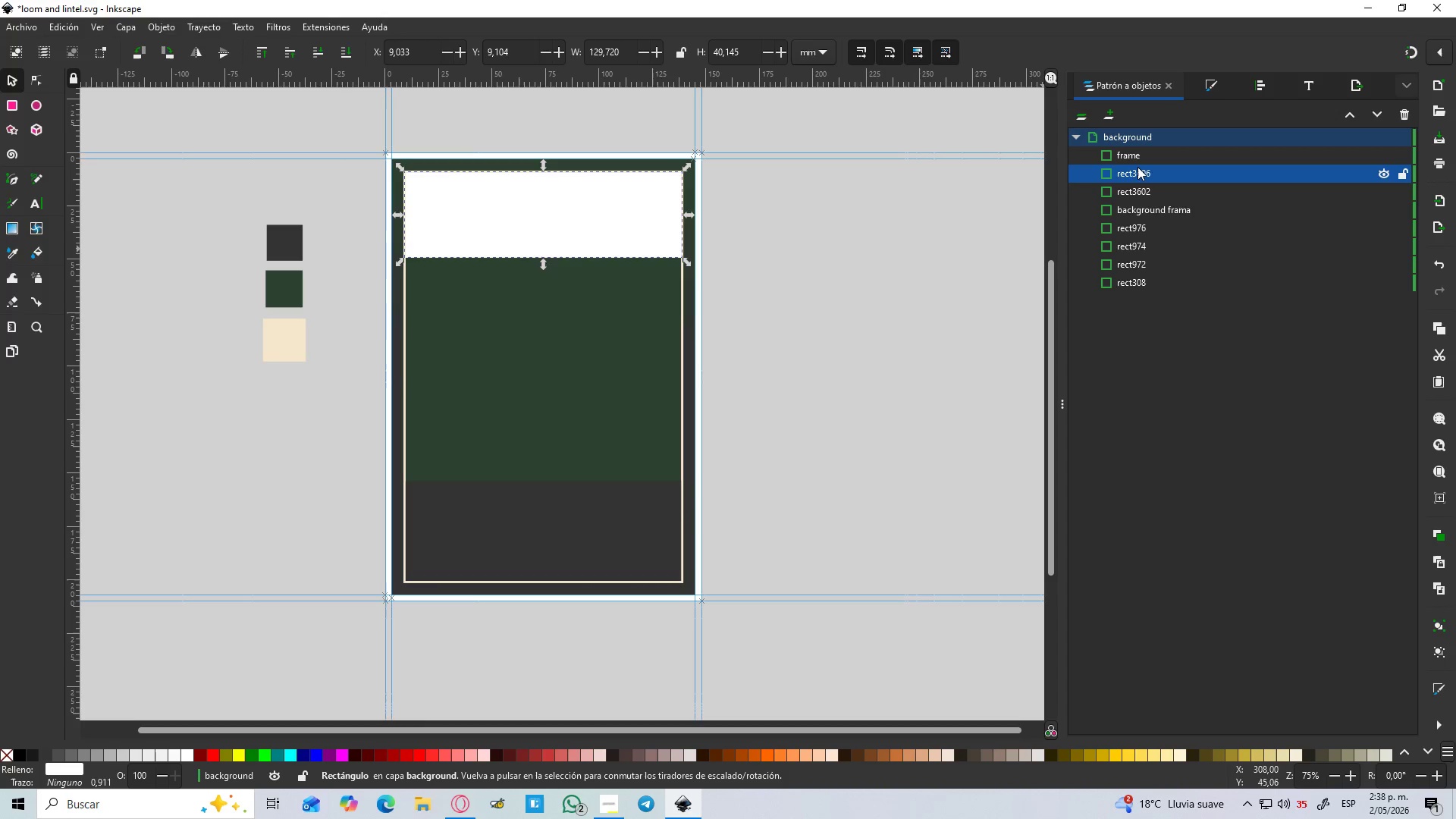 
double_click([1134, 177])
 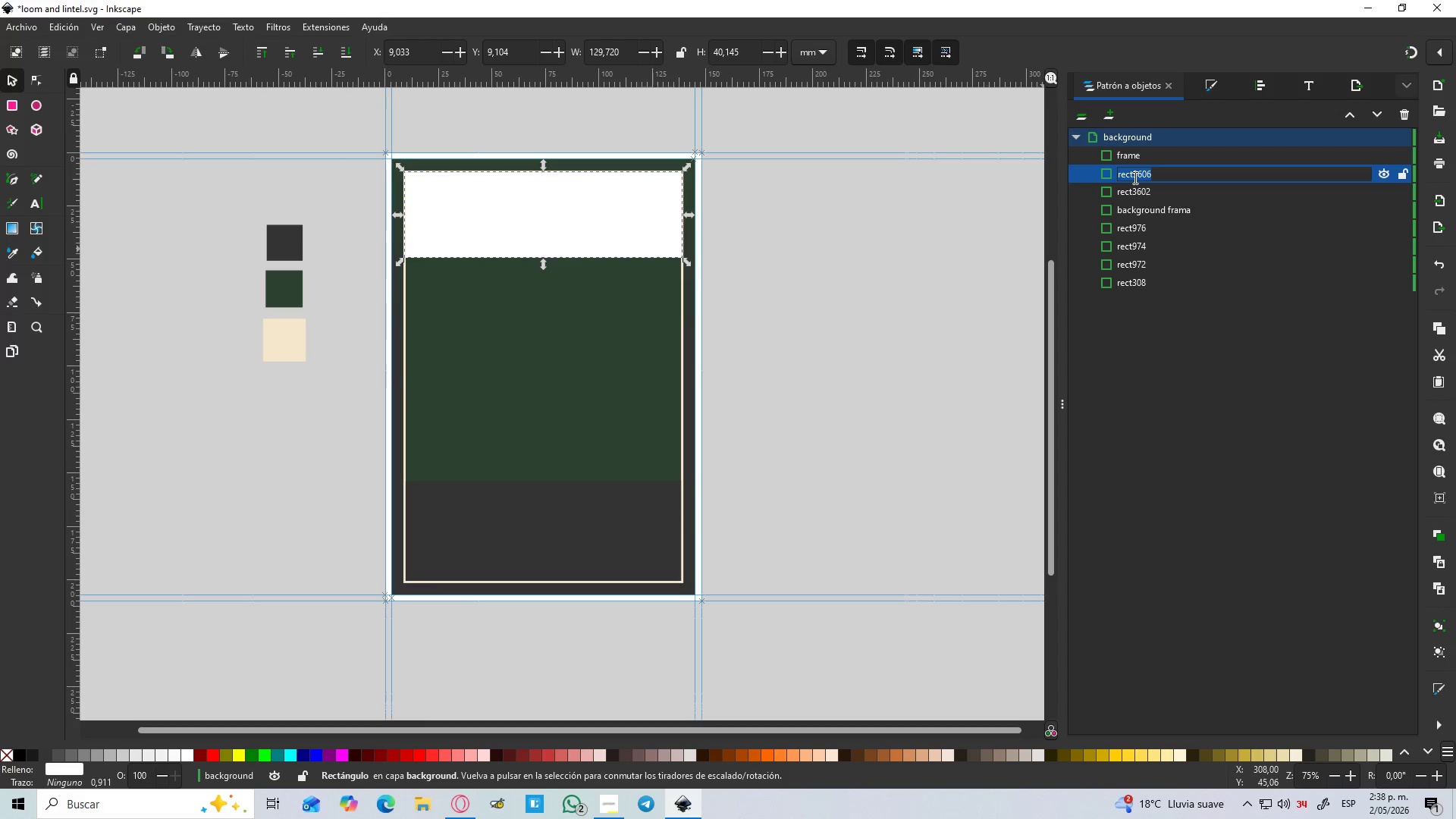 
type(title)
 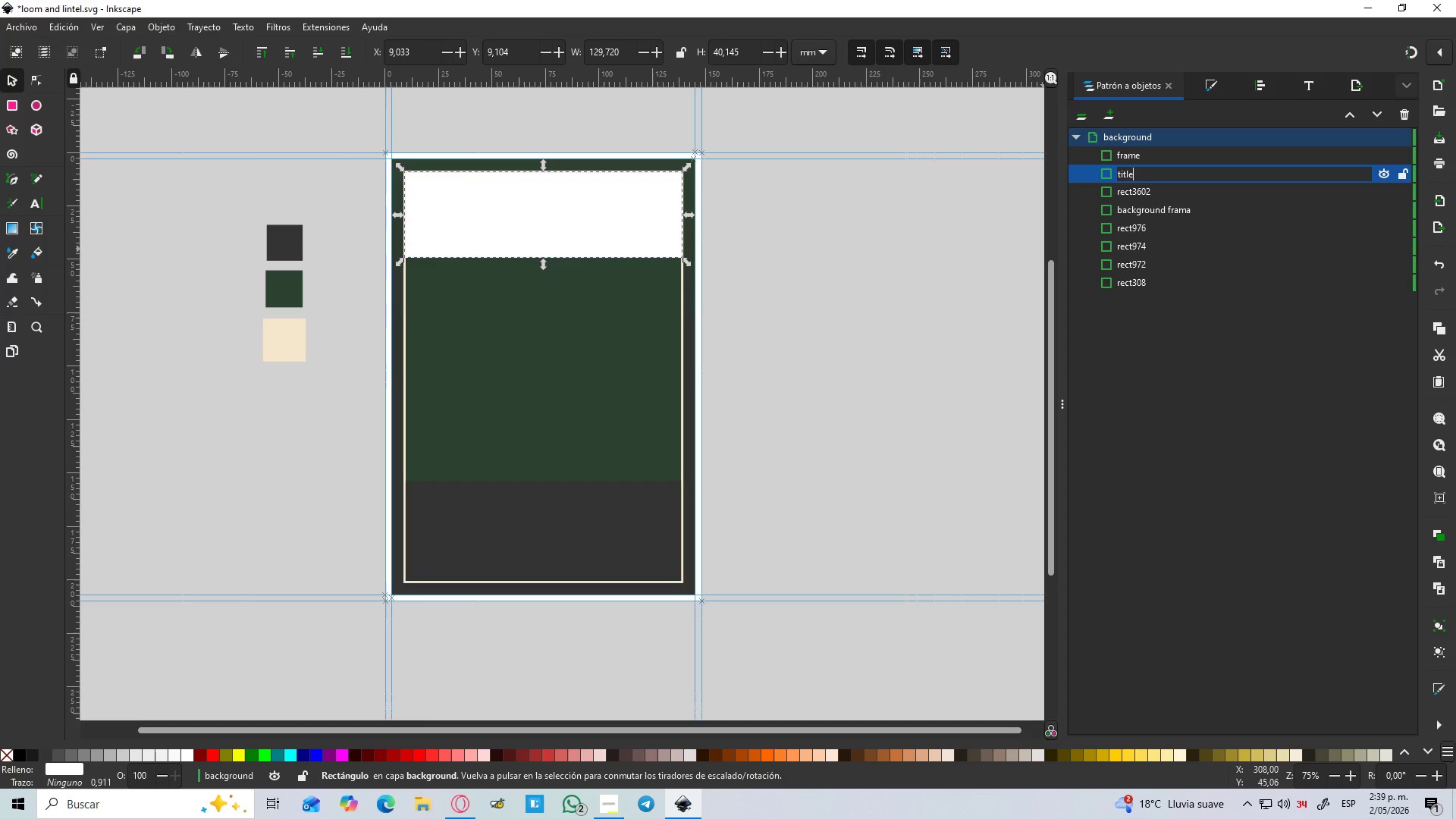 
key(Enter)
 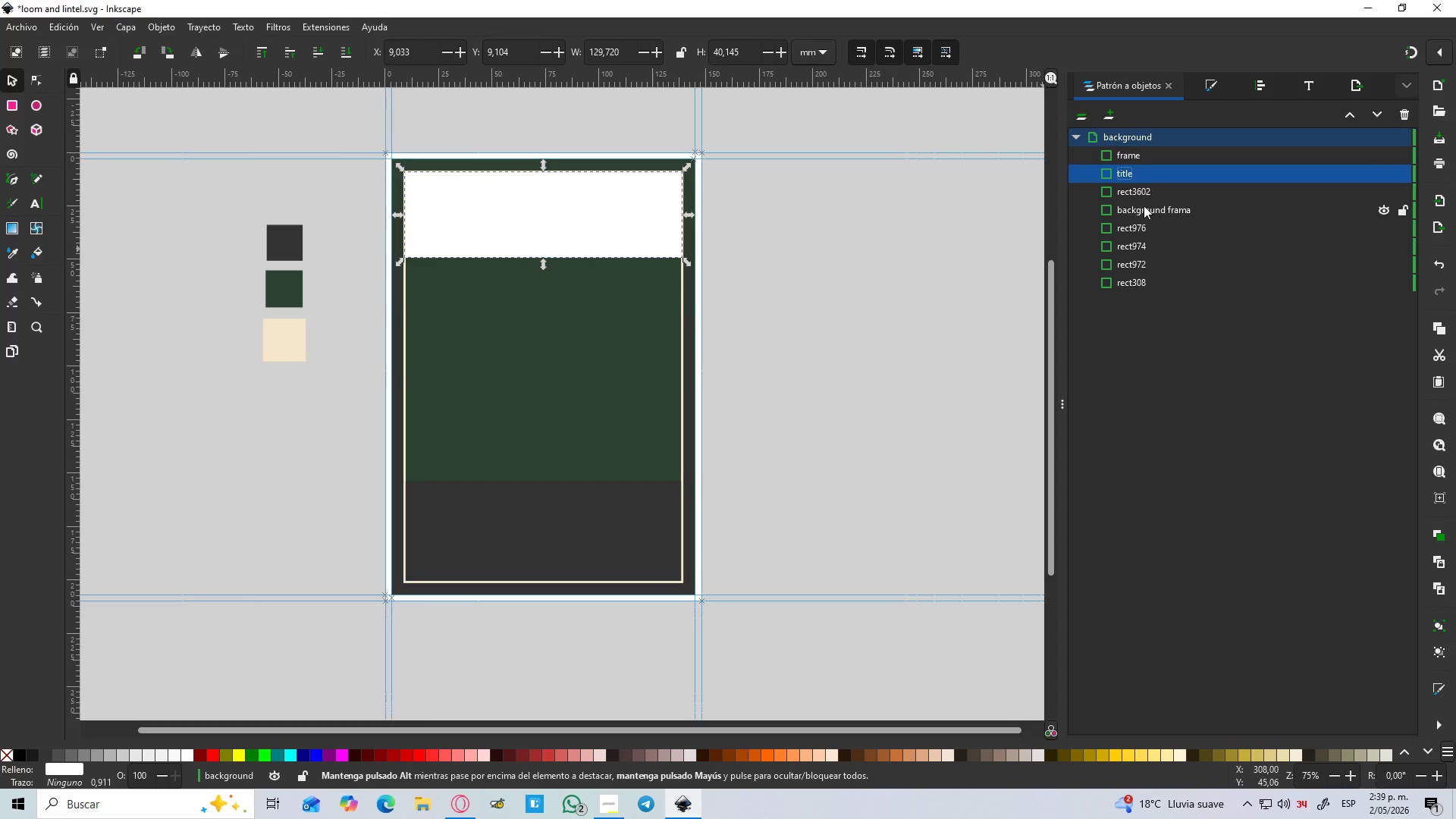 
left_click([1139, 195])
 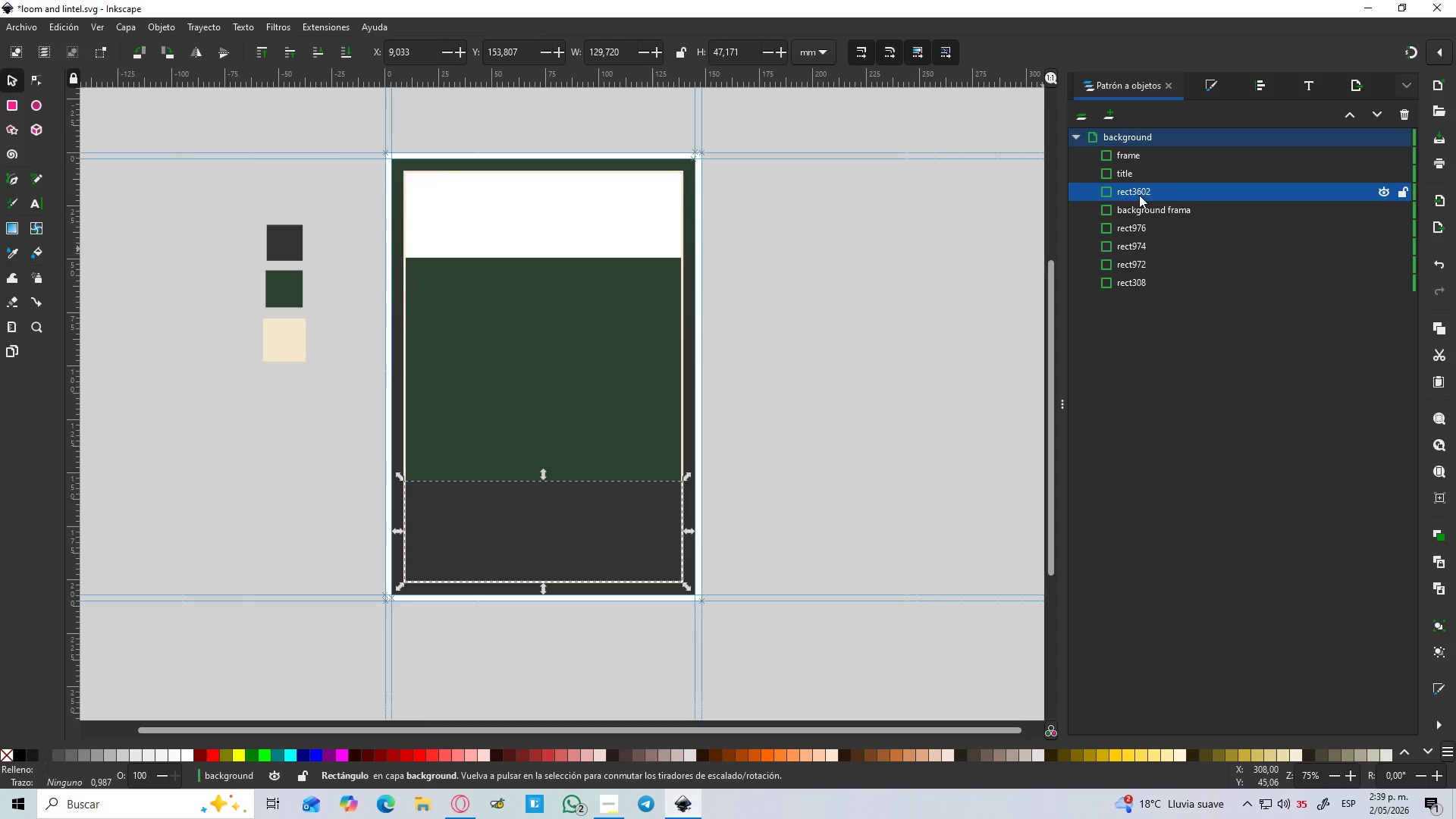 
double_click([1132, 191])
 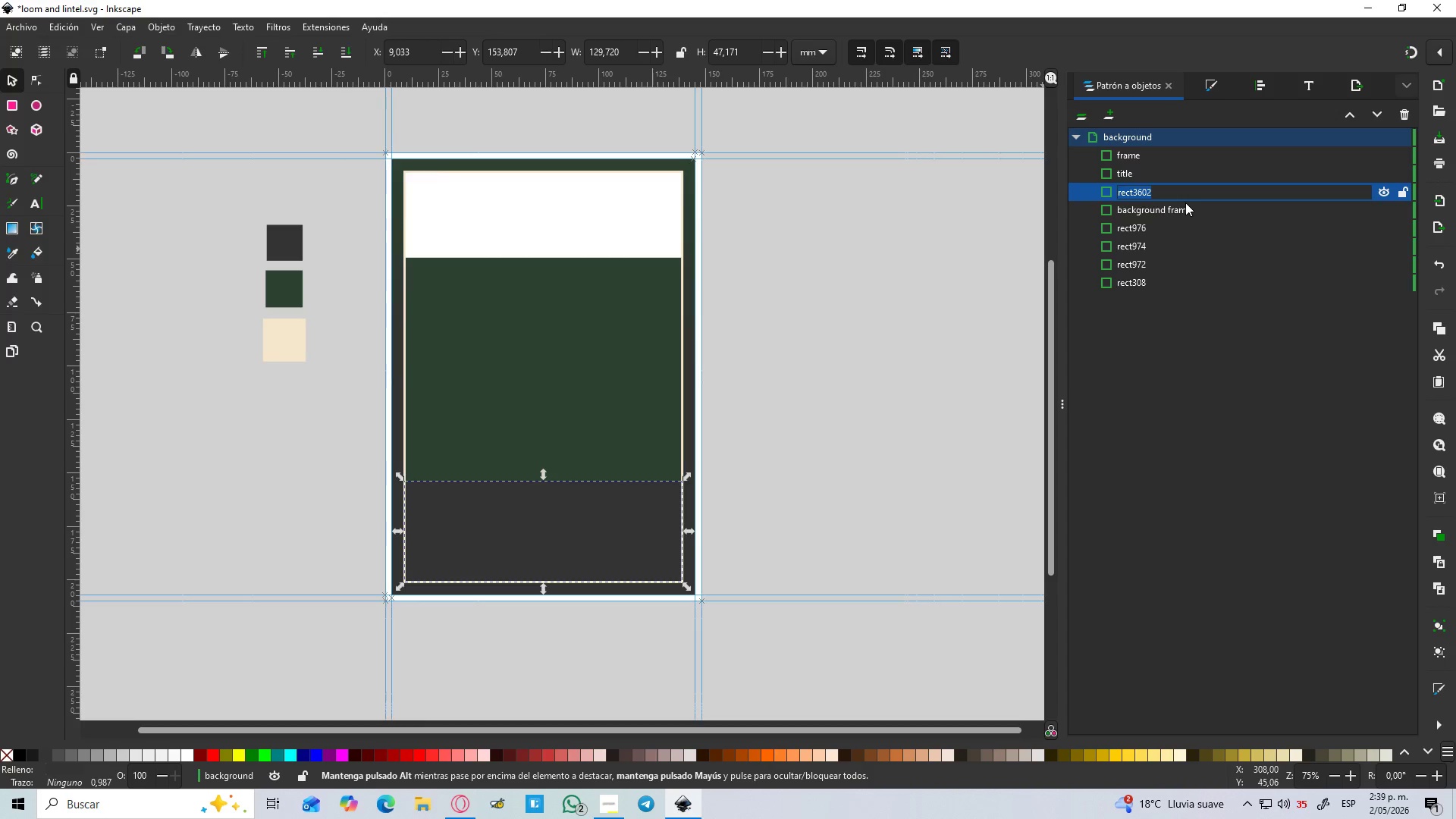 
type(below )
 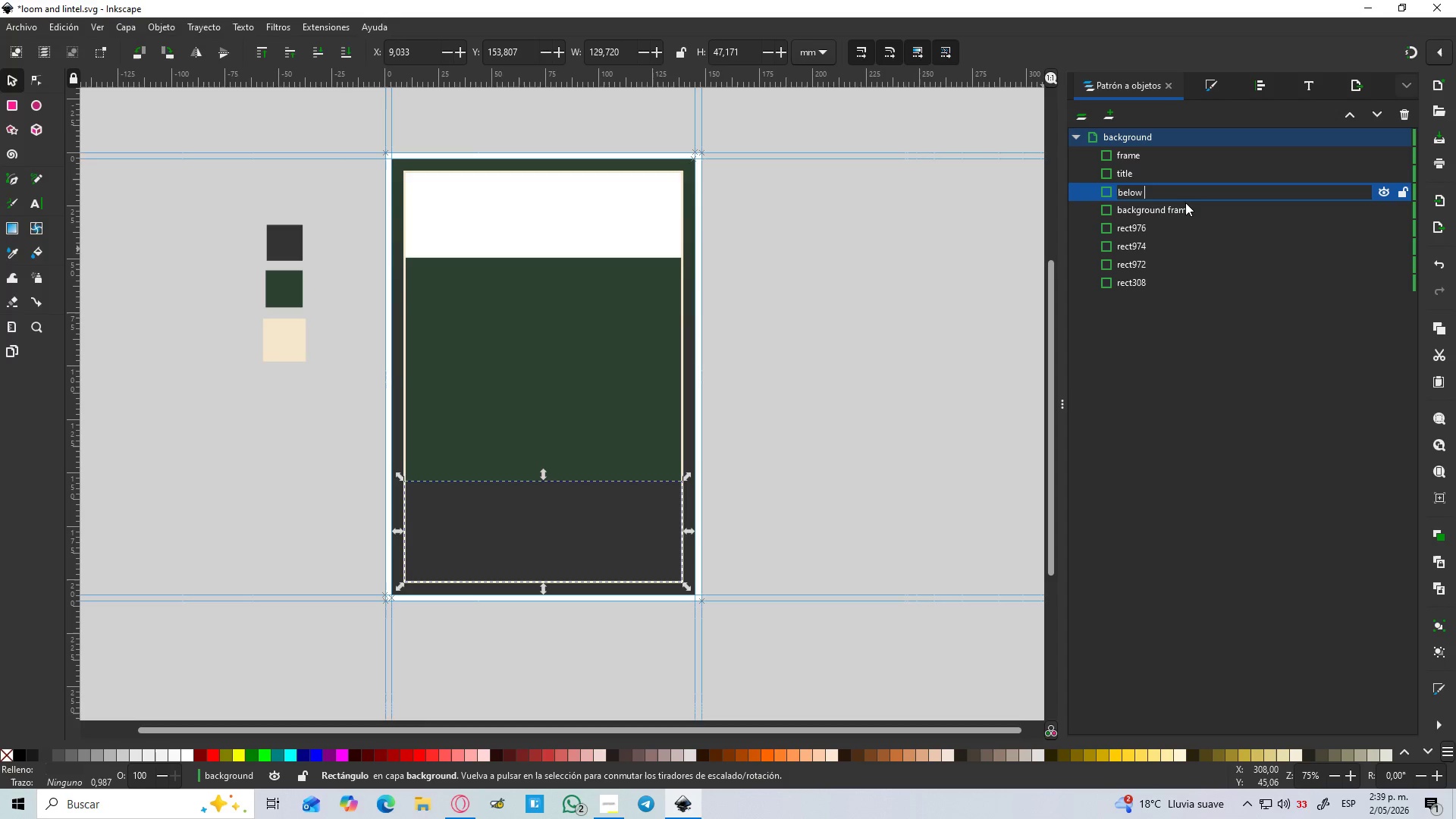 
type(hamdler)
 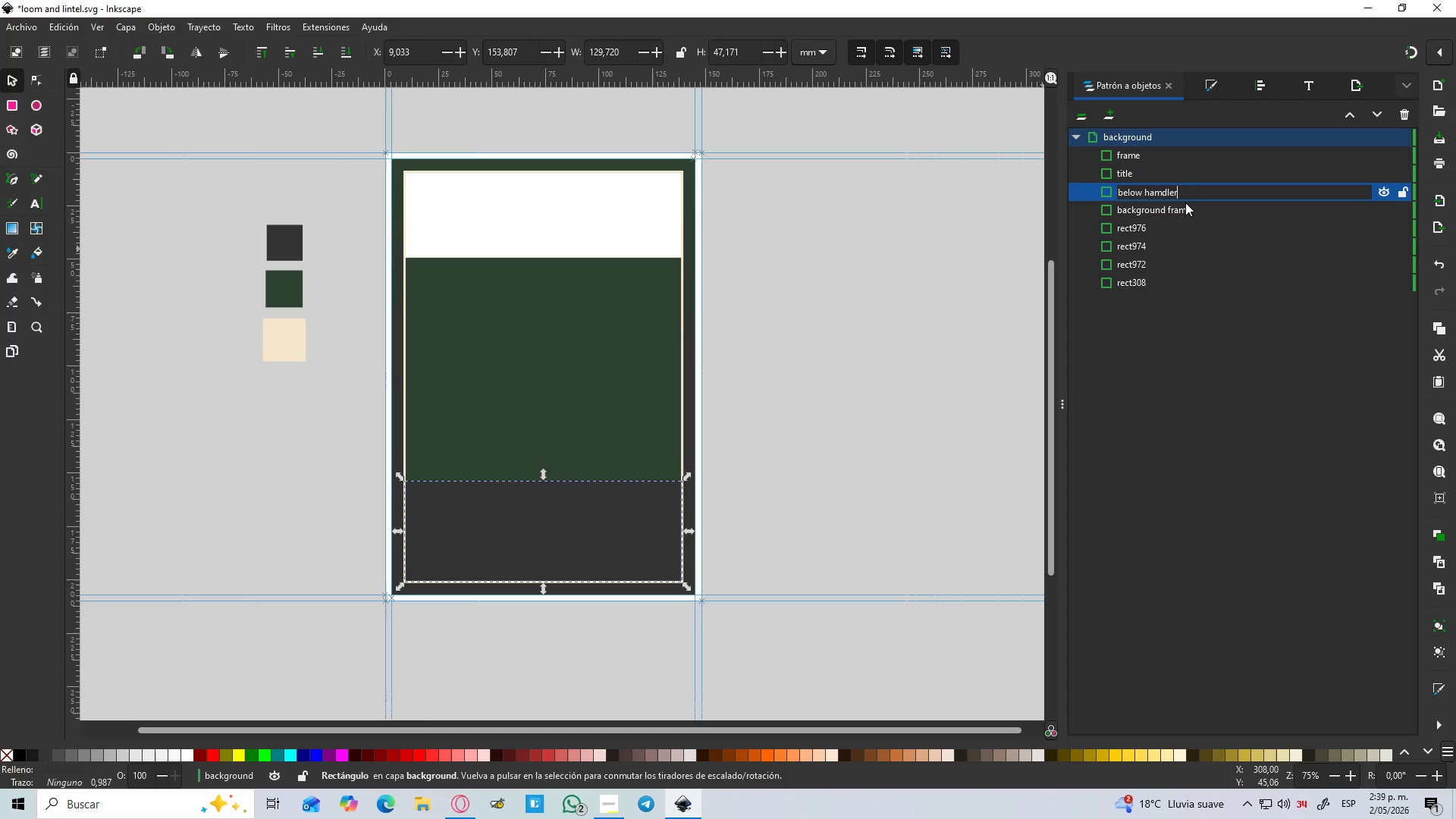 
key(ArrowLeft)
 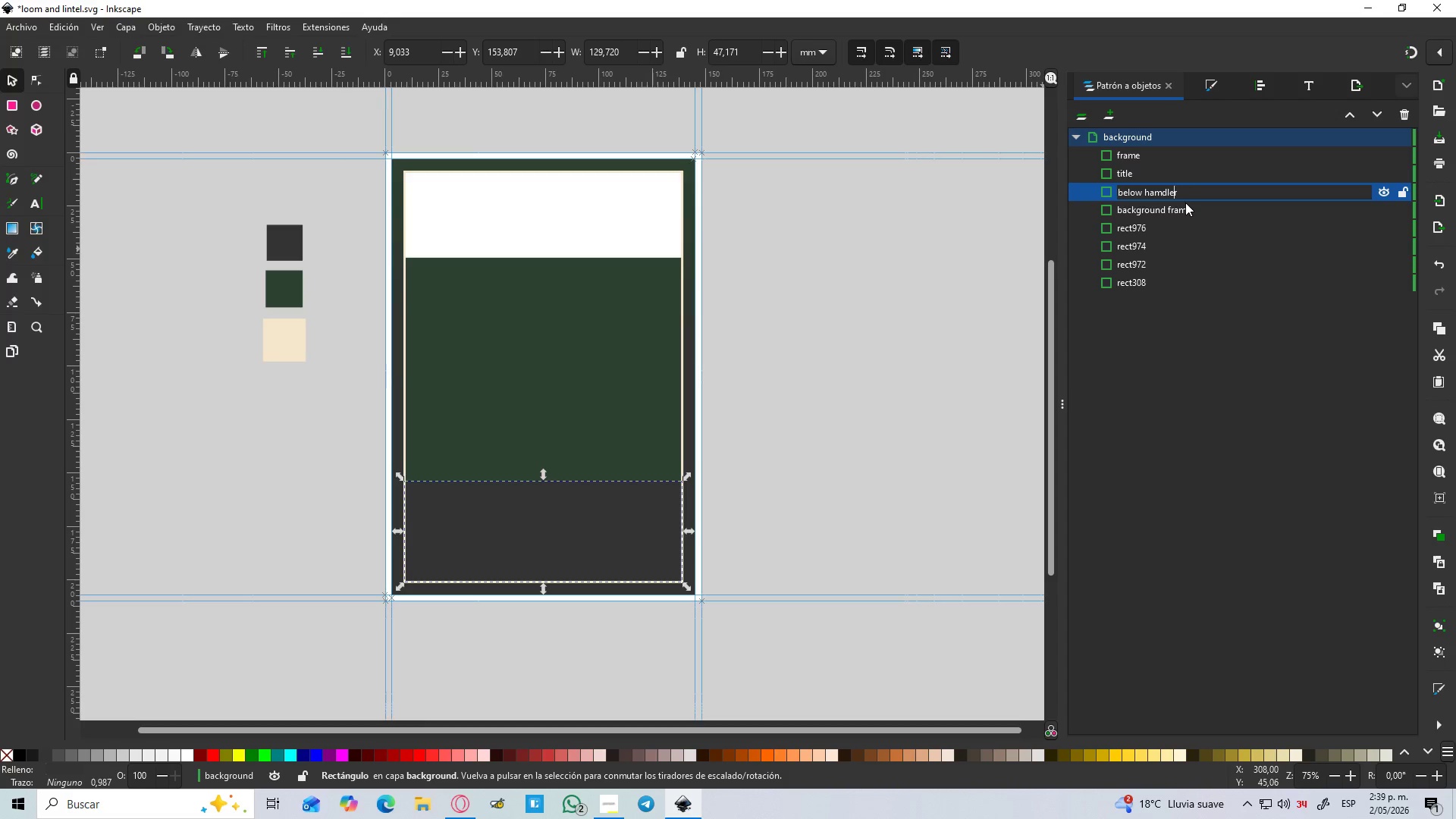 
key(ArrowLeft)
 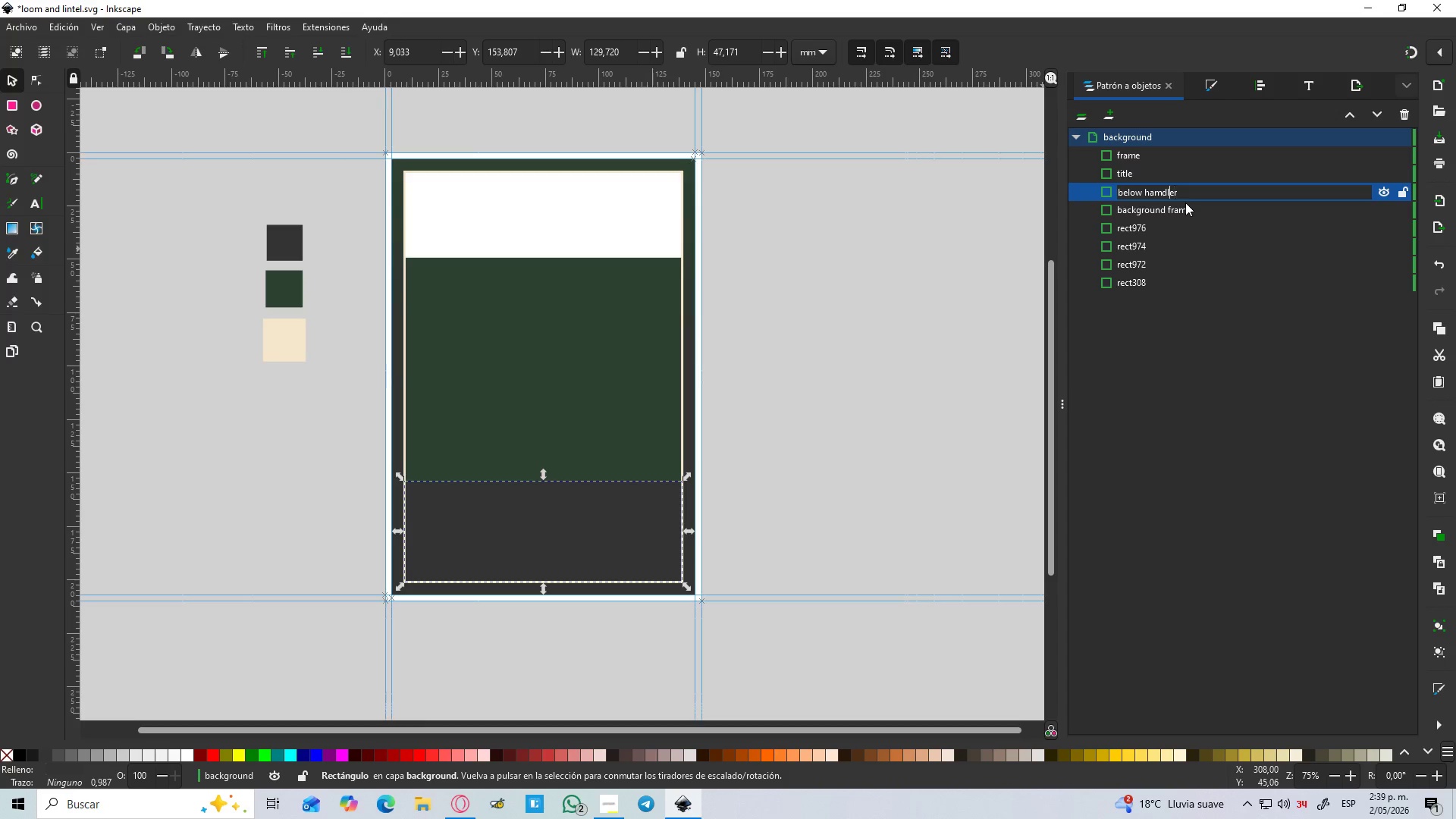 
key(ArrowLeft)
 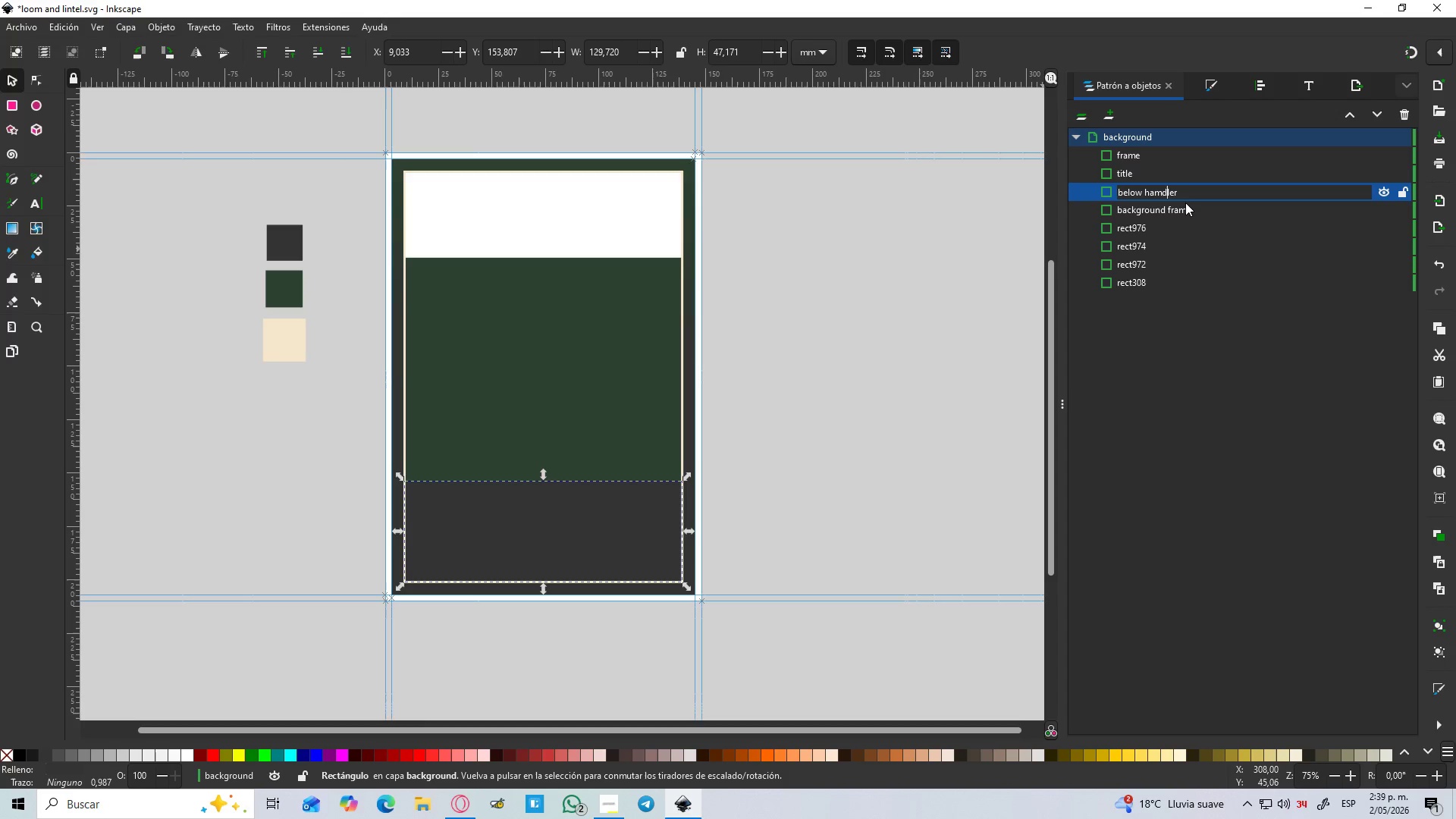 
key(ArrowLeft)
 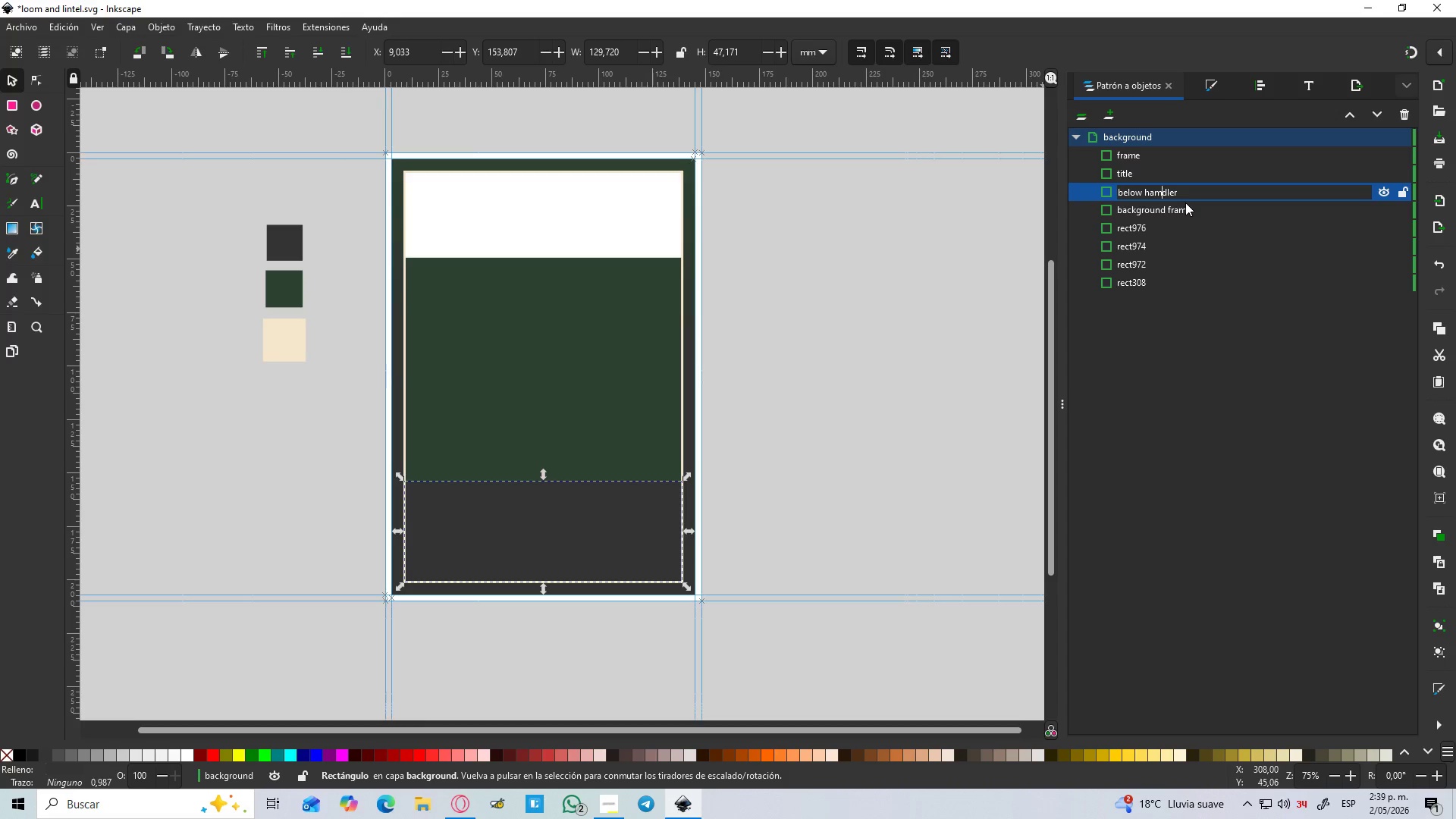 
key(Backspace)
 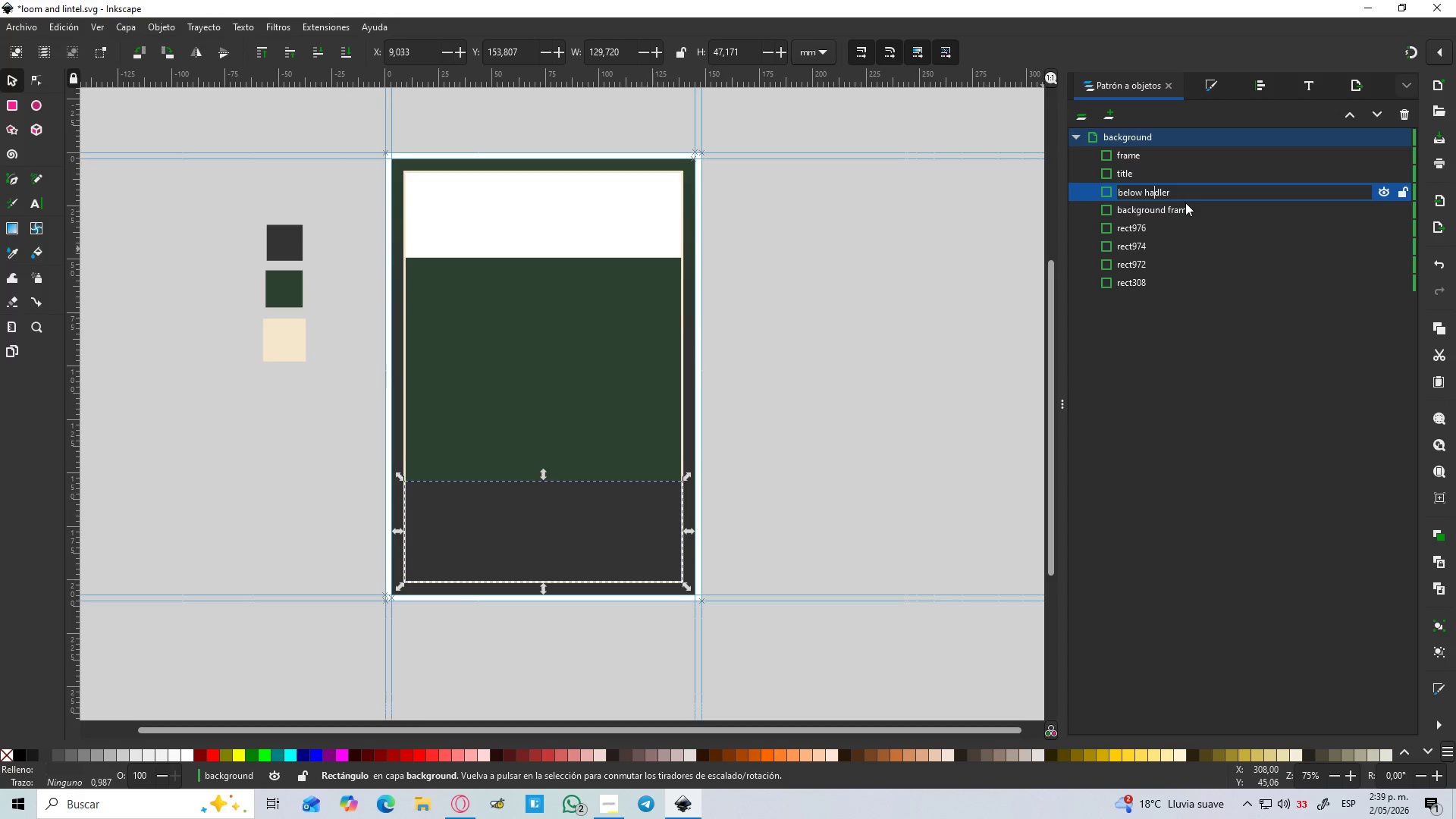 
key(N)
 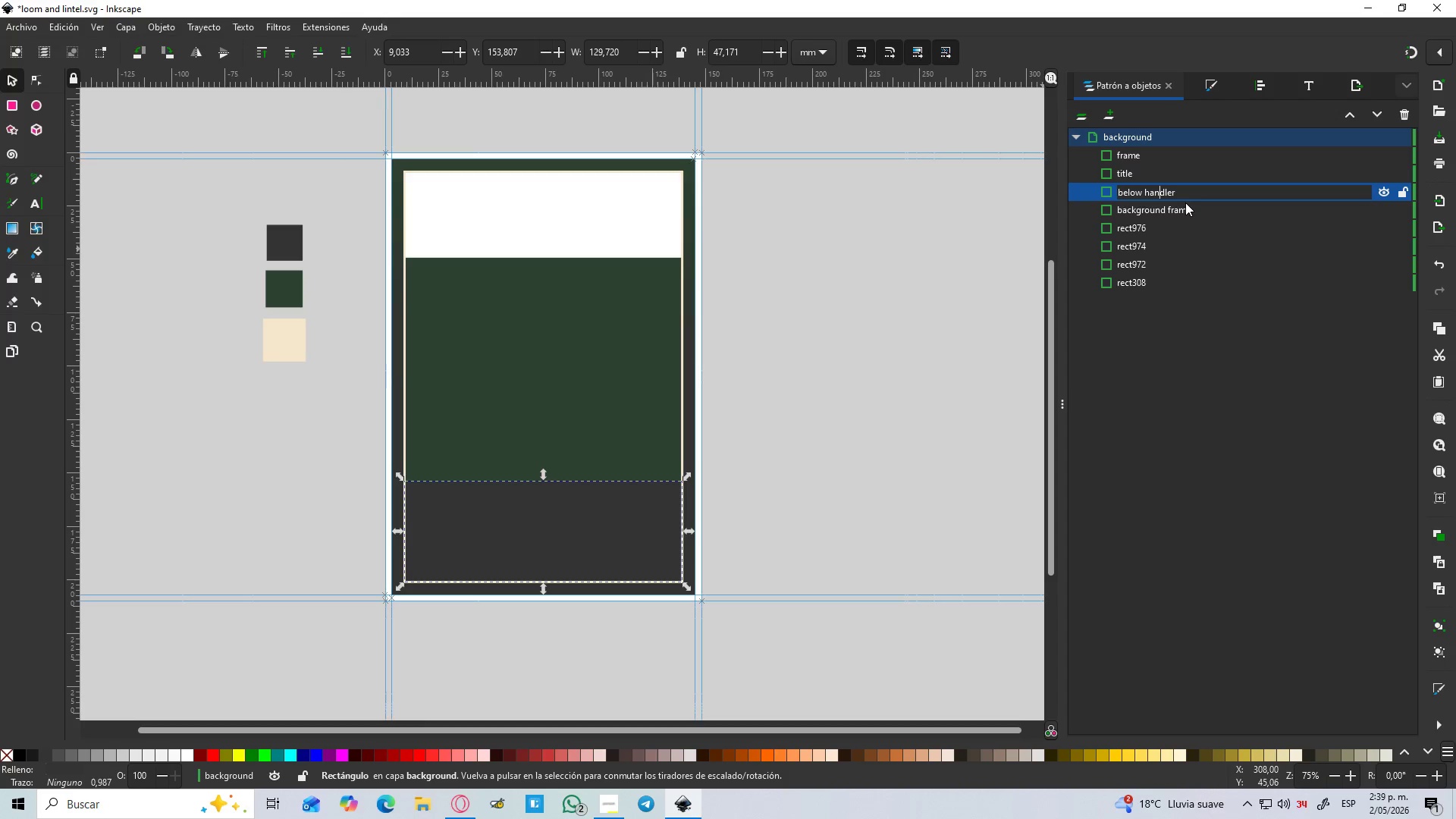 
key(Enter)
 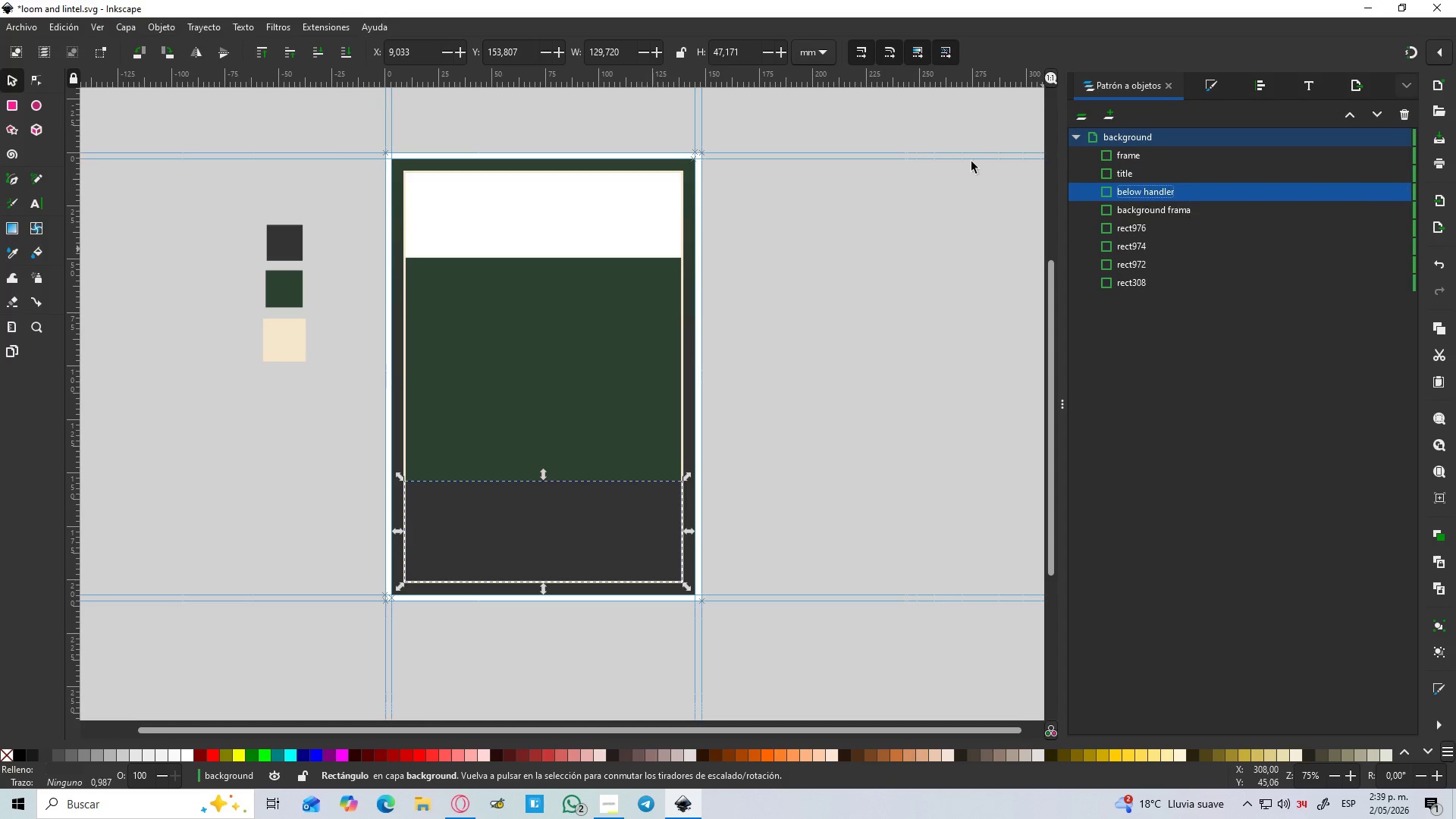 
left_click([586, 327])
 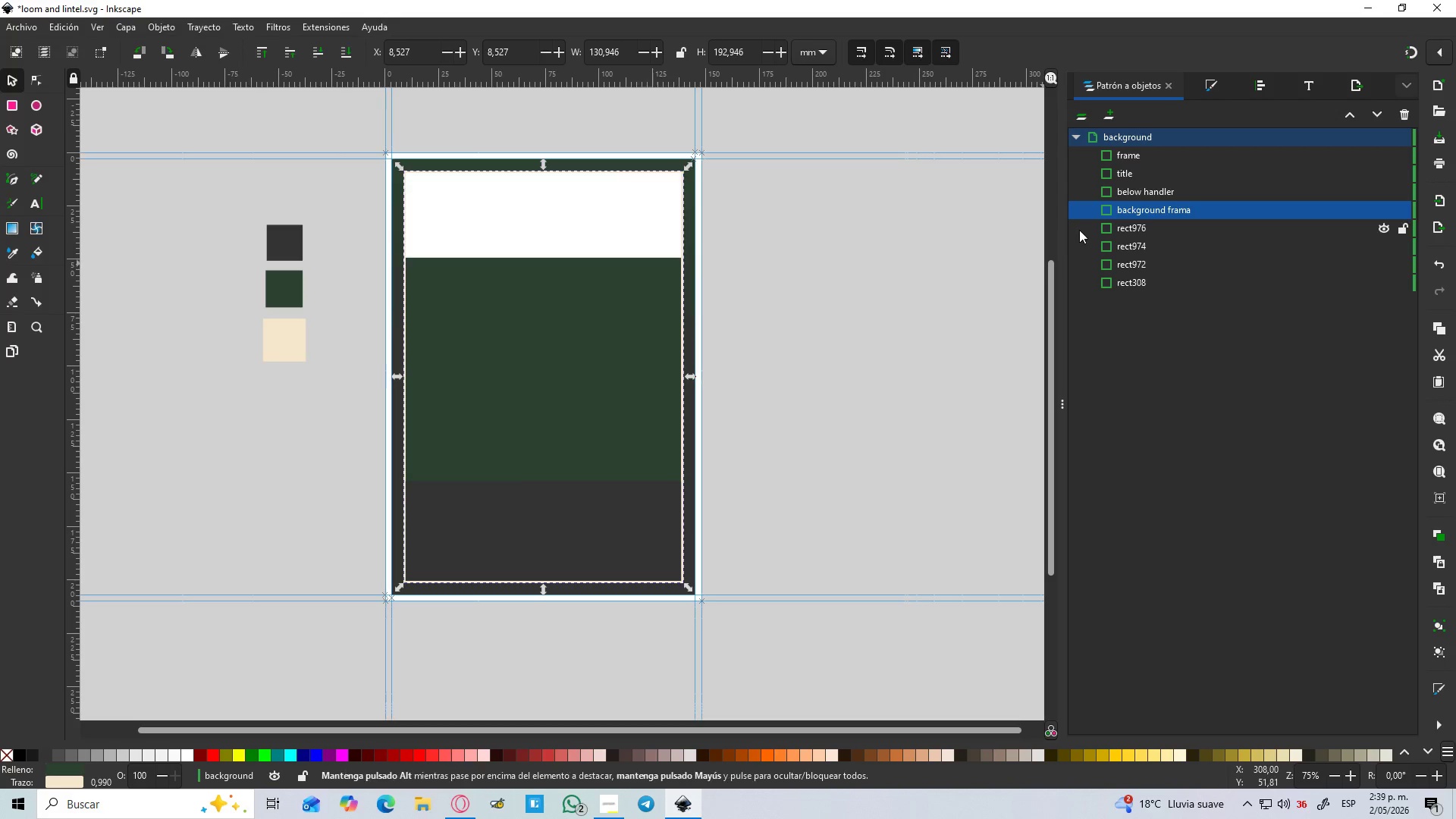 
left_click([1134, 227])
 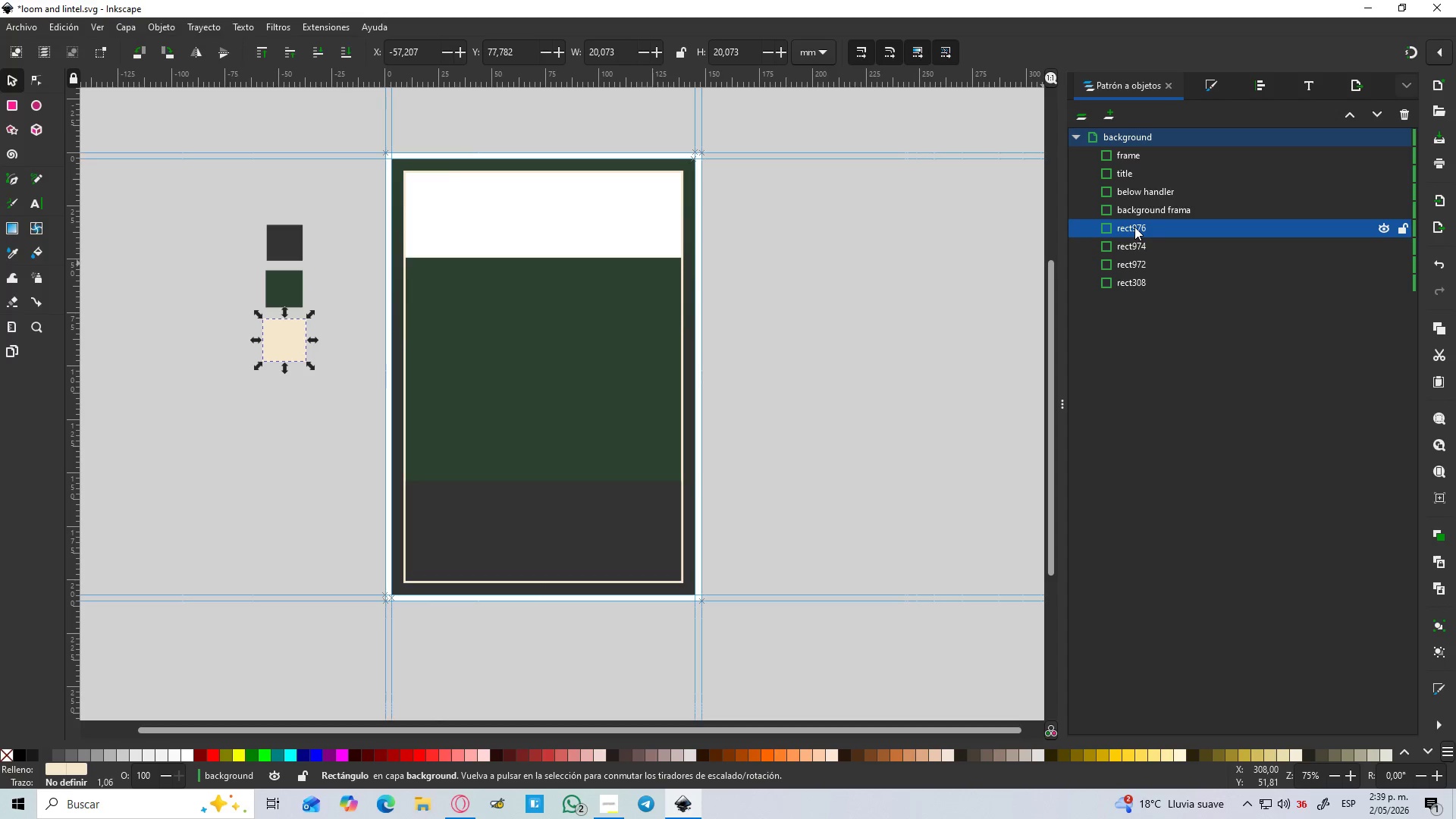 
left_click([1146, 249])
 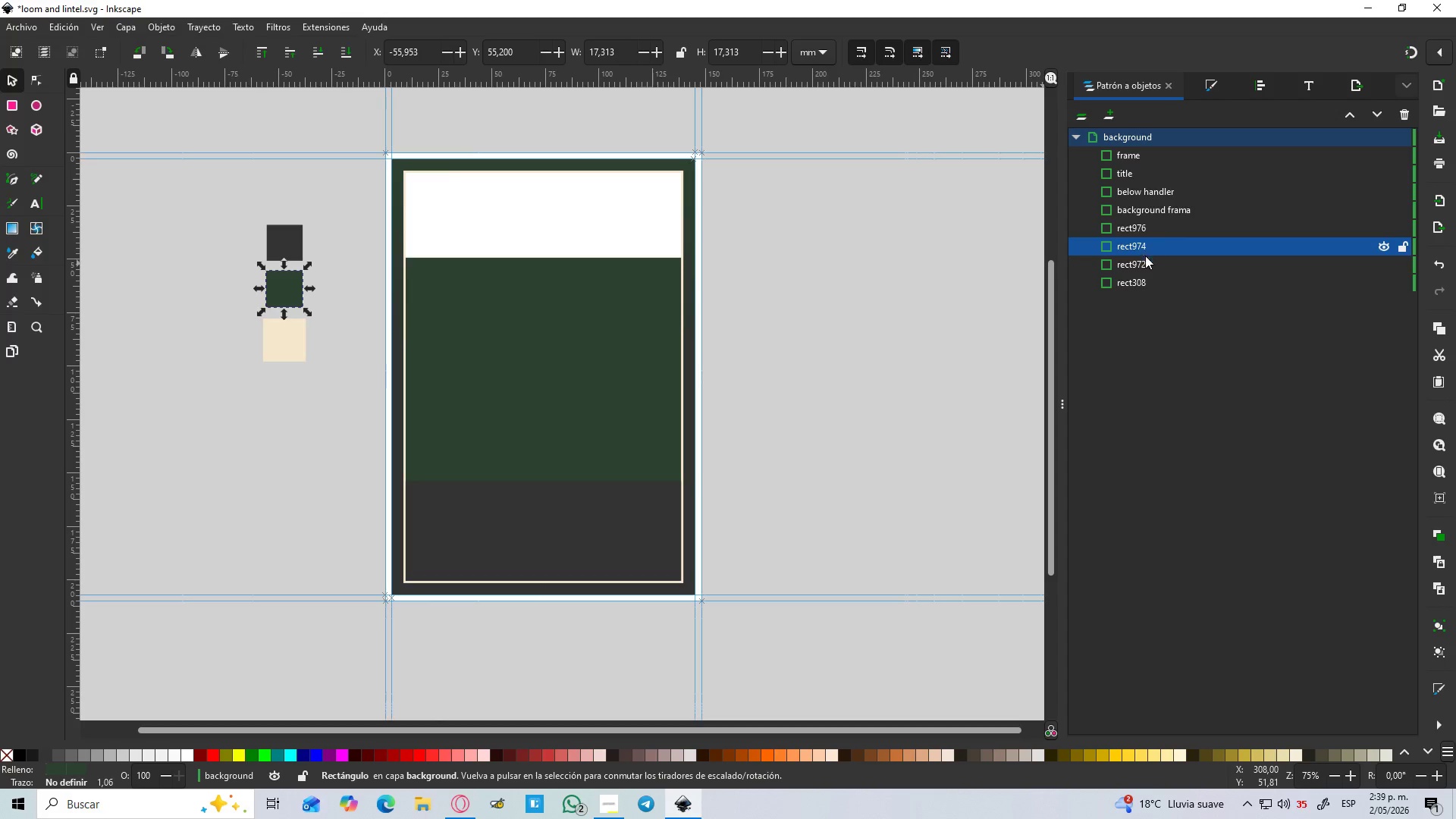 
left_click([1141, 269])
 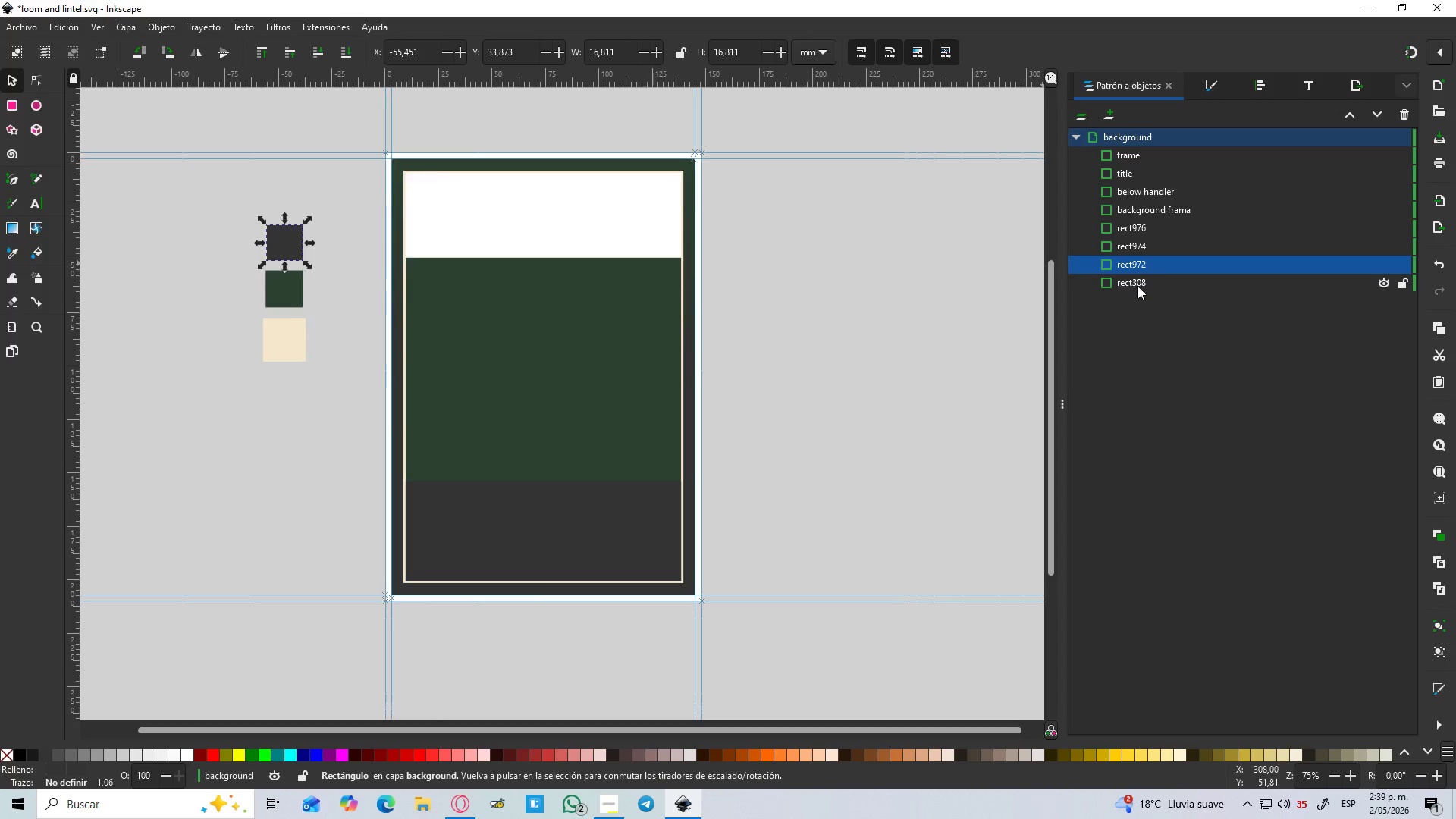 
left_click([1130, 279])
 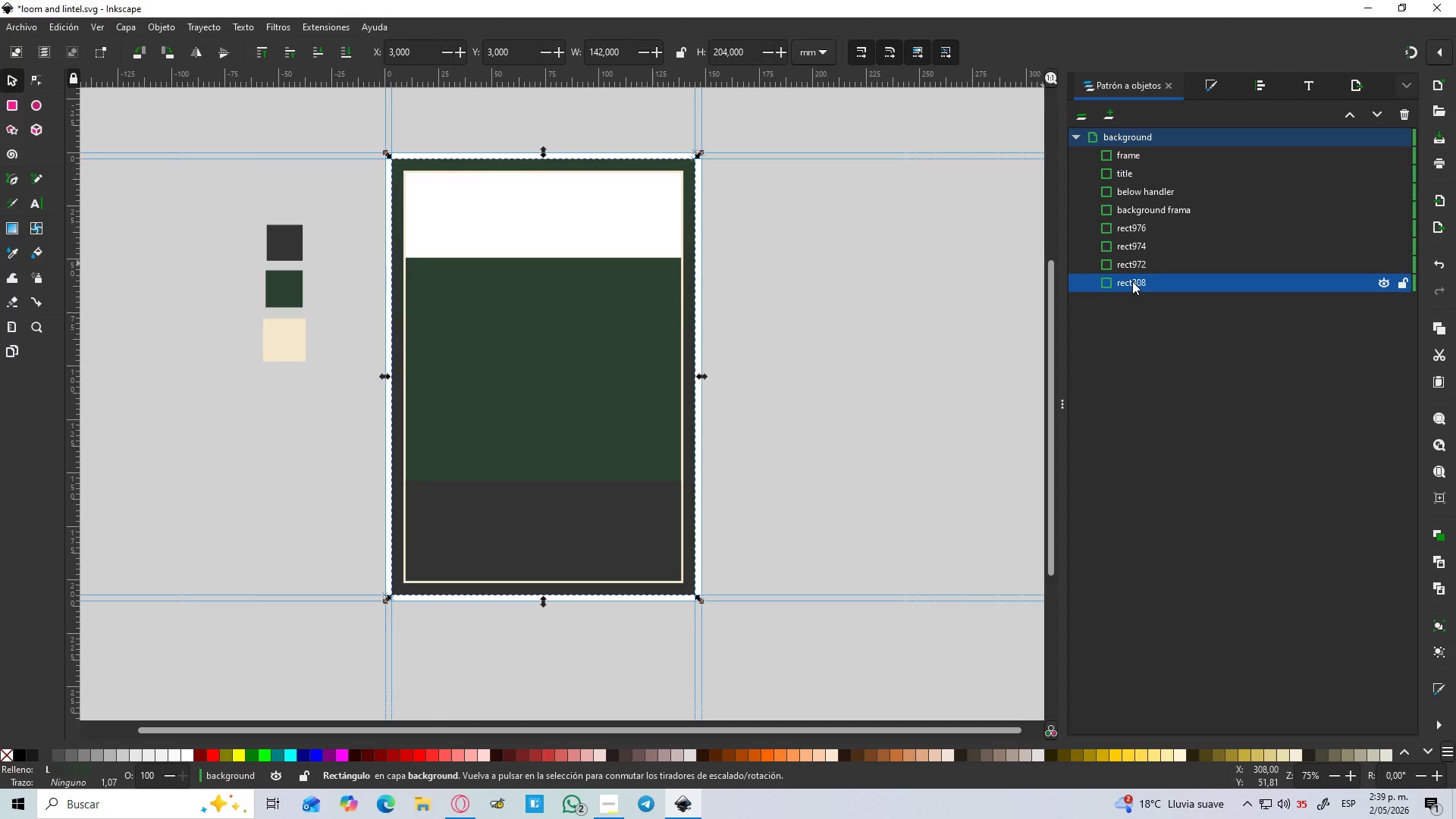 
double_click([1132, 281])
 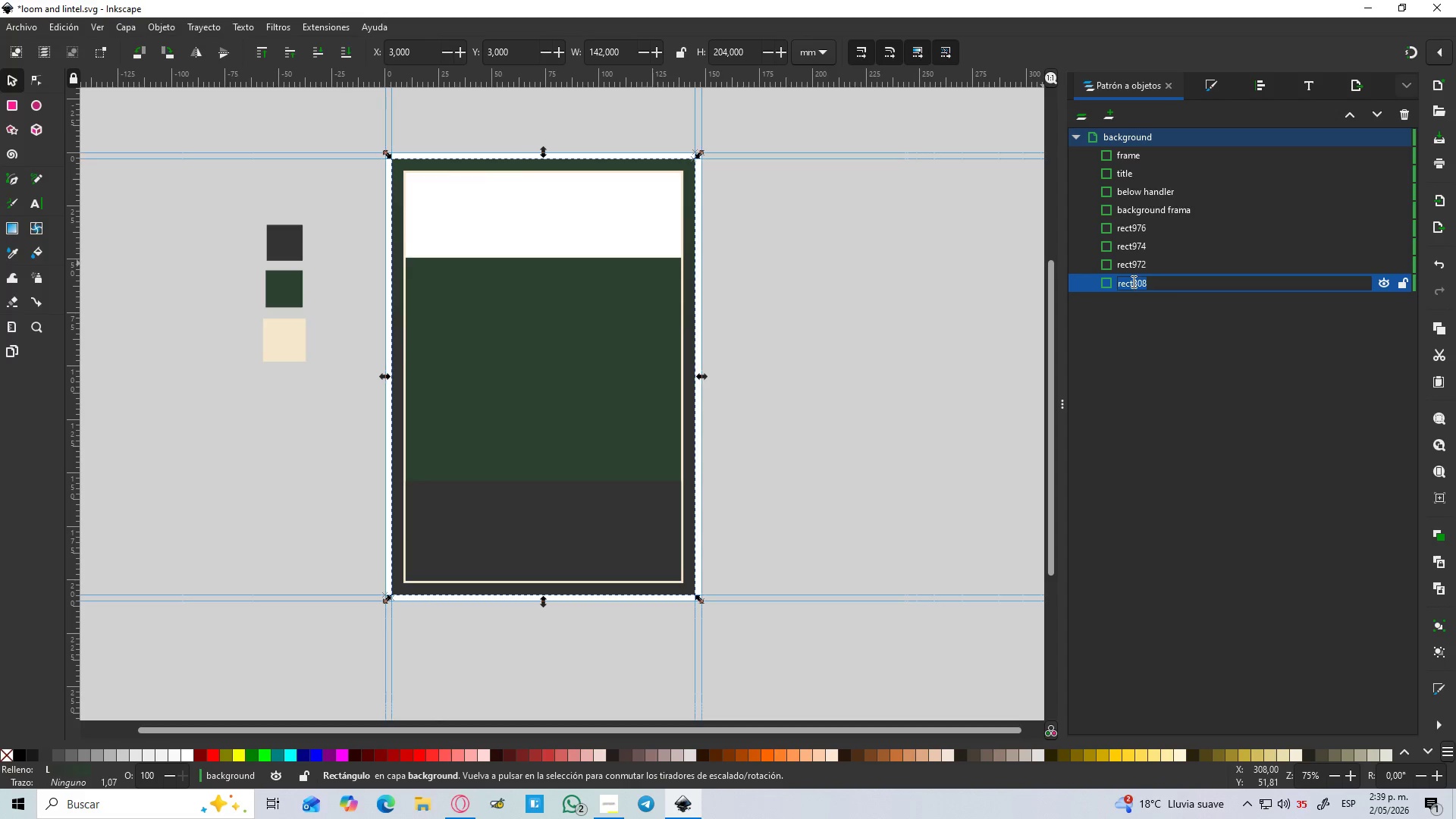 
type(principal background)
 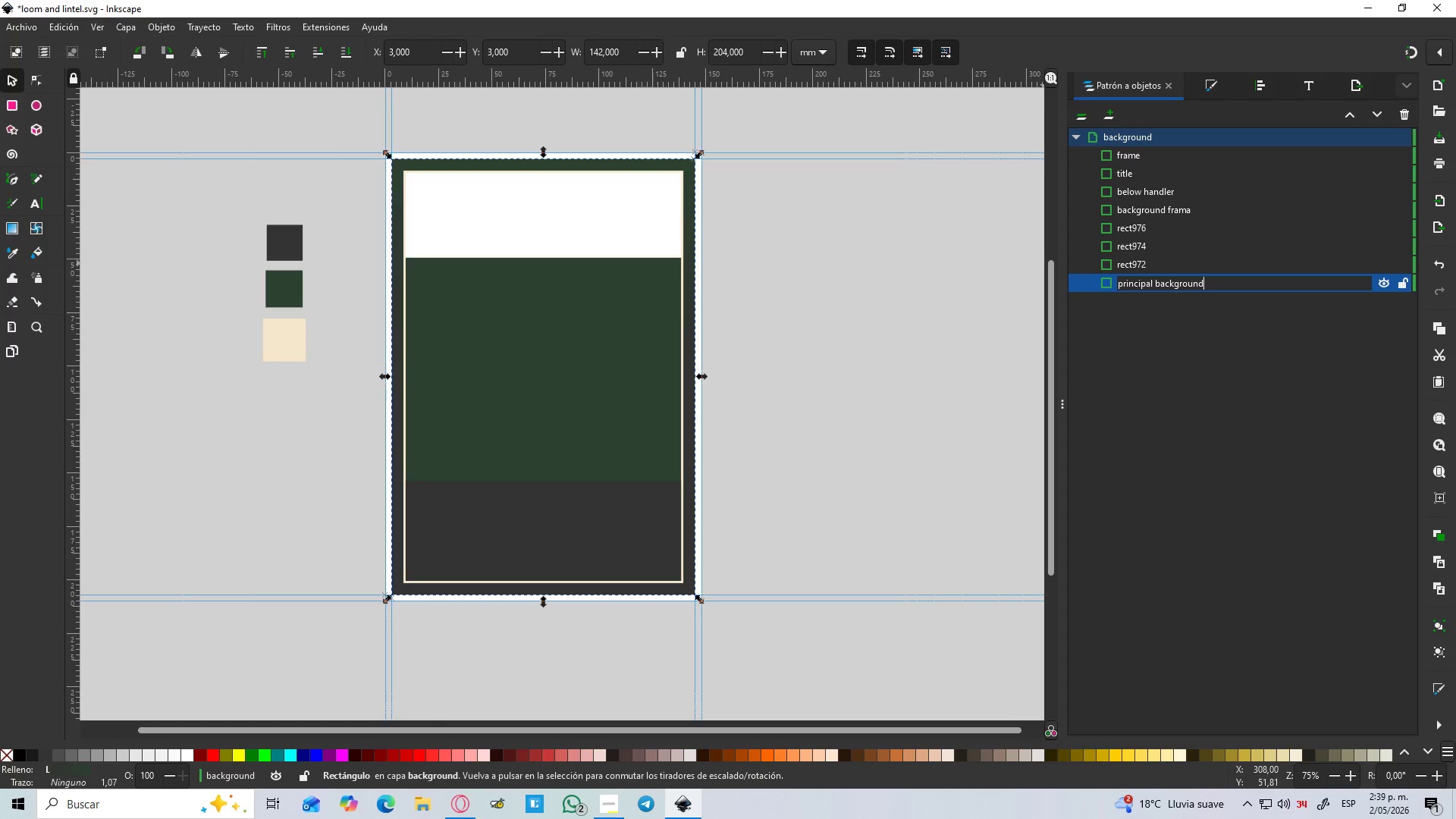 
key(Enter)
 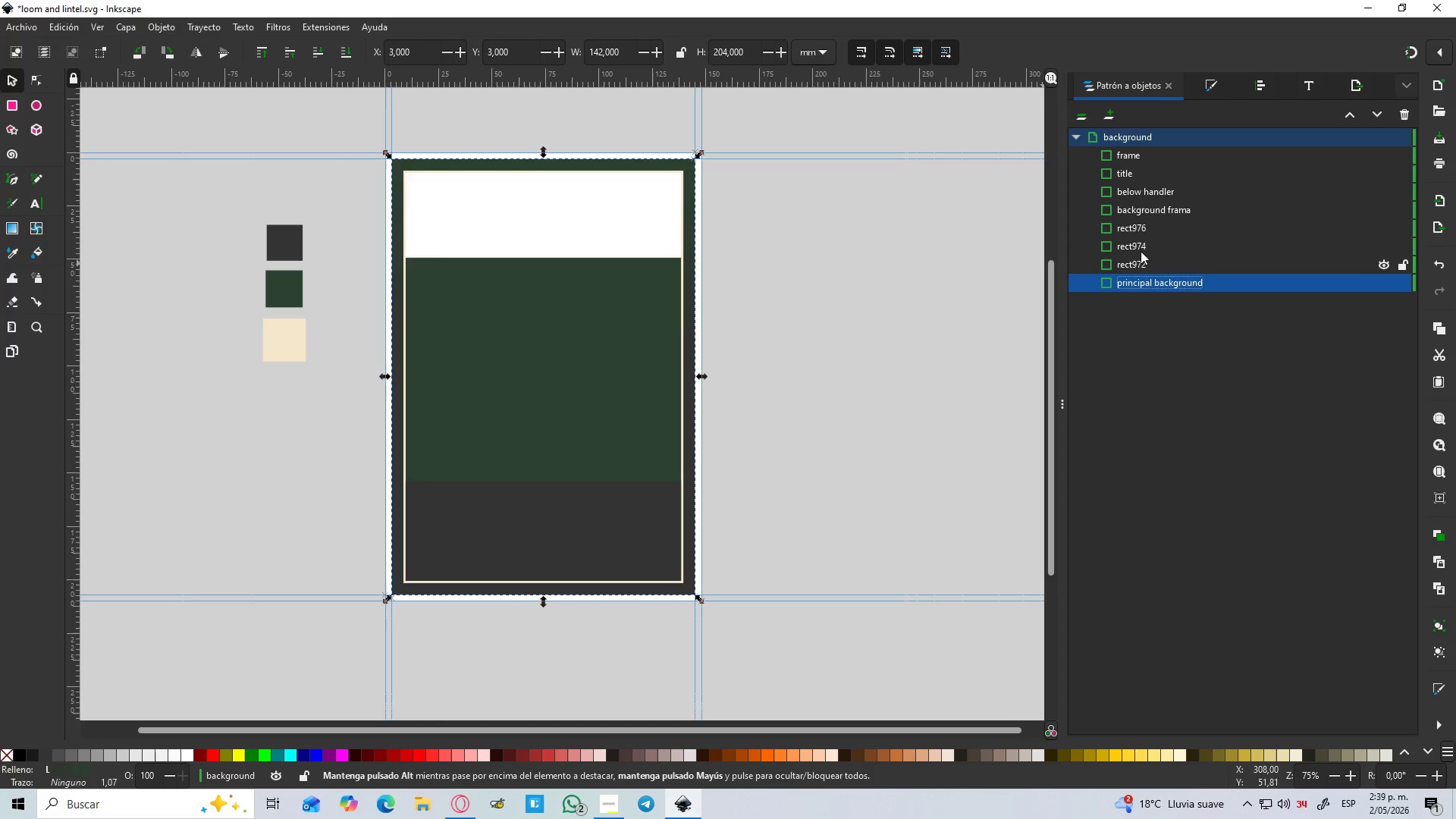 
left_click([1134, 228])
 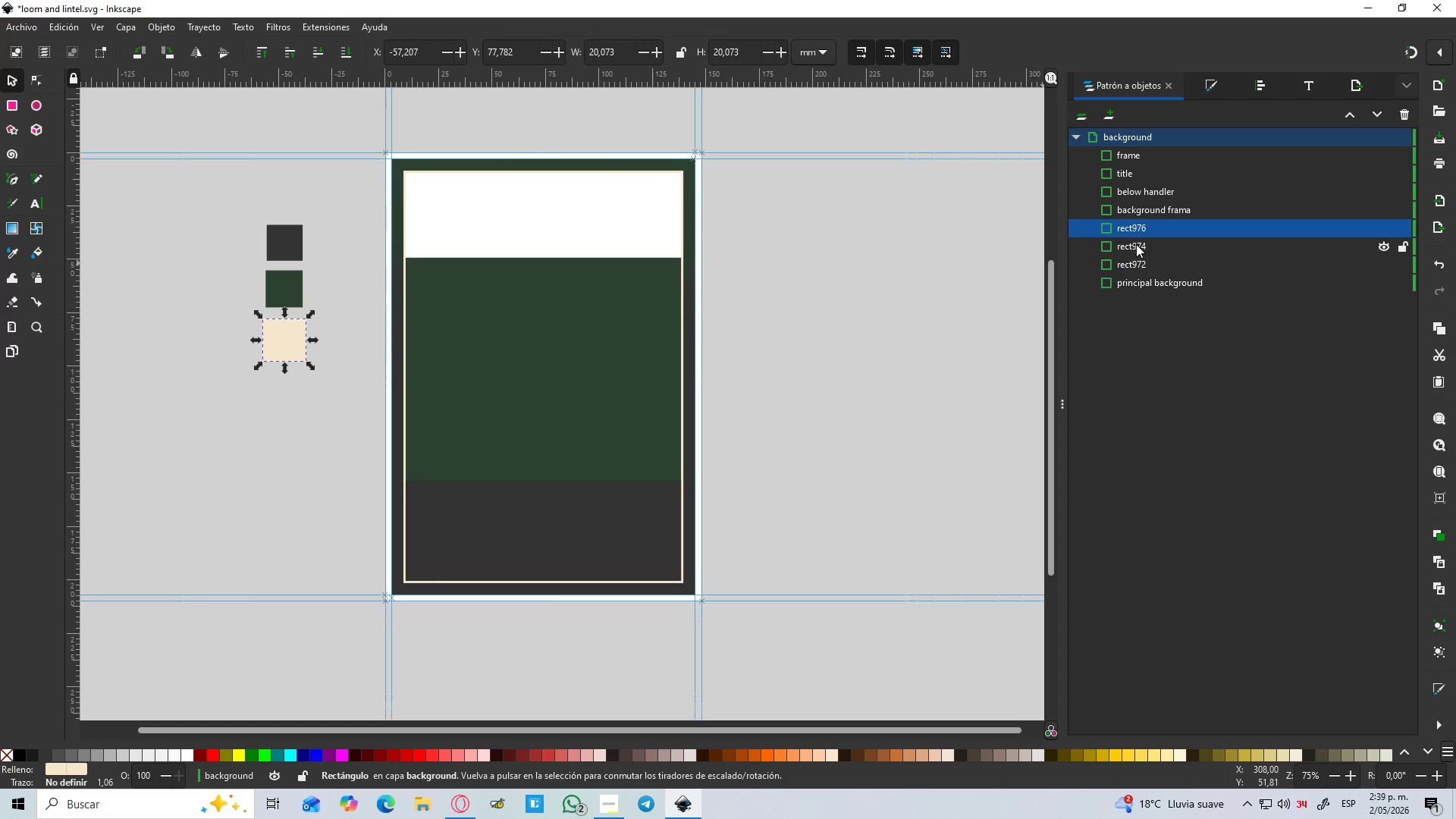 
left_click([1136, 244])
 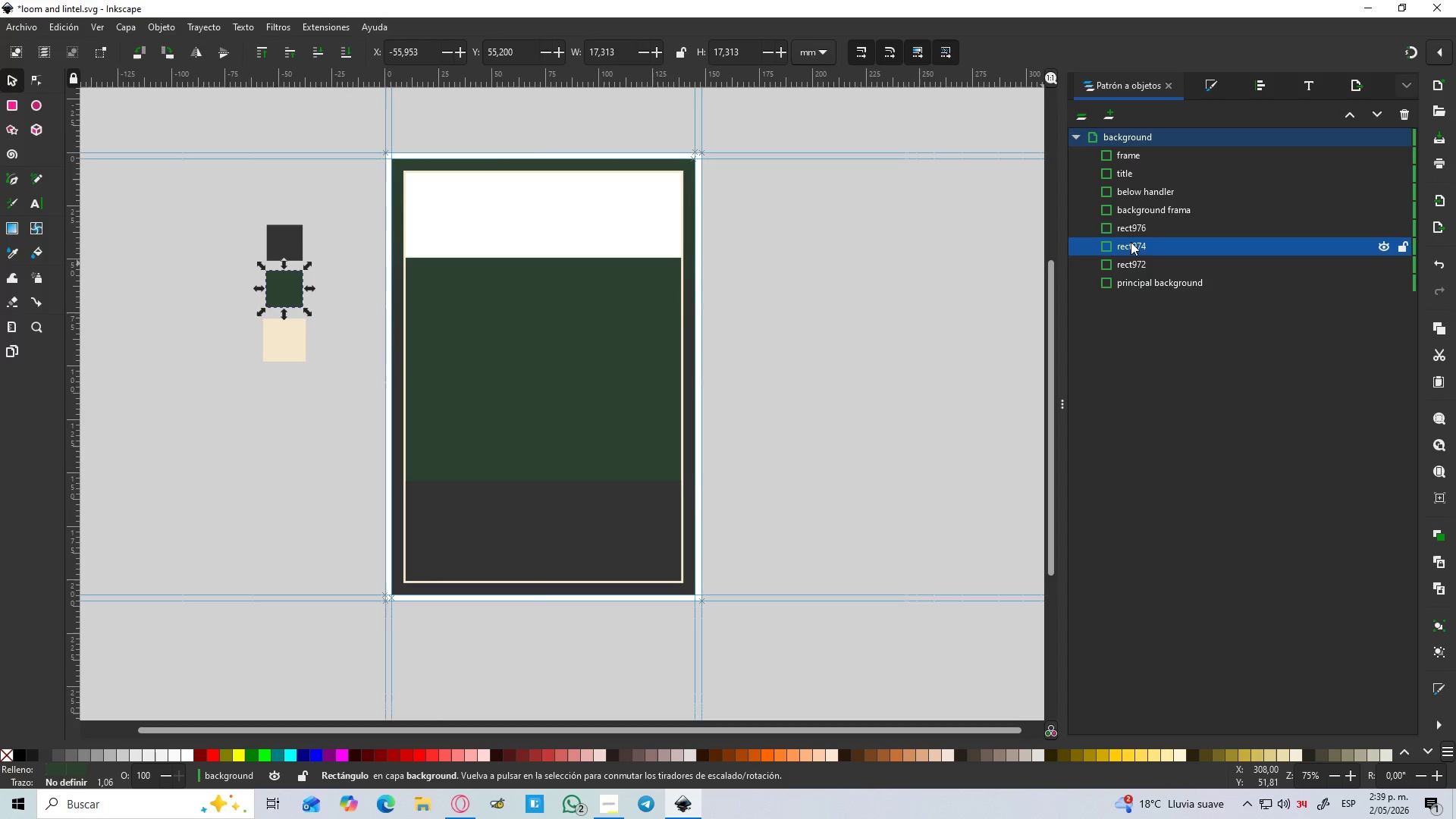 
left_click([1135, 232])
 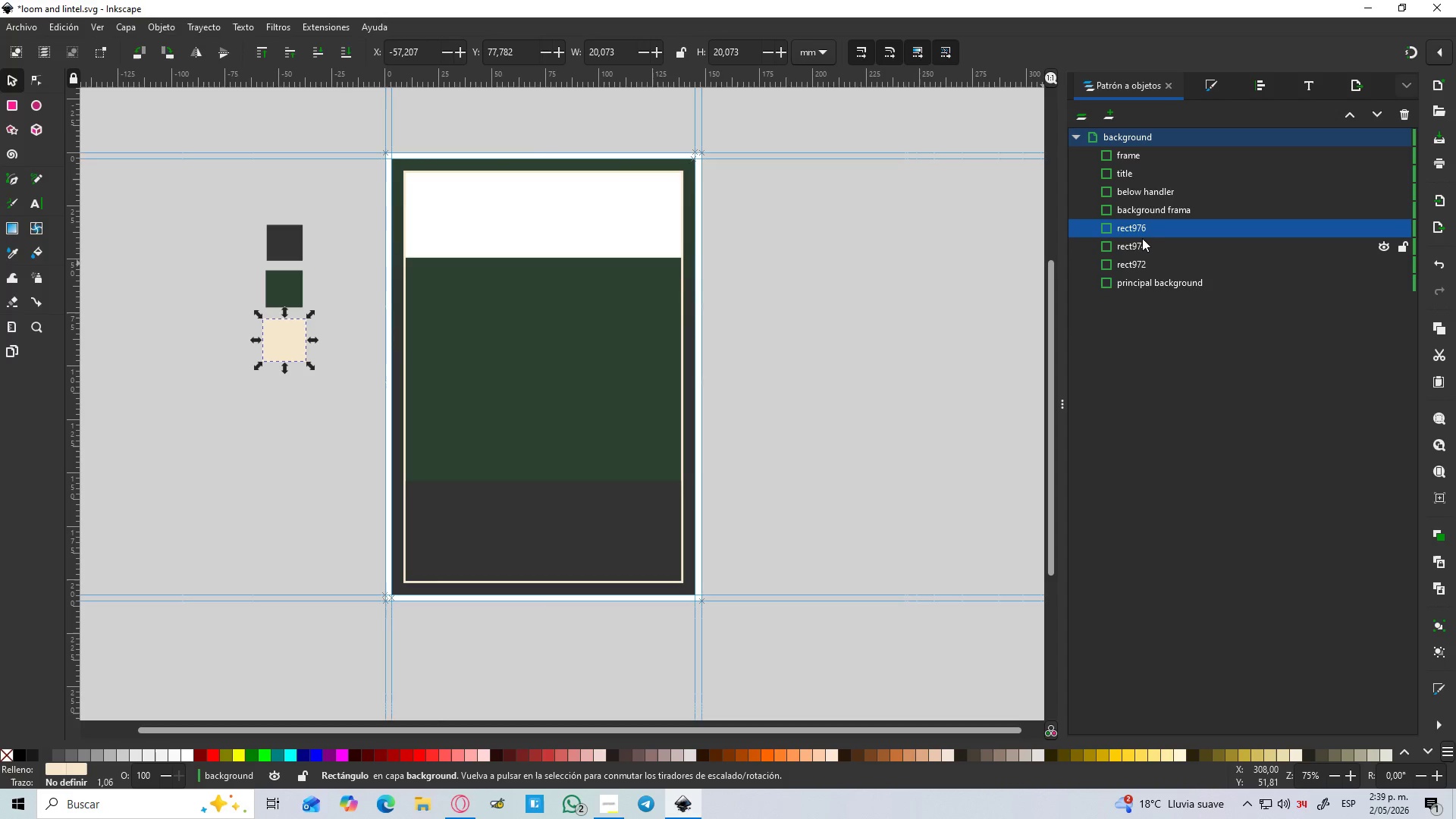 
left_click([1142, 238])
 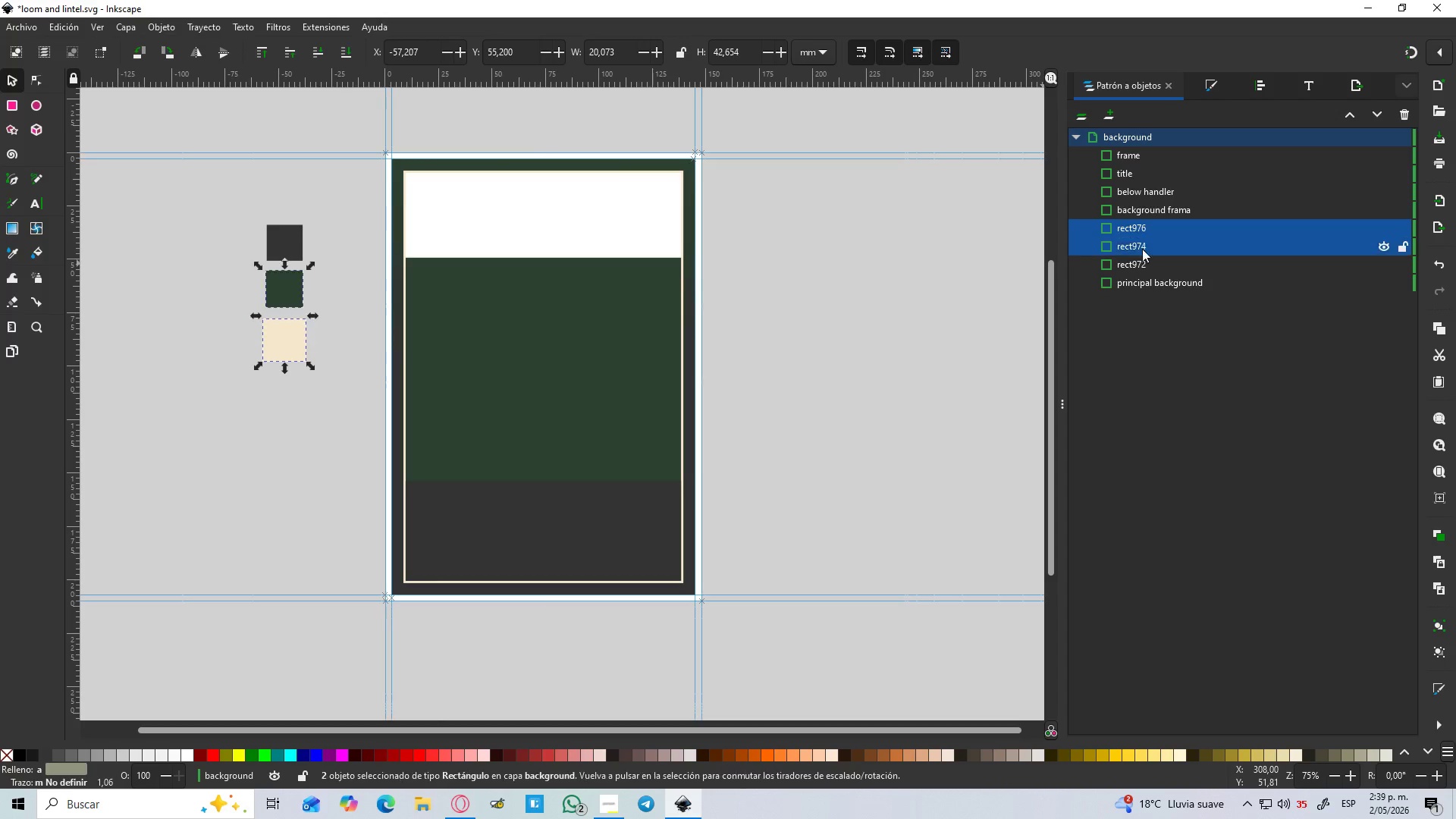 
hold_key(key=ControlLeft, duration=0.61)
 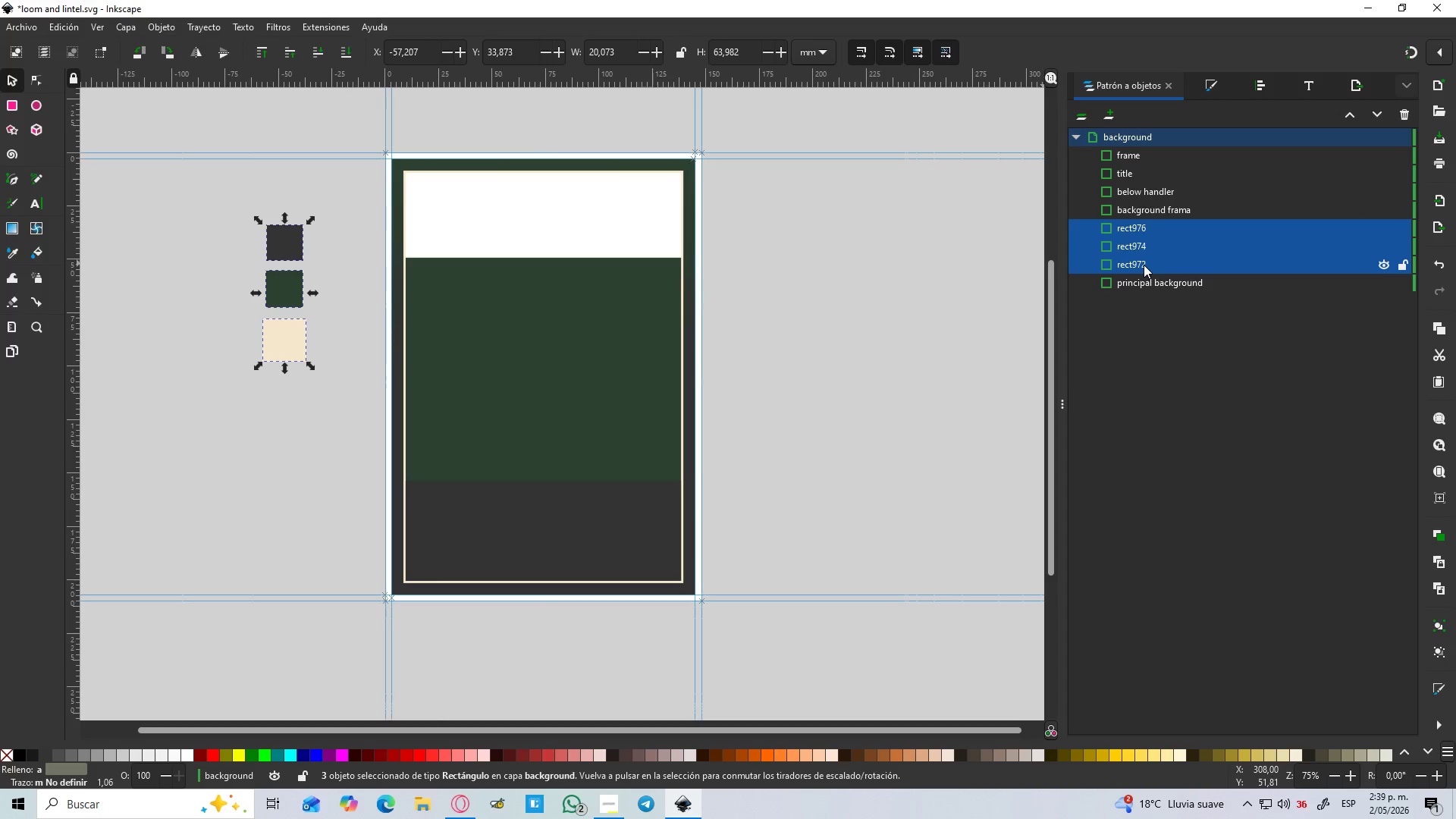 
key(Delete)
 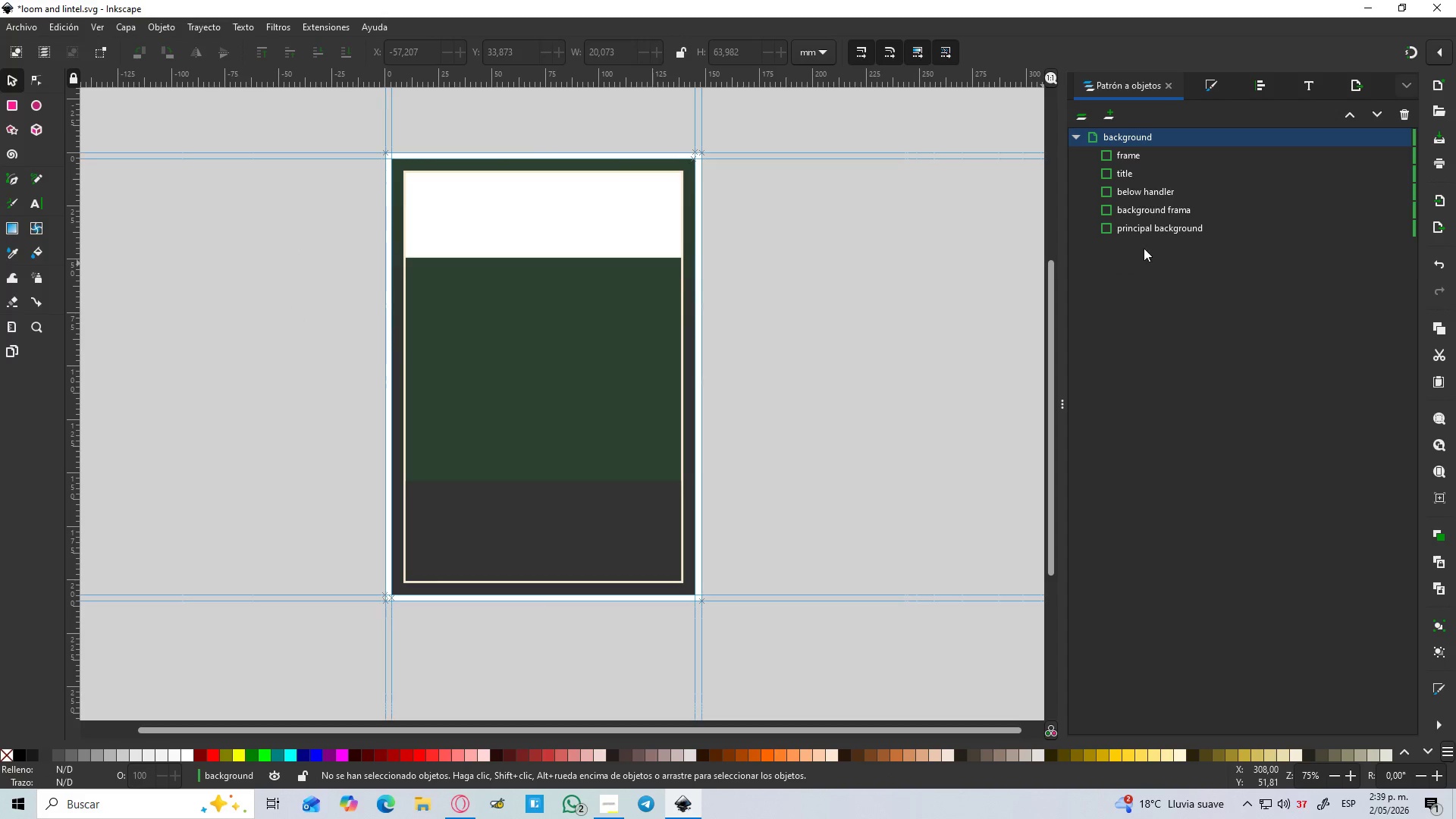 
hold_key(key=ControlLeft, duration=1.16)
scroll: coordinate [696, 268], scroll_direction: up, amount: 1.0
 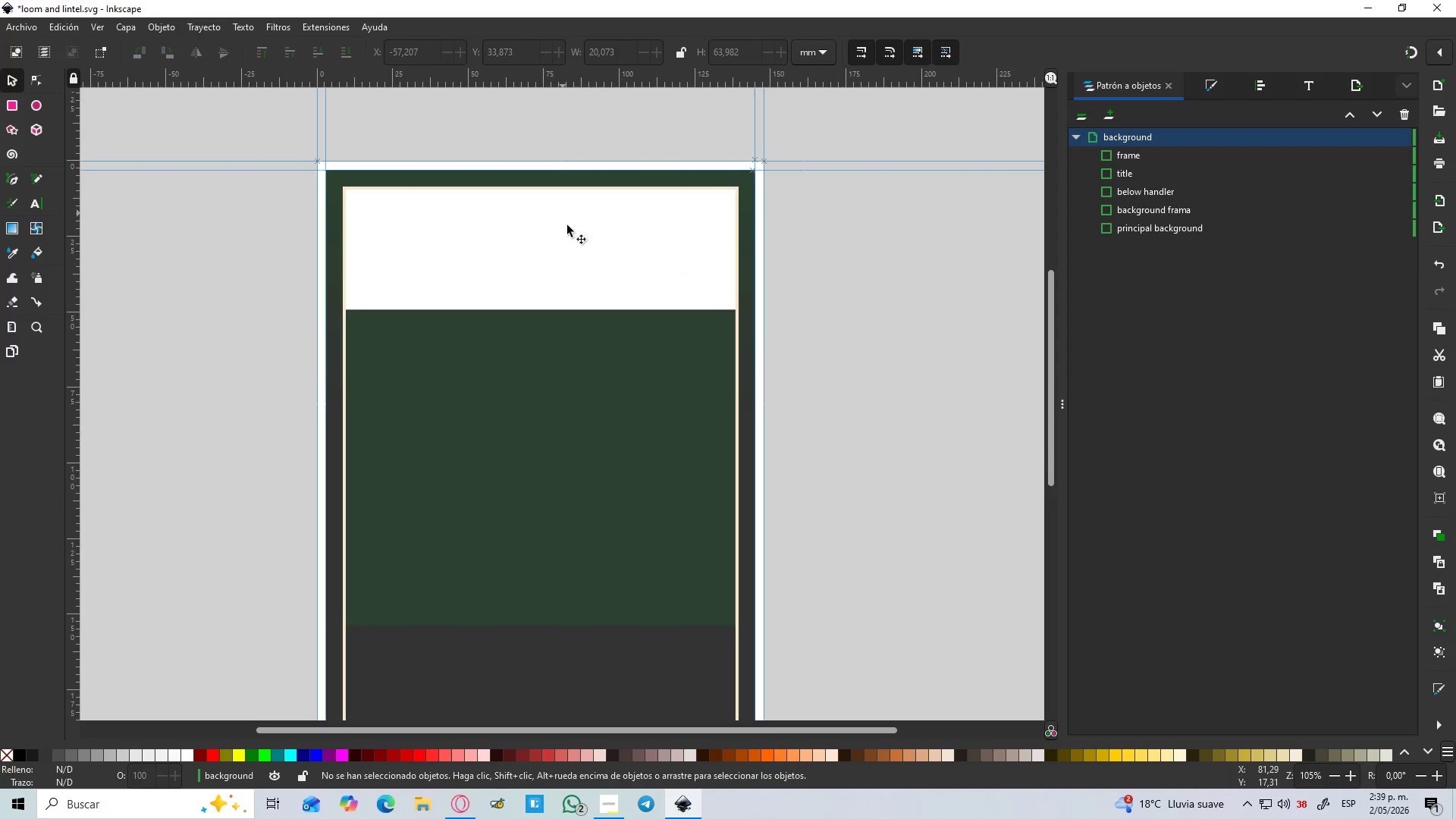 
hold_key(key=ControlLeft, duration=0.53)
scroll: coordinate [559, 222], scroll_direction: up, amount: 1.0
 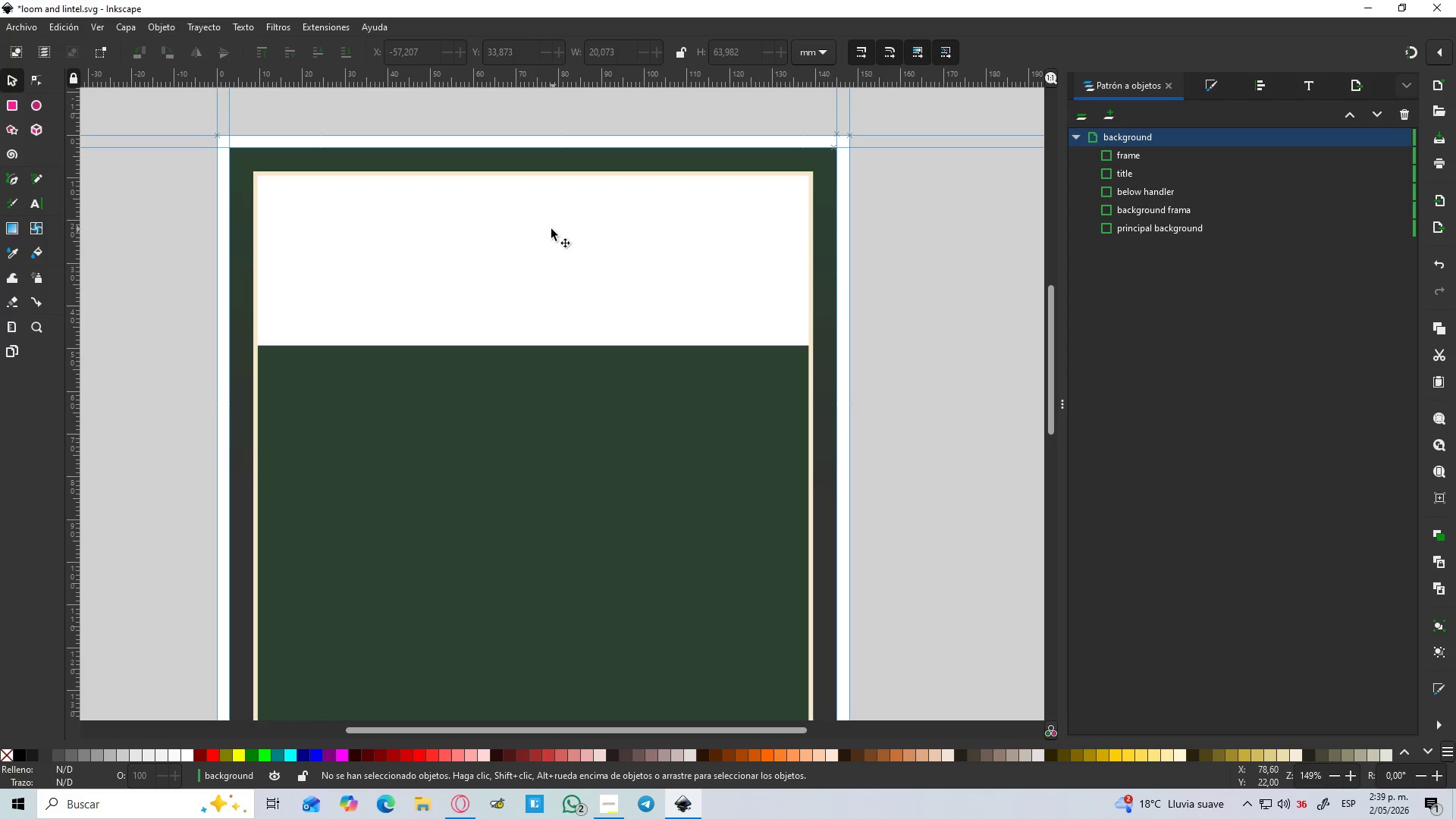 
key(T)
 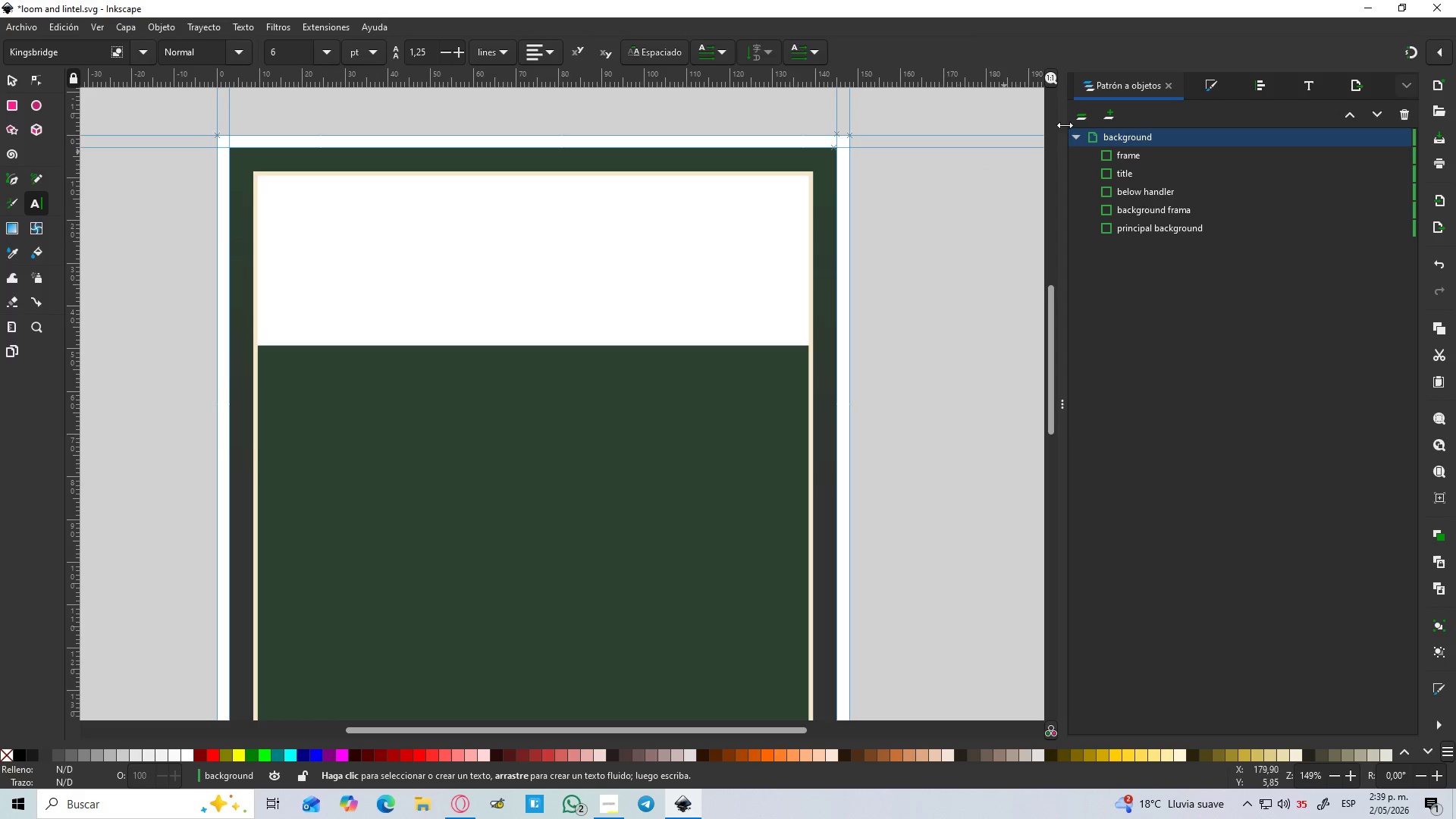 
left_click([1075, 142])
 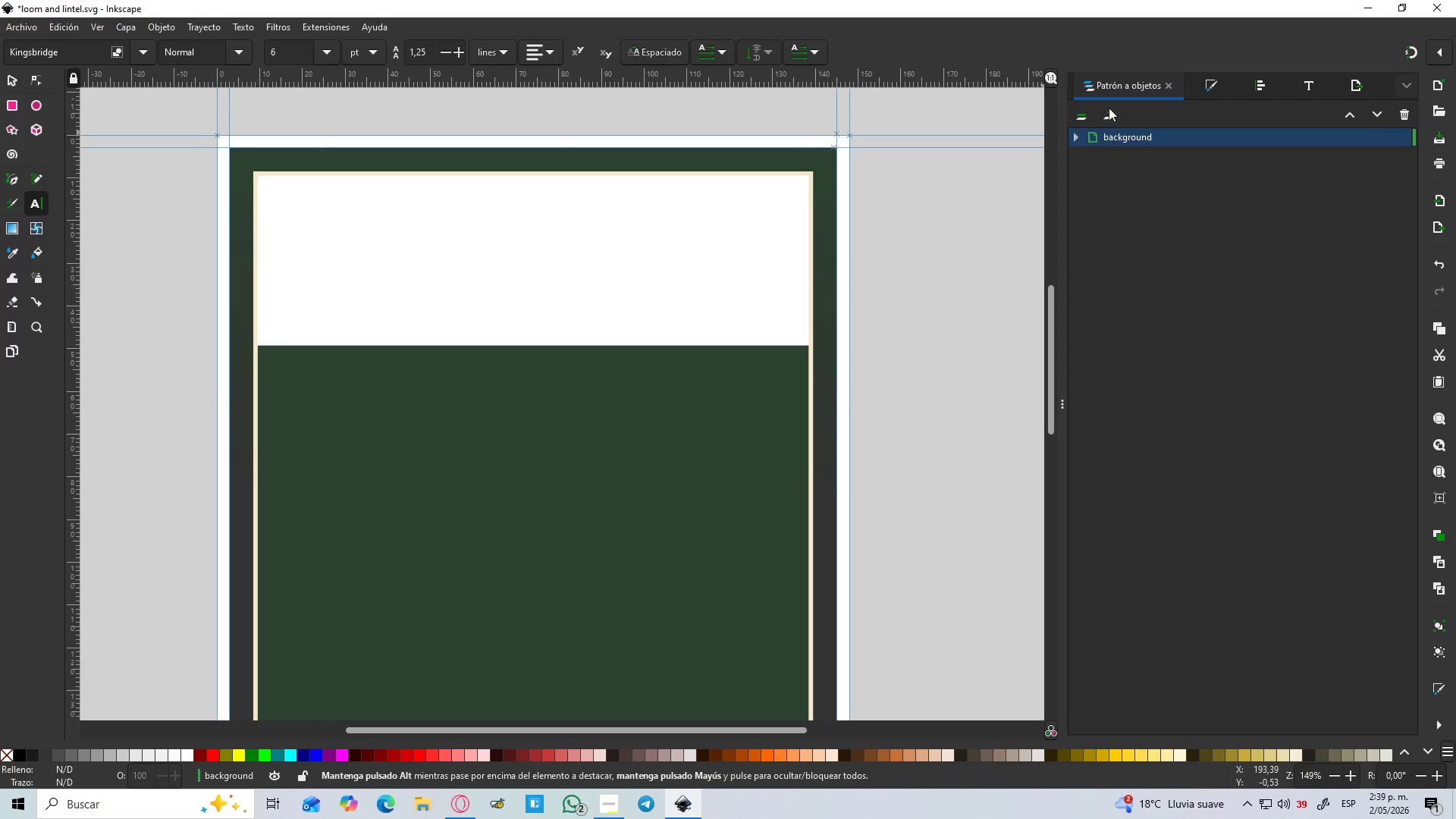 
left_click([1109, 108])
 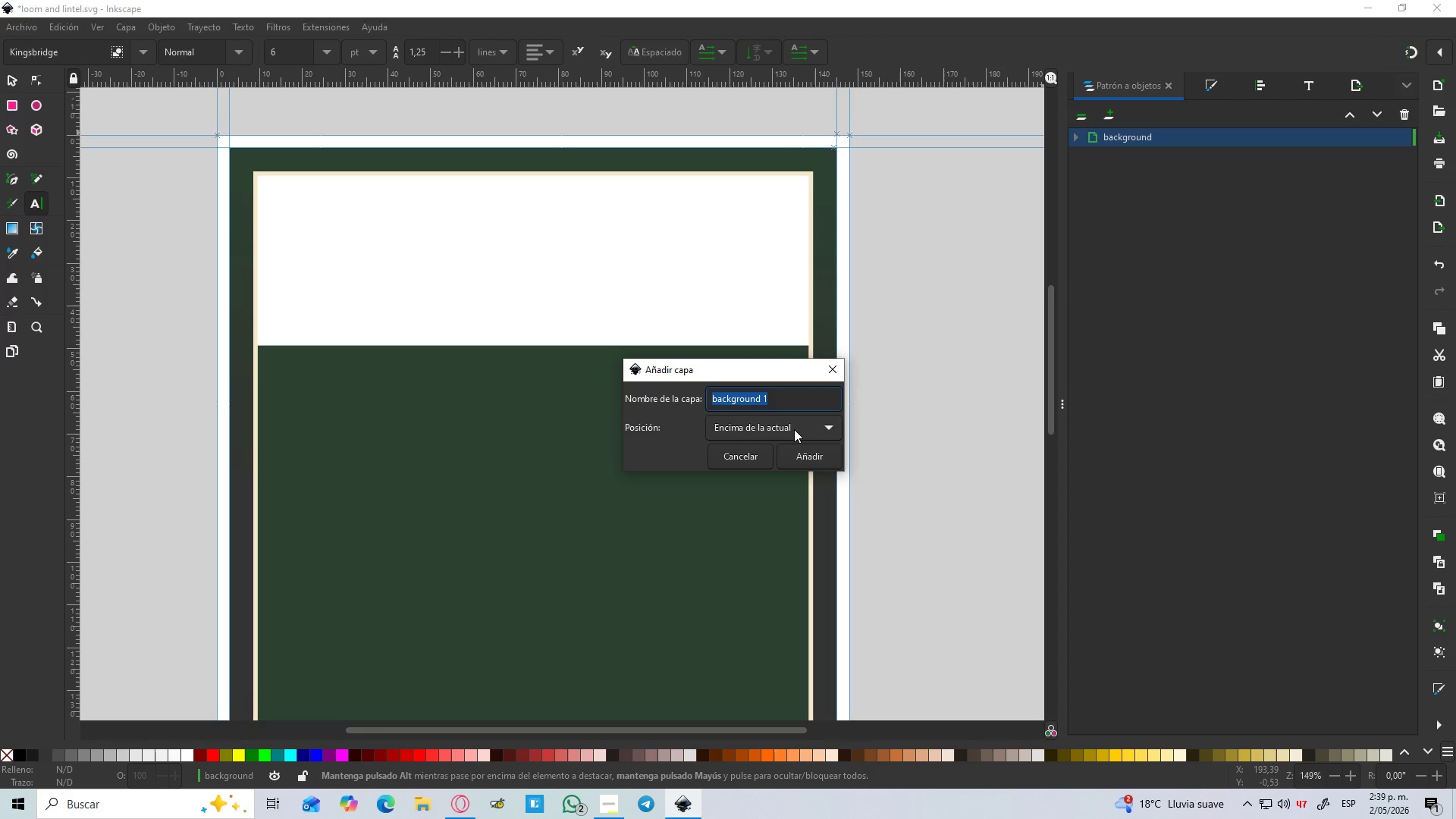 
type(text)
 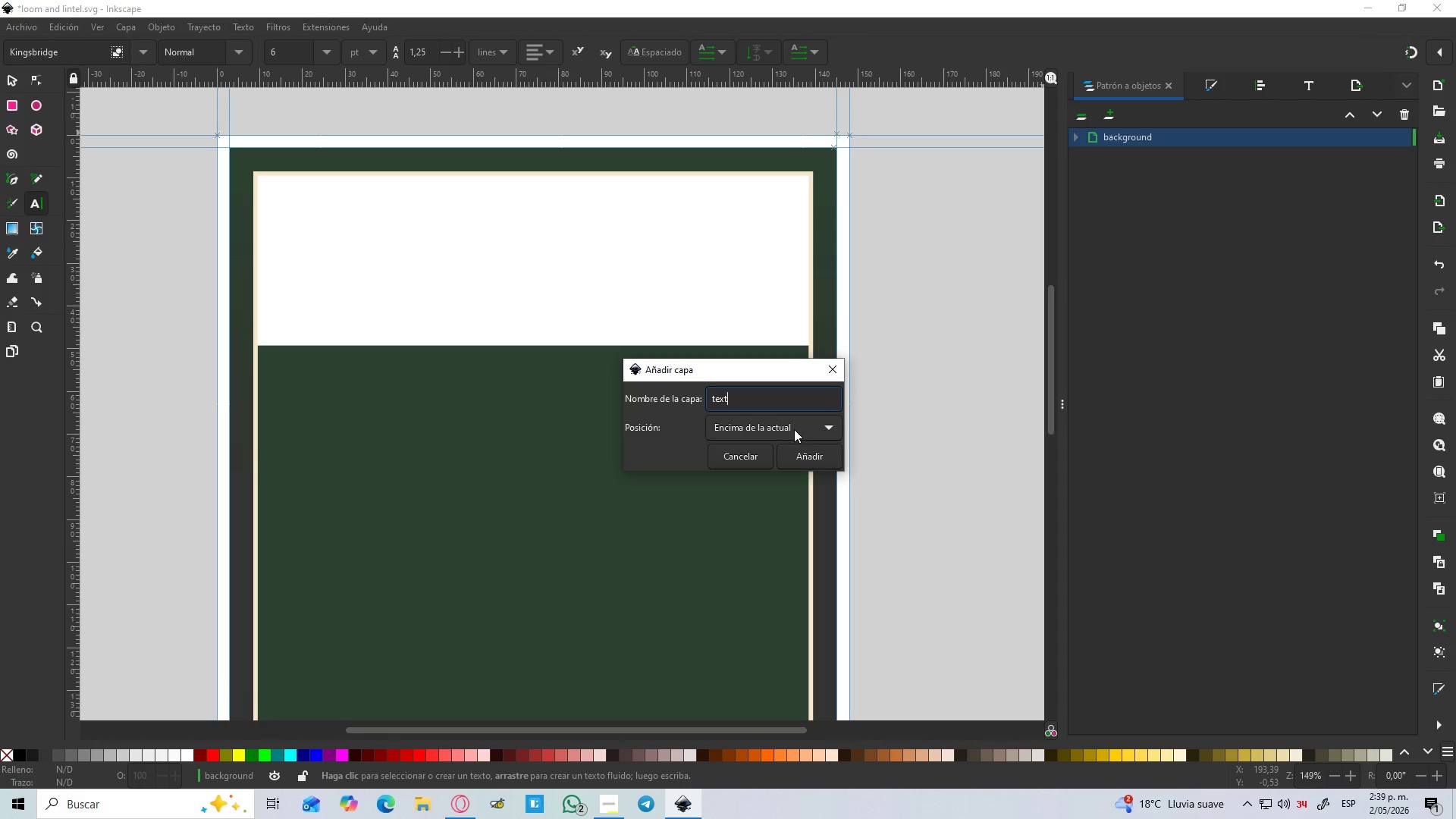 
left_click([807, 452])
 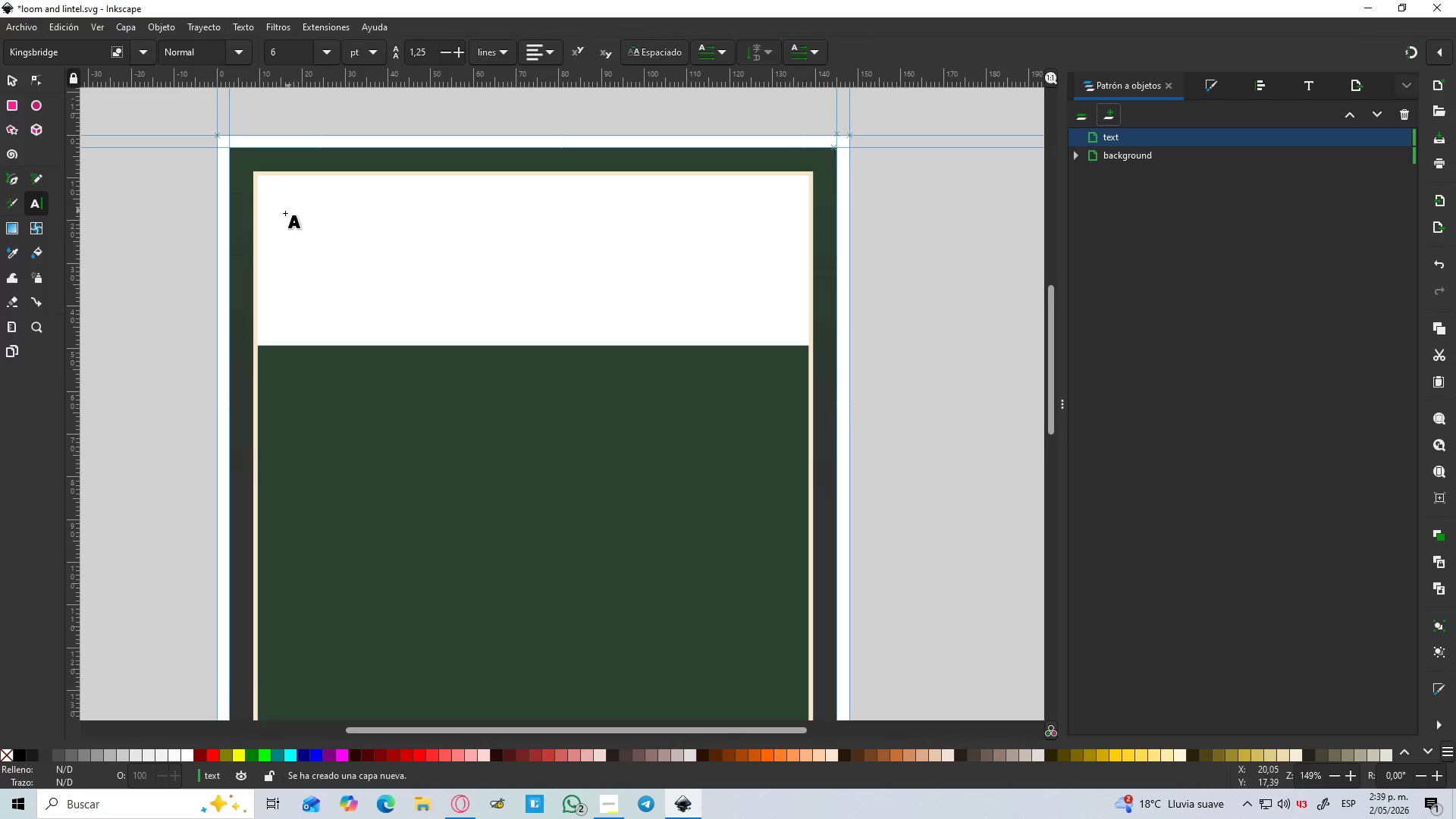 
left_click_drag(start_coordinate=[290, 207], to_coordinate=[774, 309])
 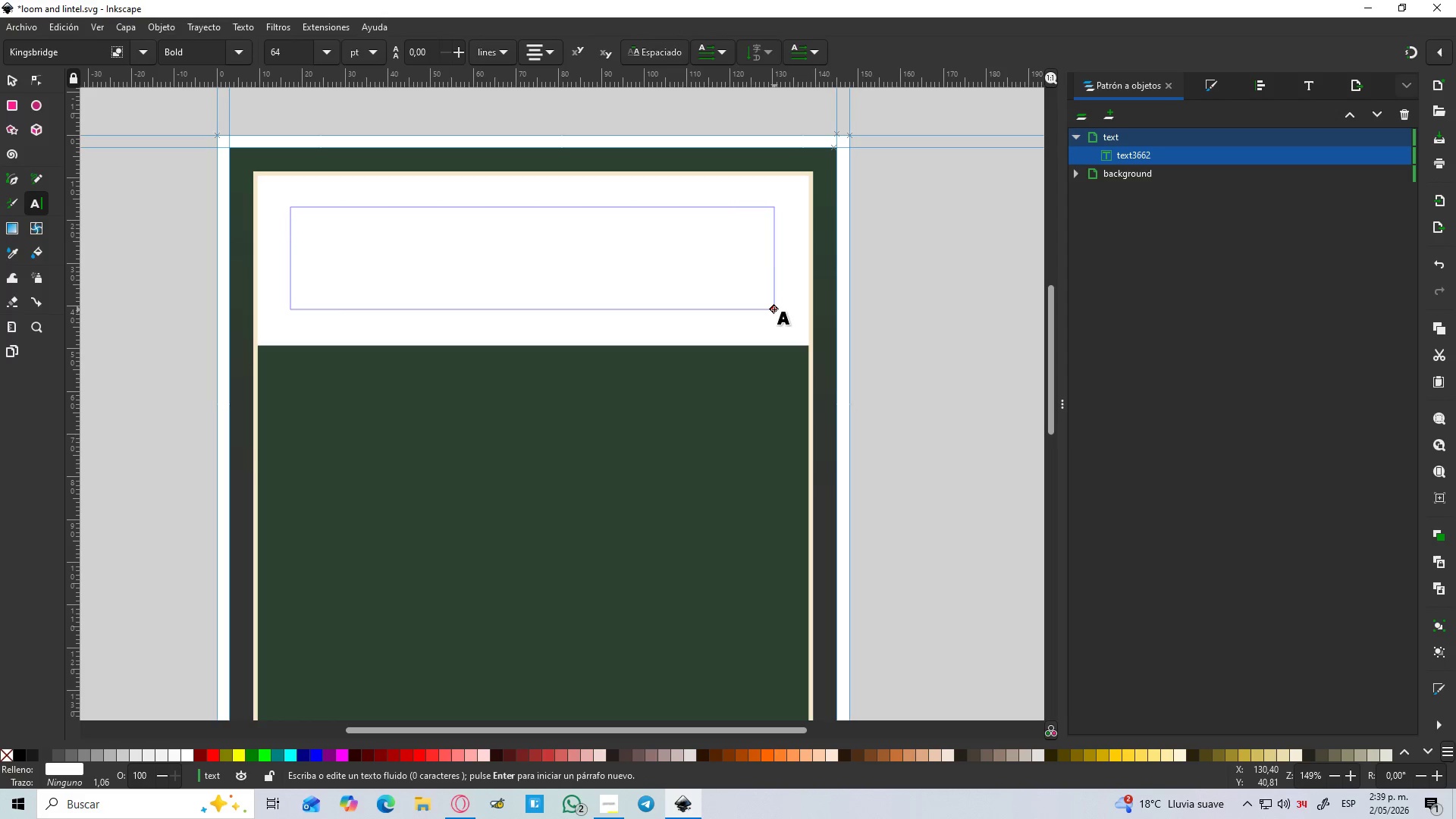 
wait(5.45)
 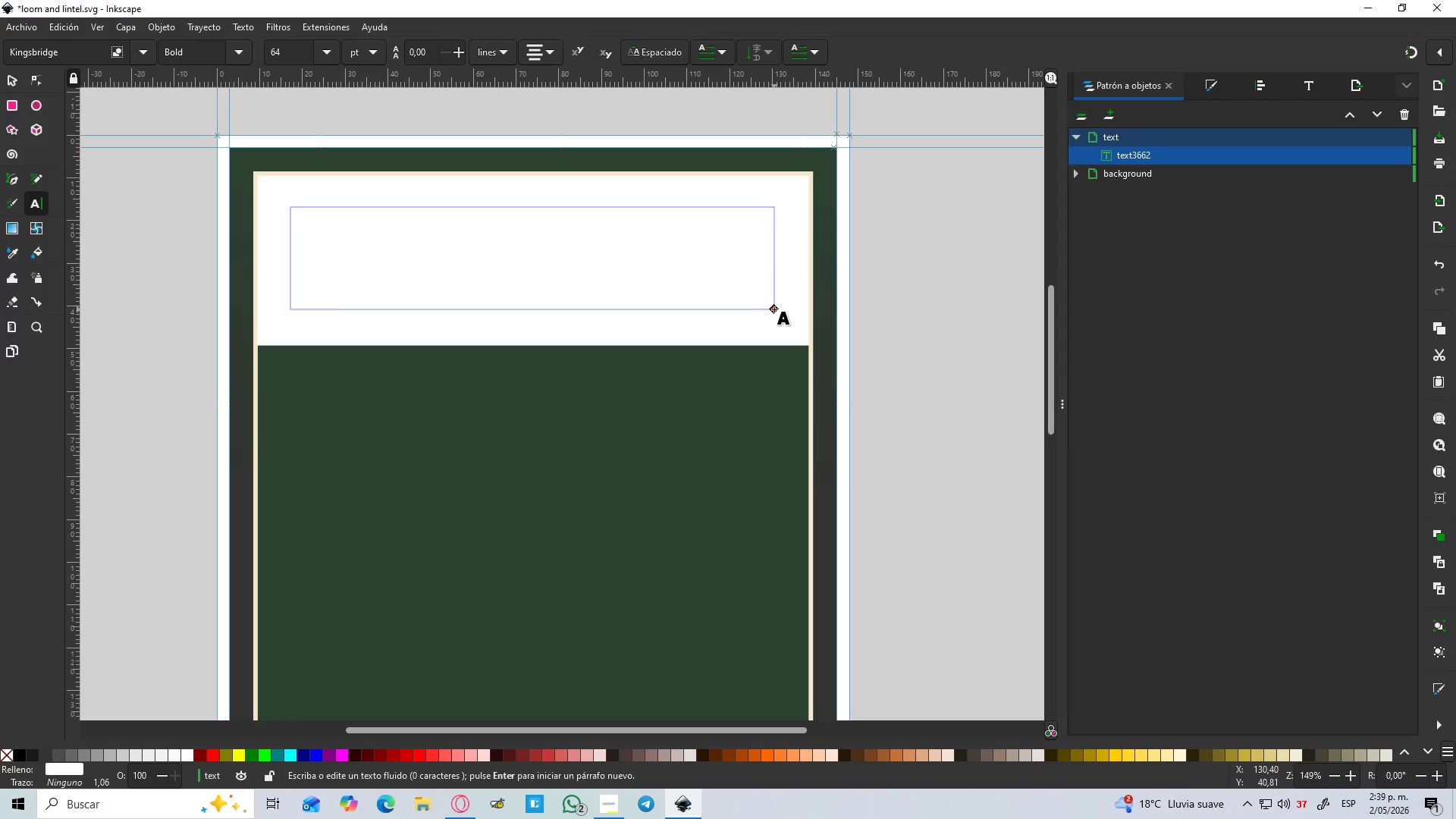 
type(loom )
 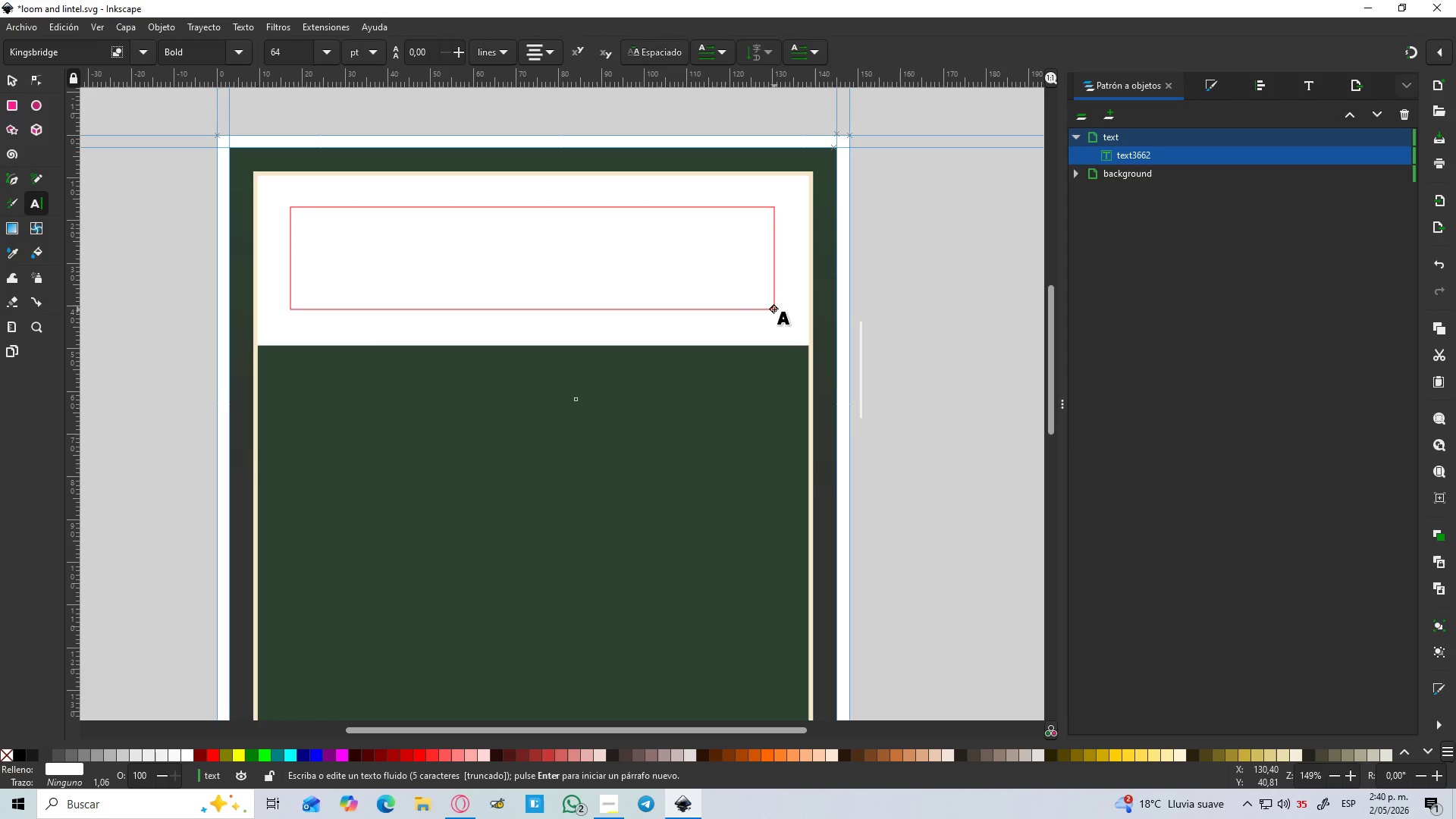 
hold_key(key=ShiftLeft, duration=1.5)
 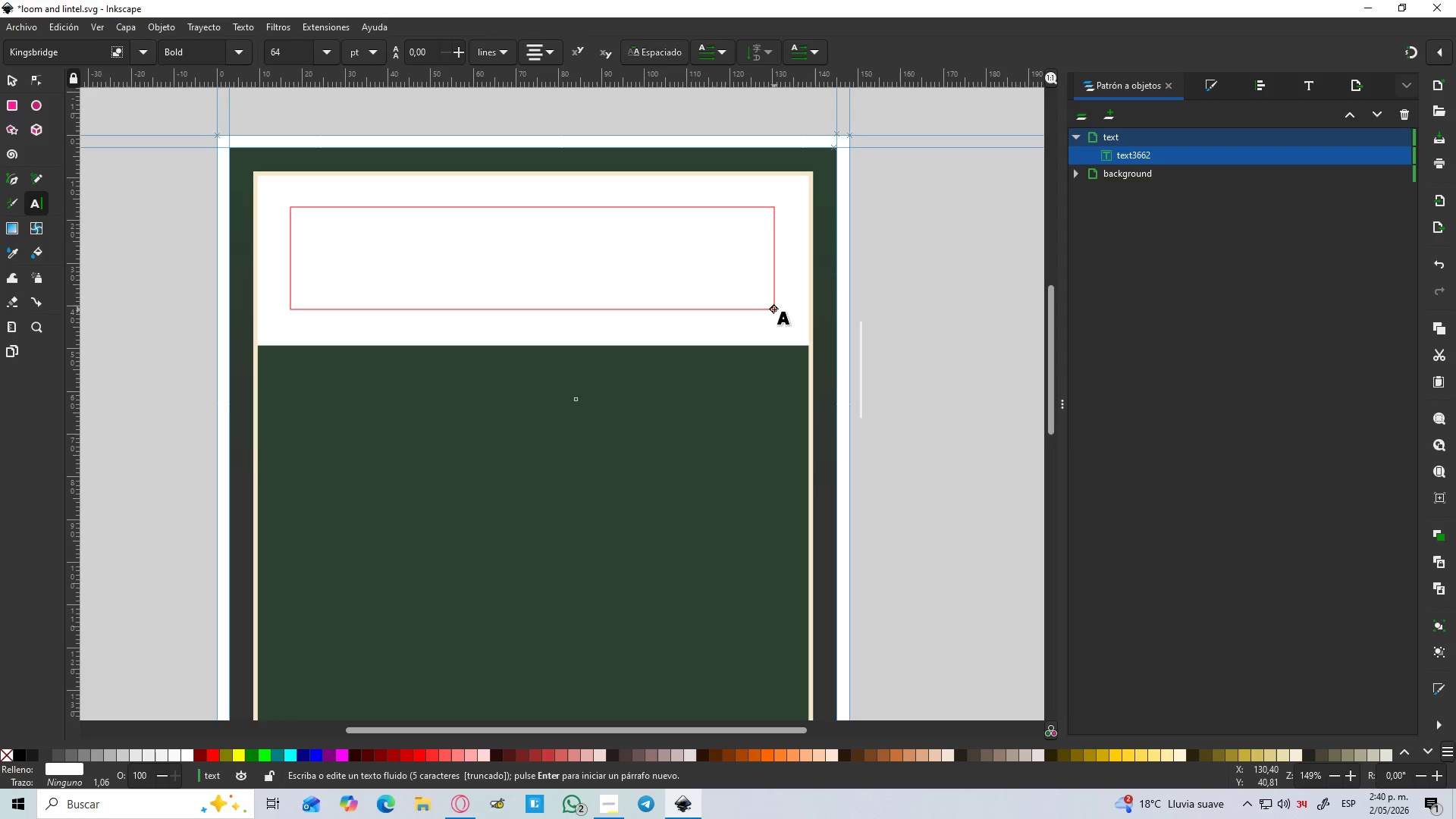 
type($ lintel)
 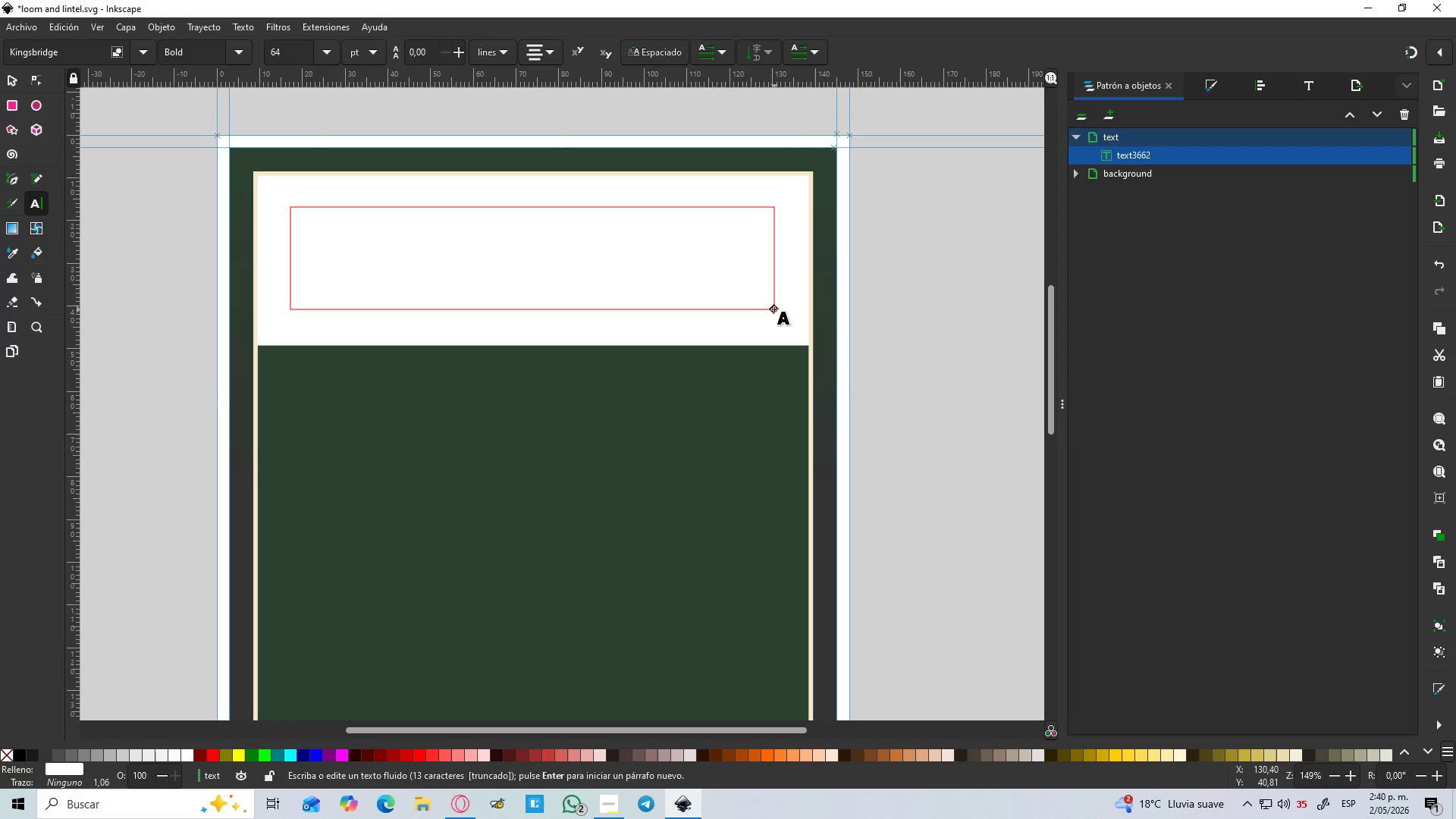 
left_click_drag(start_coordinate=[774, 309], to_coordinate=[956, 458])
 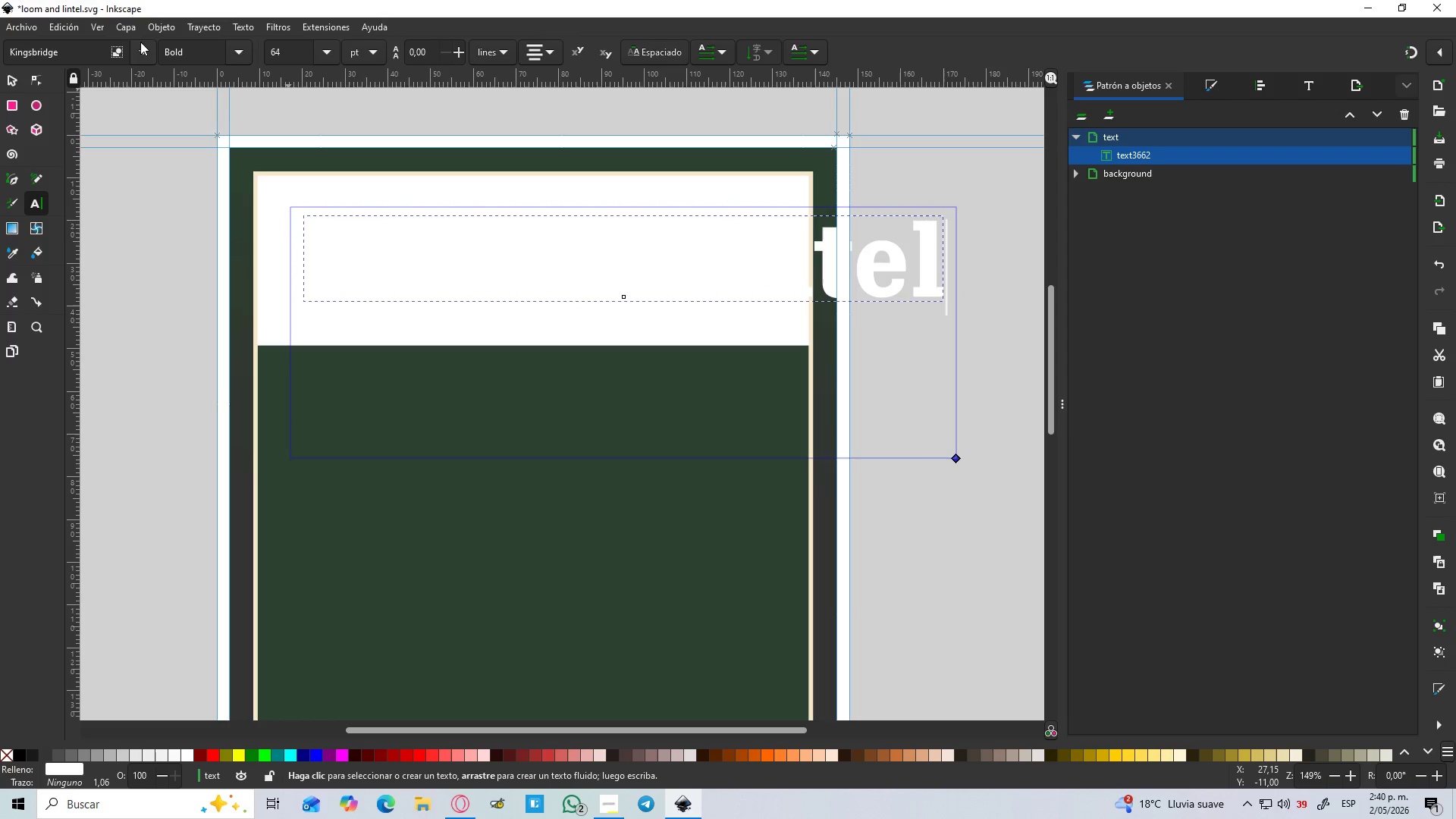 
left_click([149, 52])
 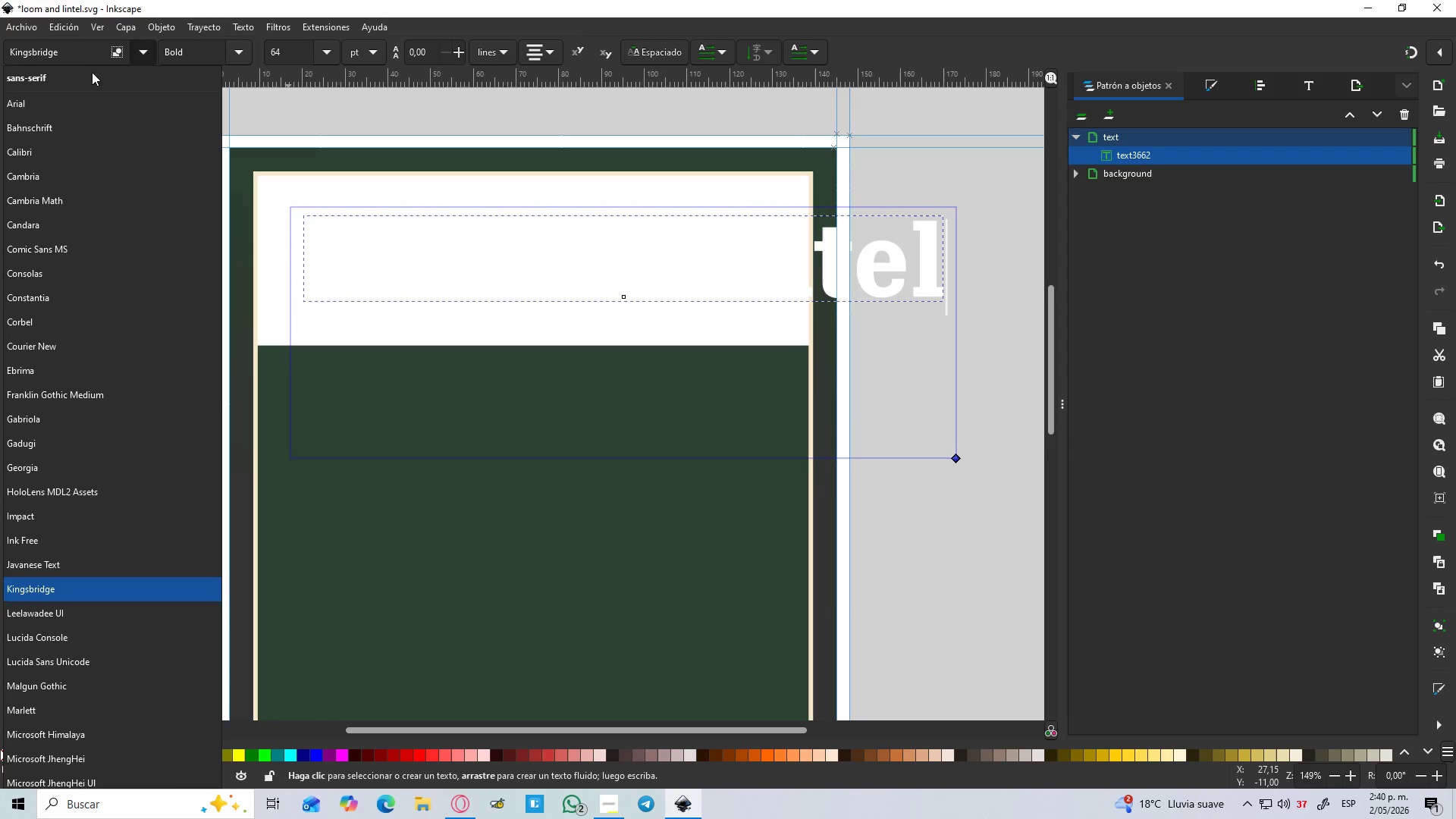 
left_click([83, 85])
 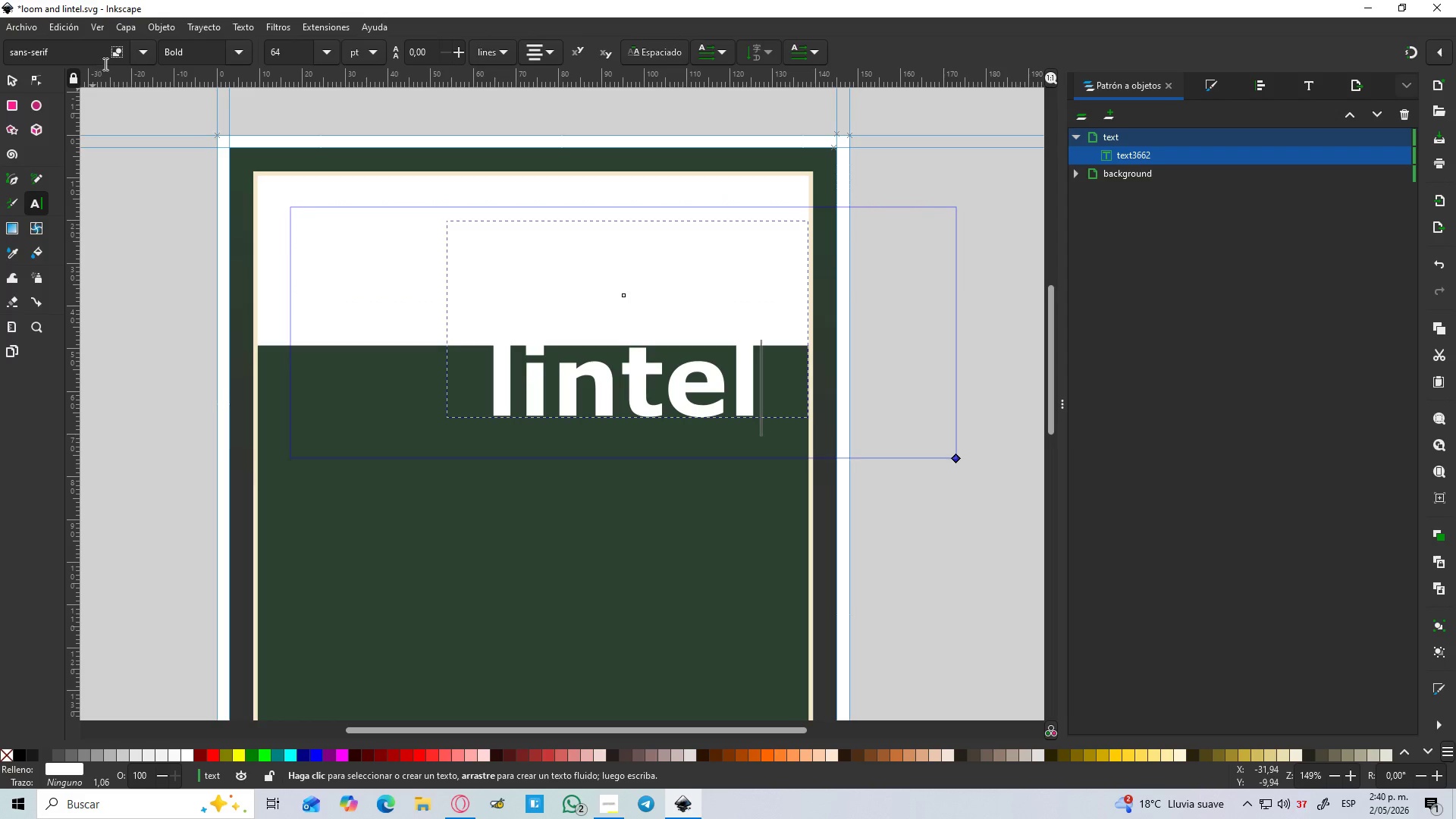 
left_click([148, 55])
 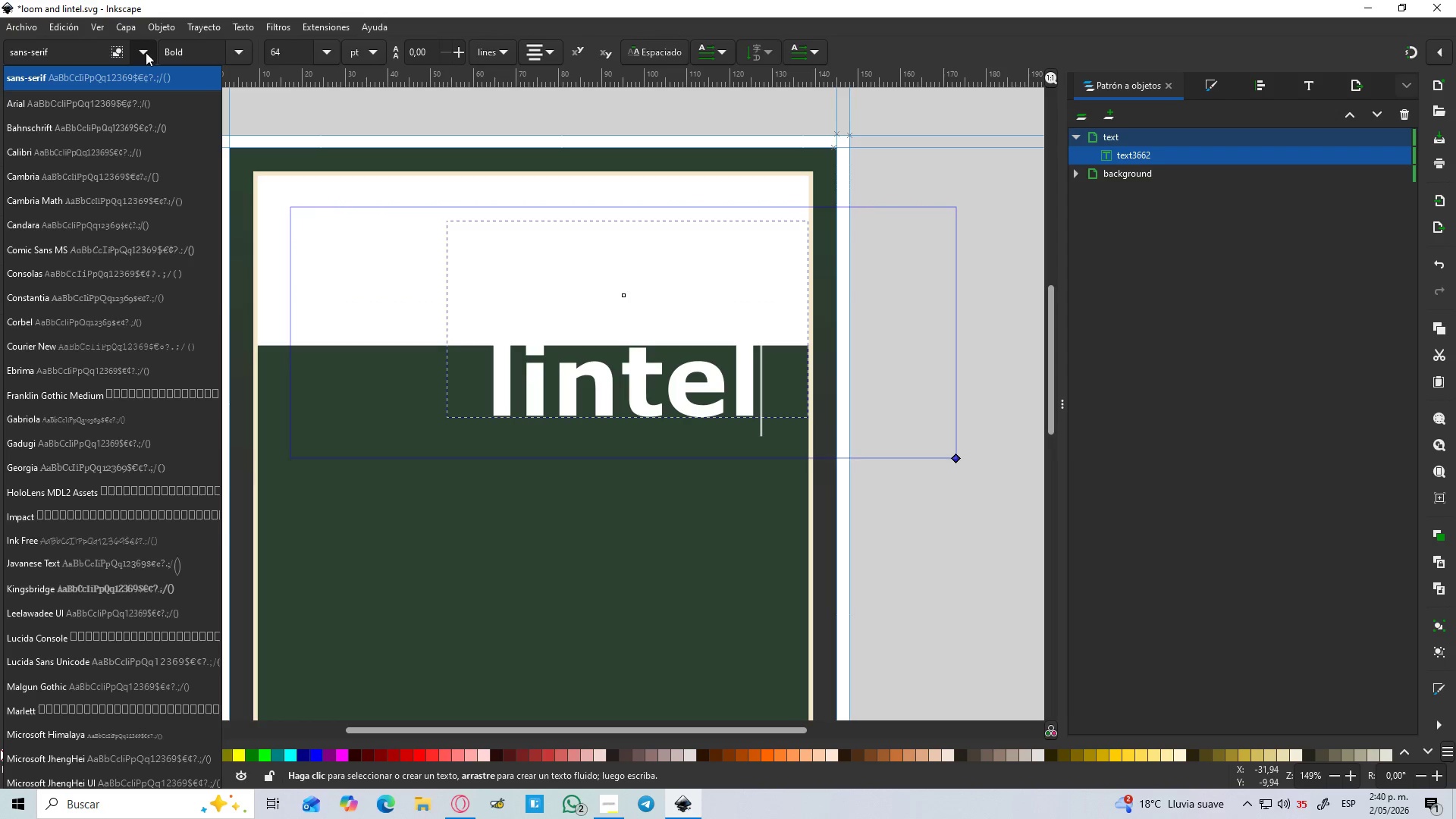 
left_click_drag(start_coordinate=[90, 37], to_coordinate=[69, 46])
 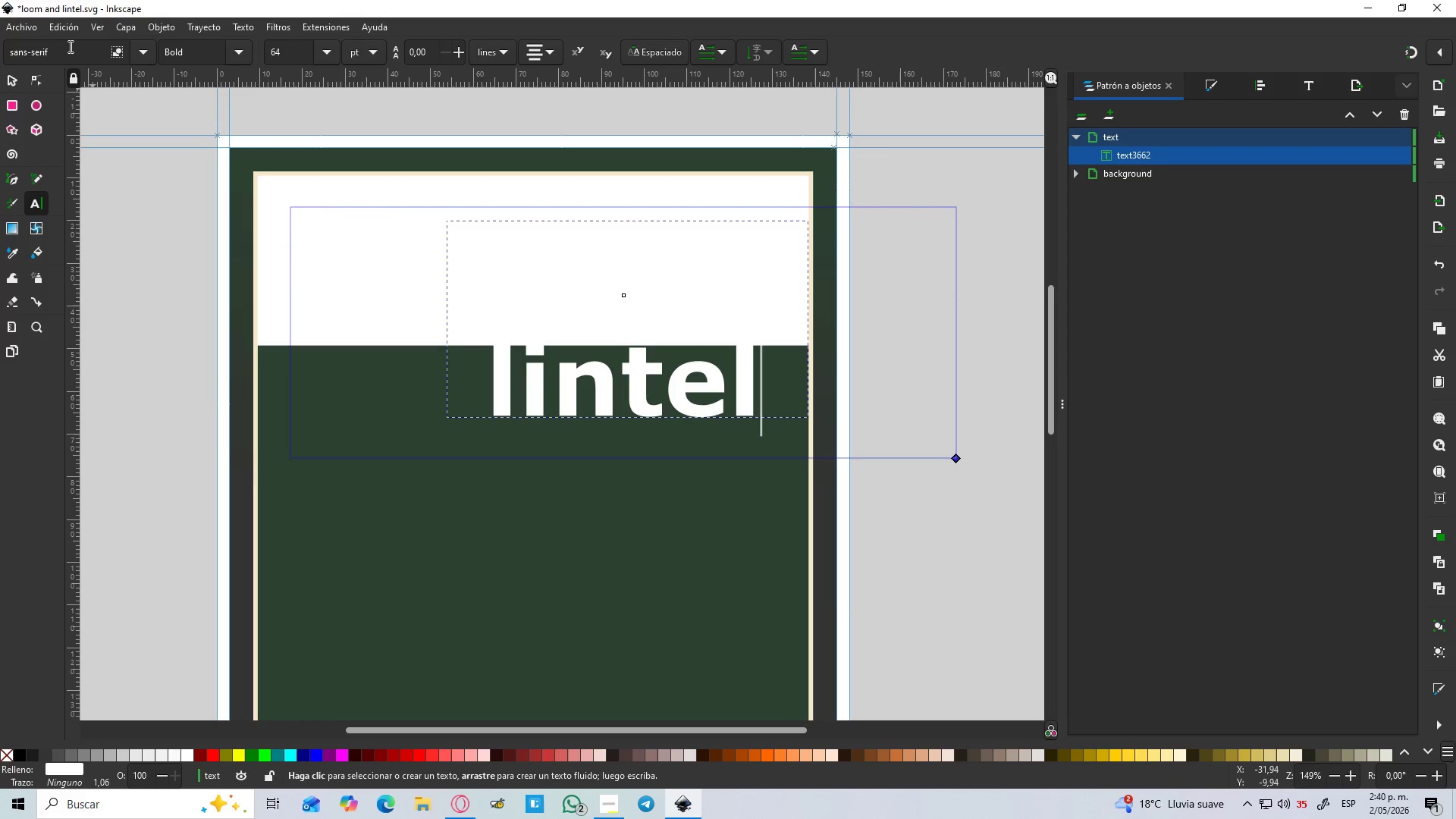 
left_click_drag(start_coordinate=[69, 46], to_coordinate=[0, 55])
 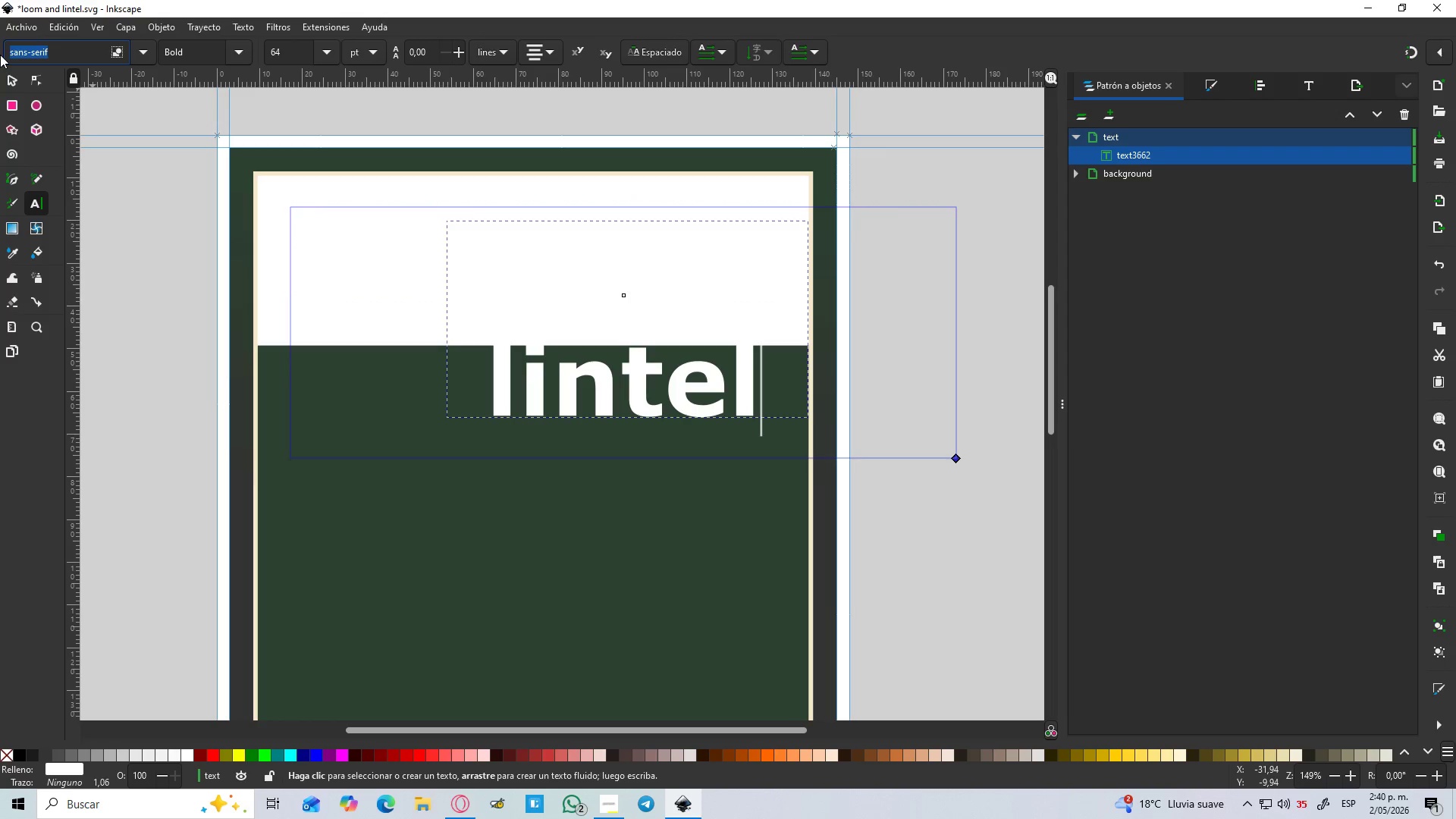 
key(S)
 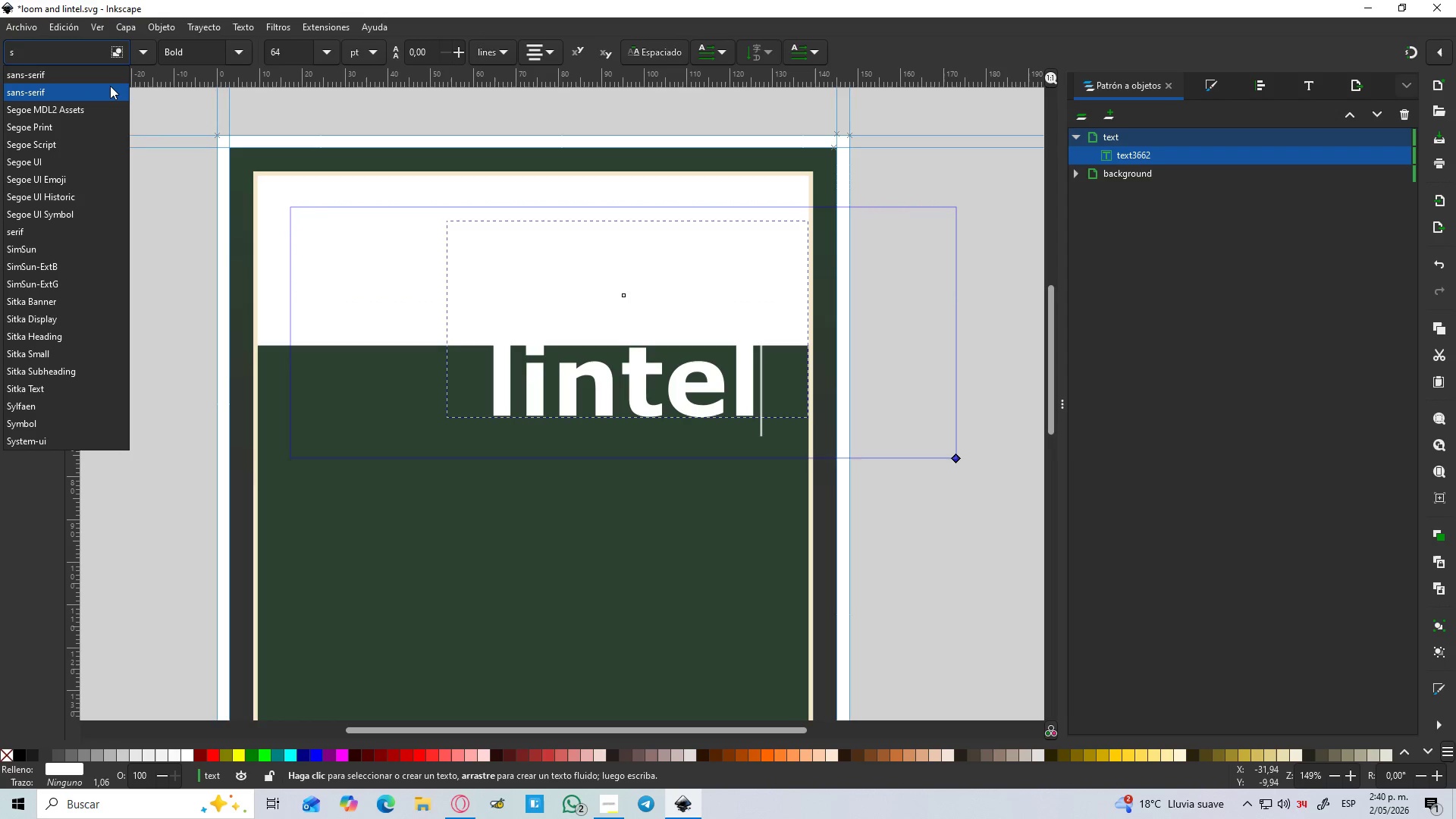 
key(Escape)
 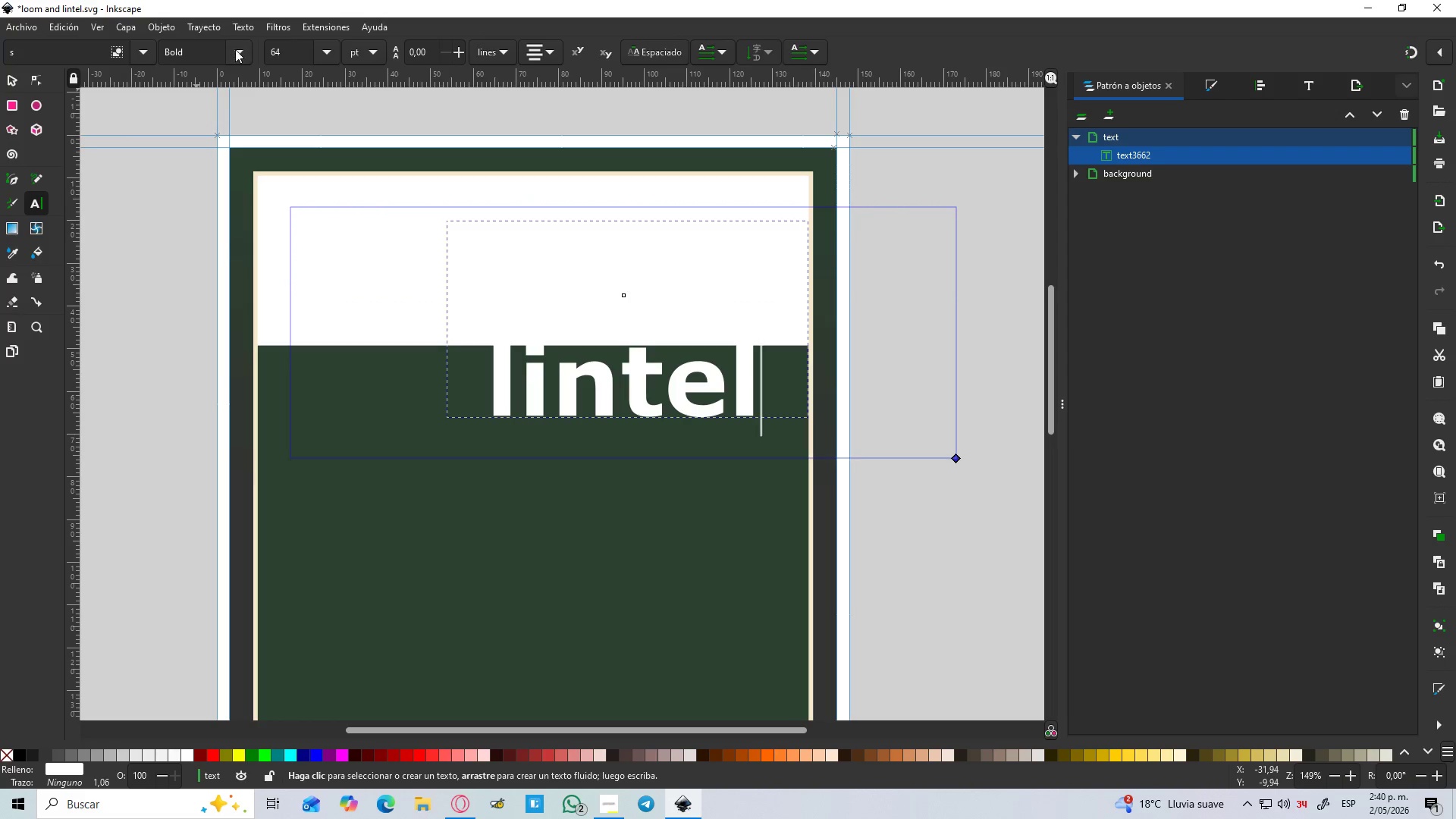 
left_click([235, 49])
 